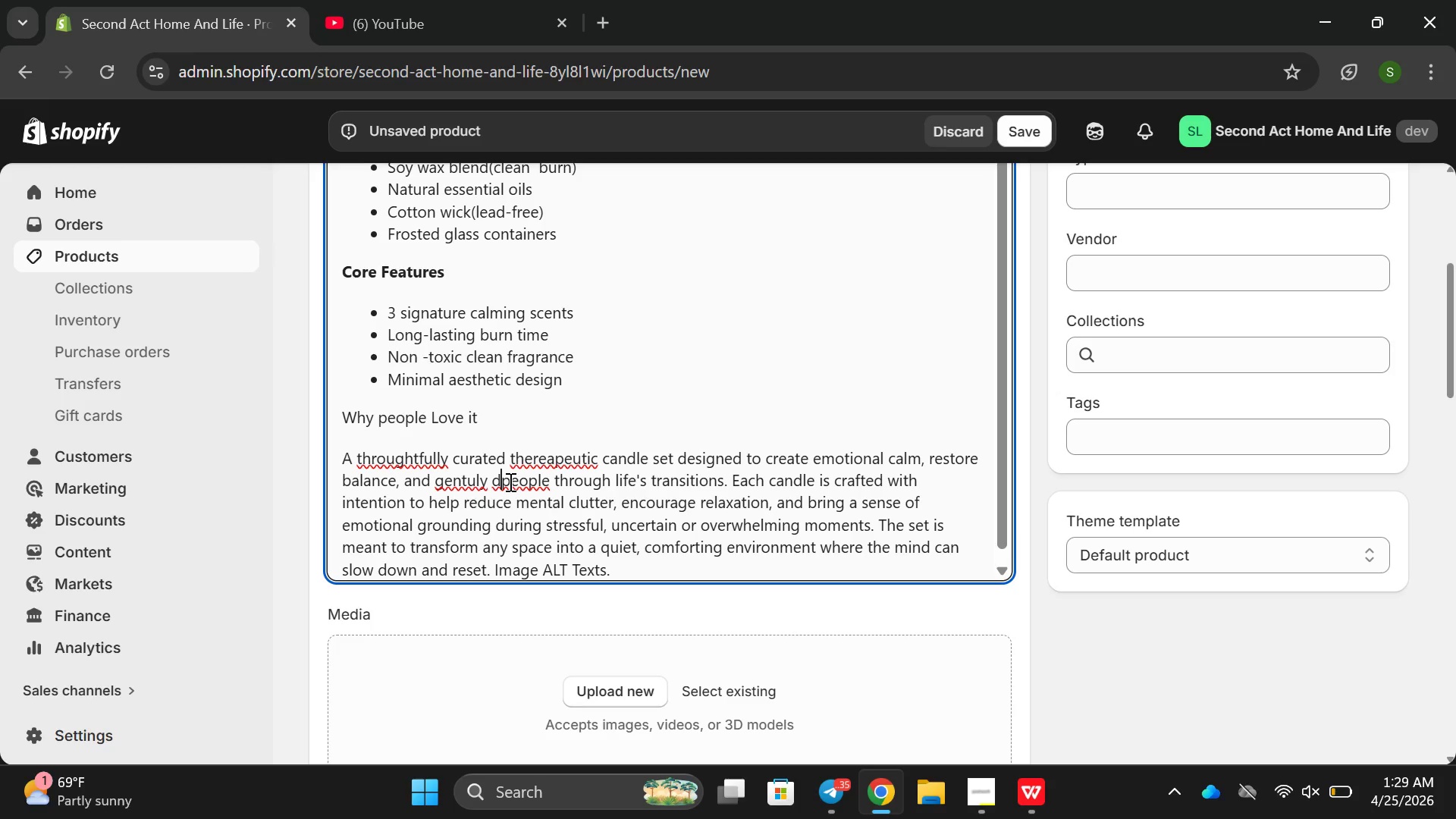 
key(Backspace)
 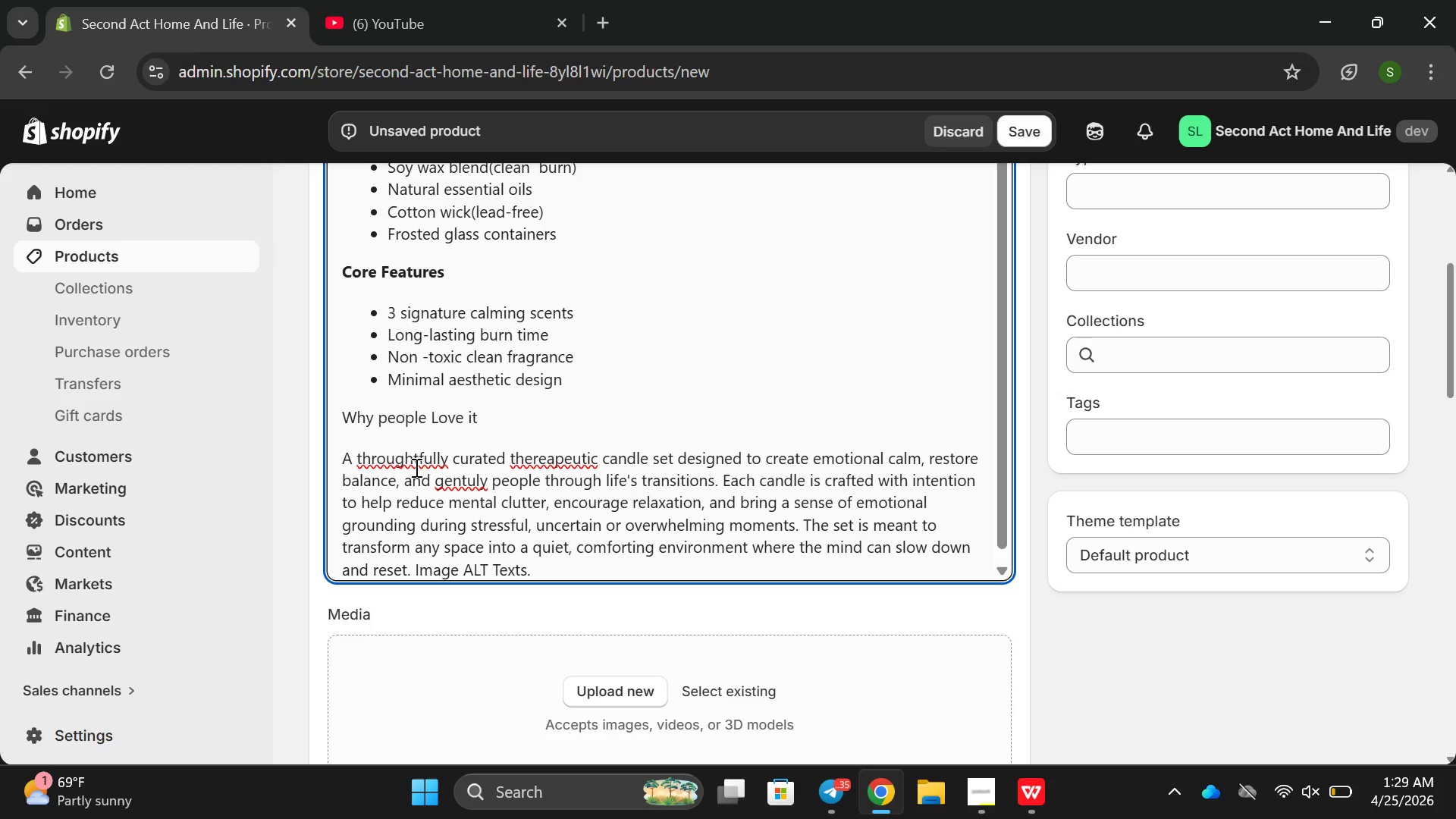 
wait(7.38)
 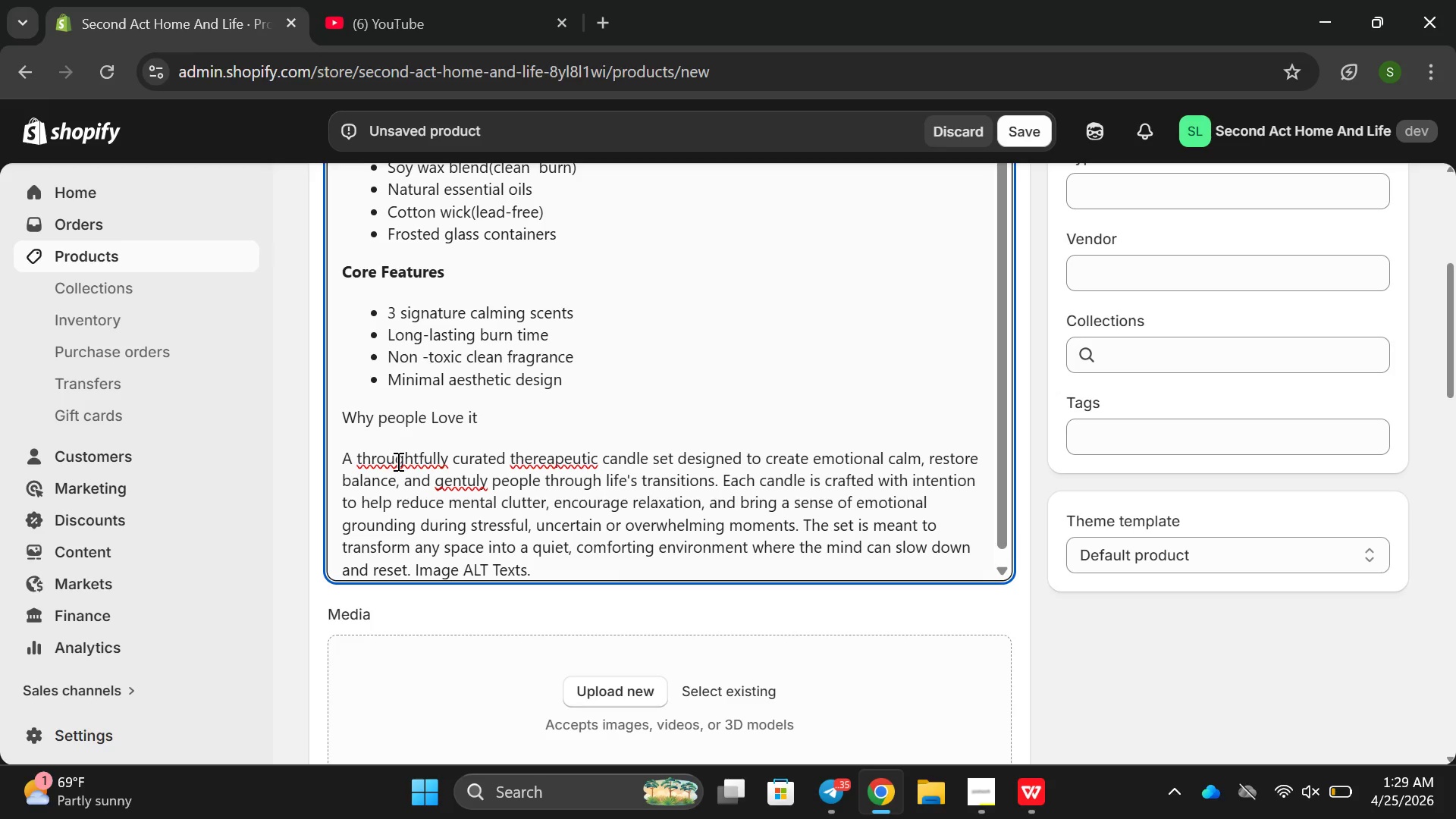 
left_click([380, 455])
 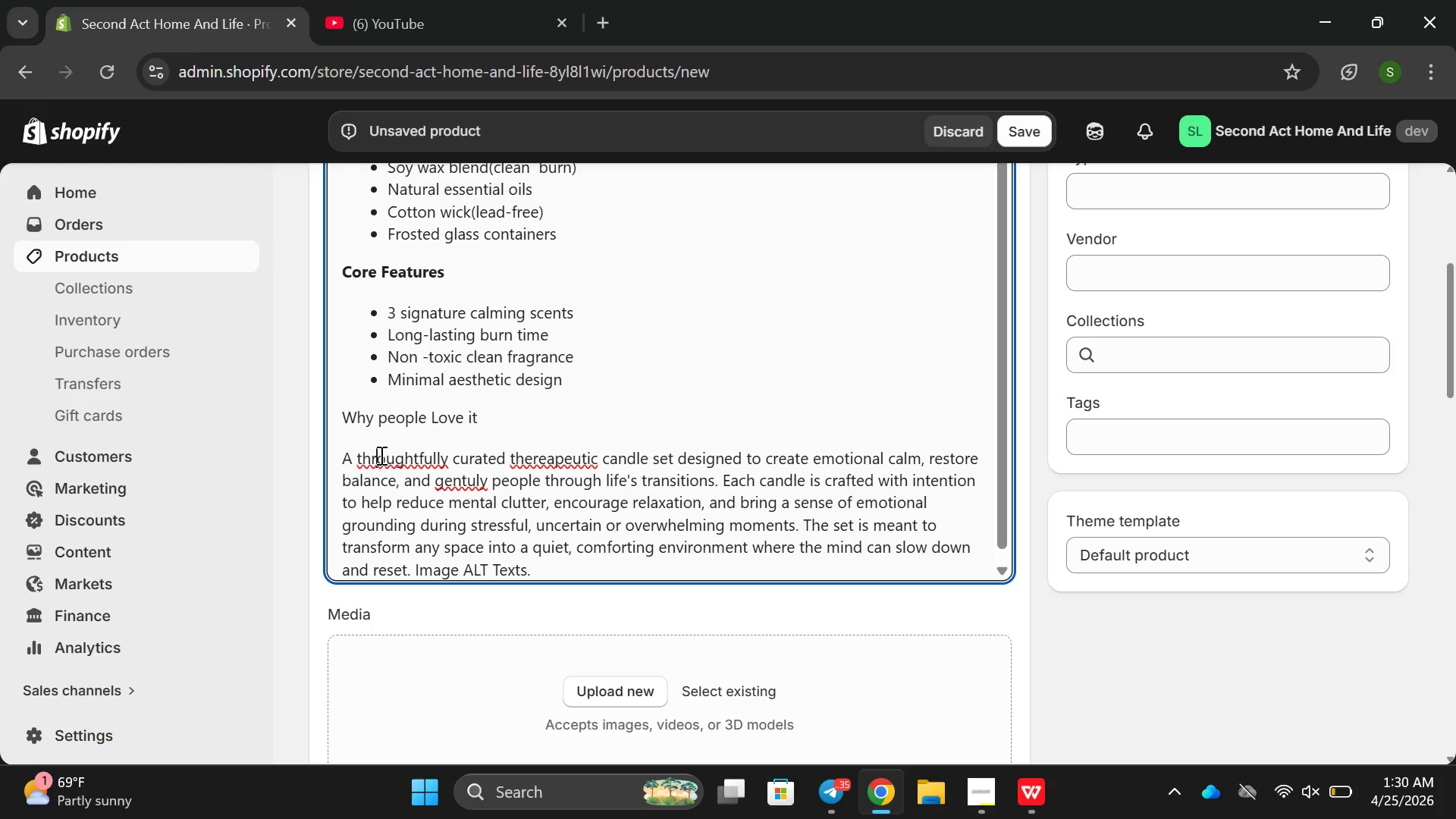 
key(Backspace)
 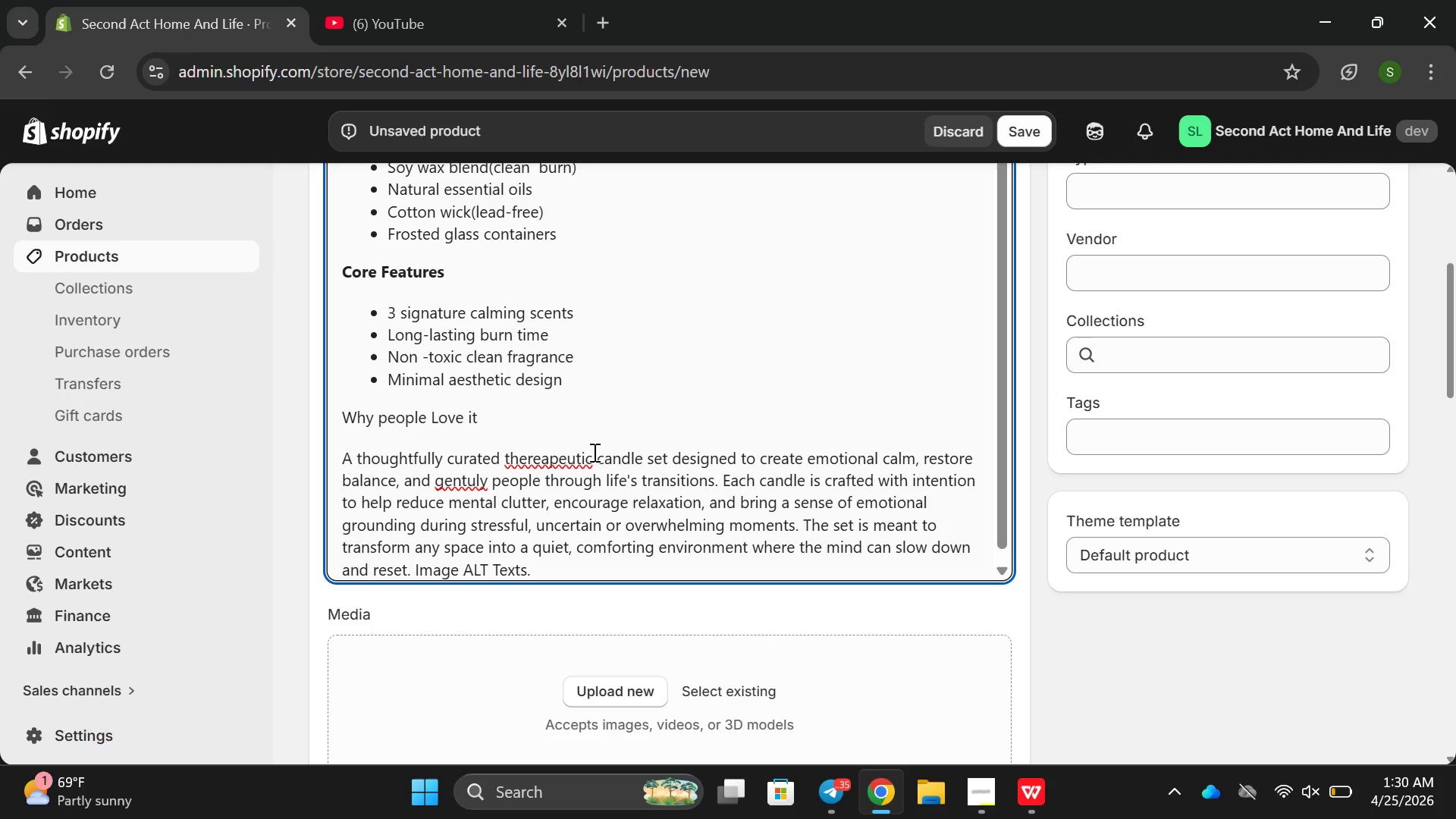 
left_click([535, 458])
 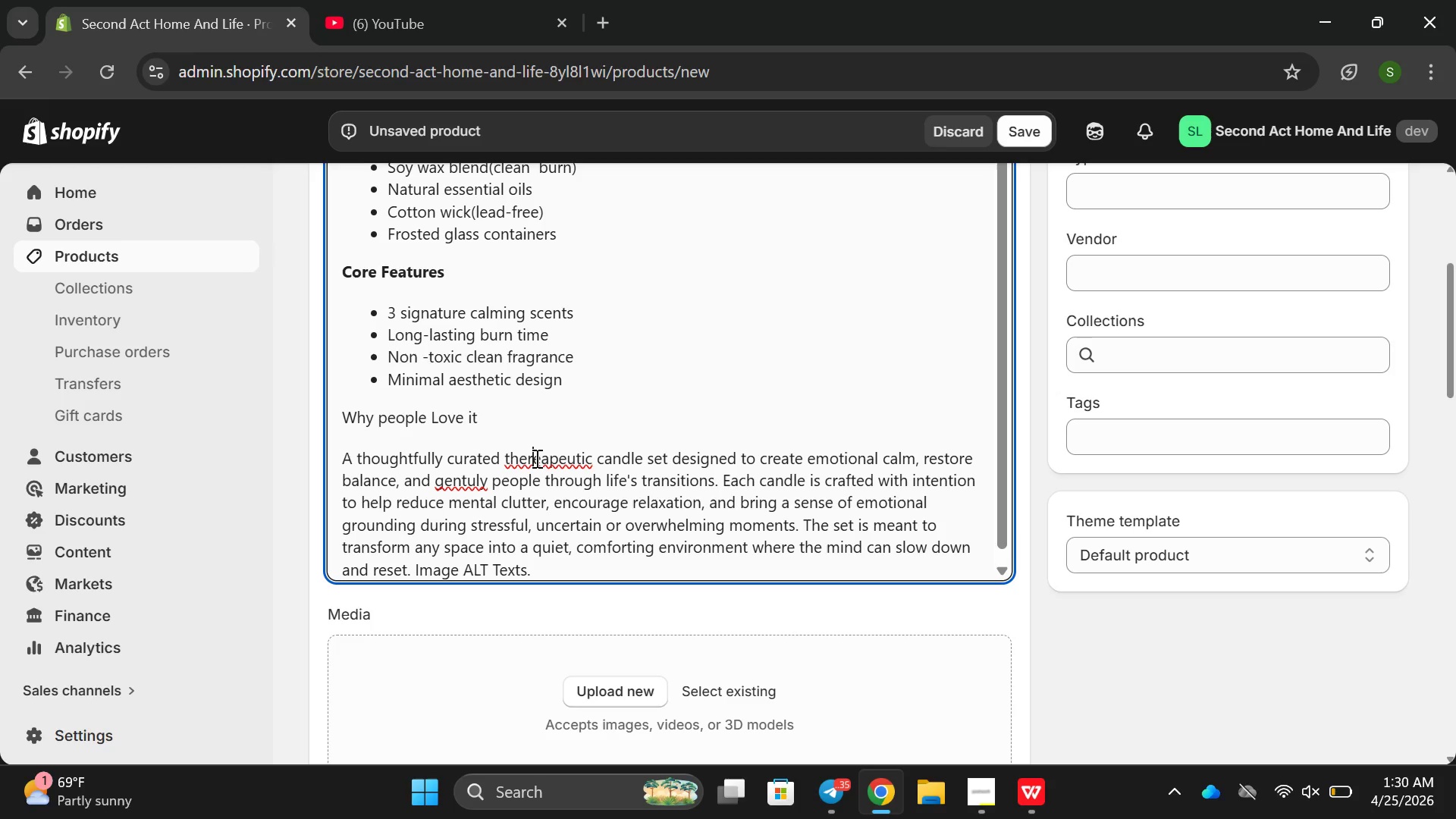 
key(ArrowRight)
 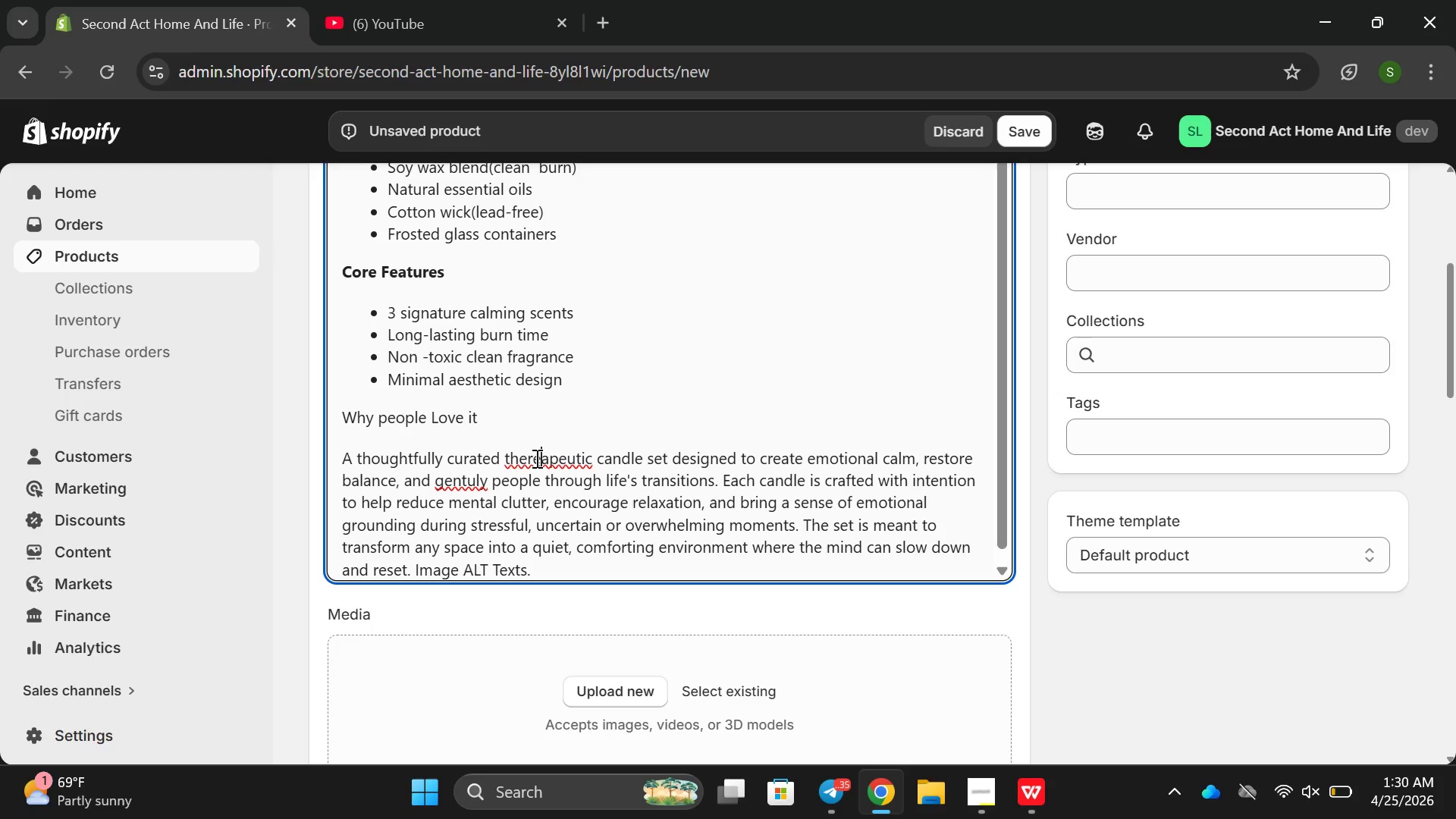 
key(Backspace)
 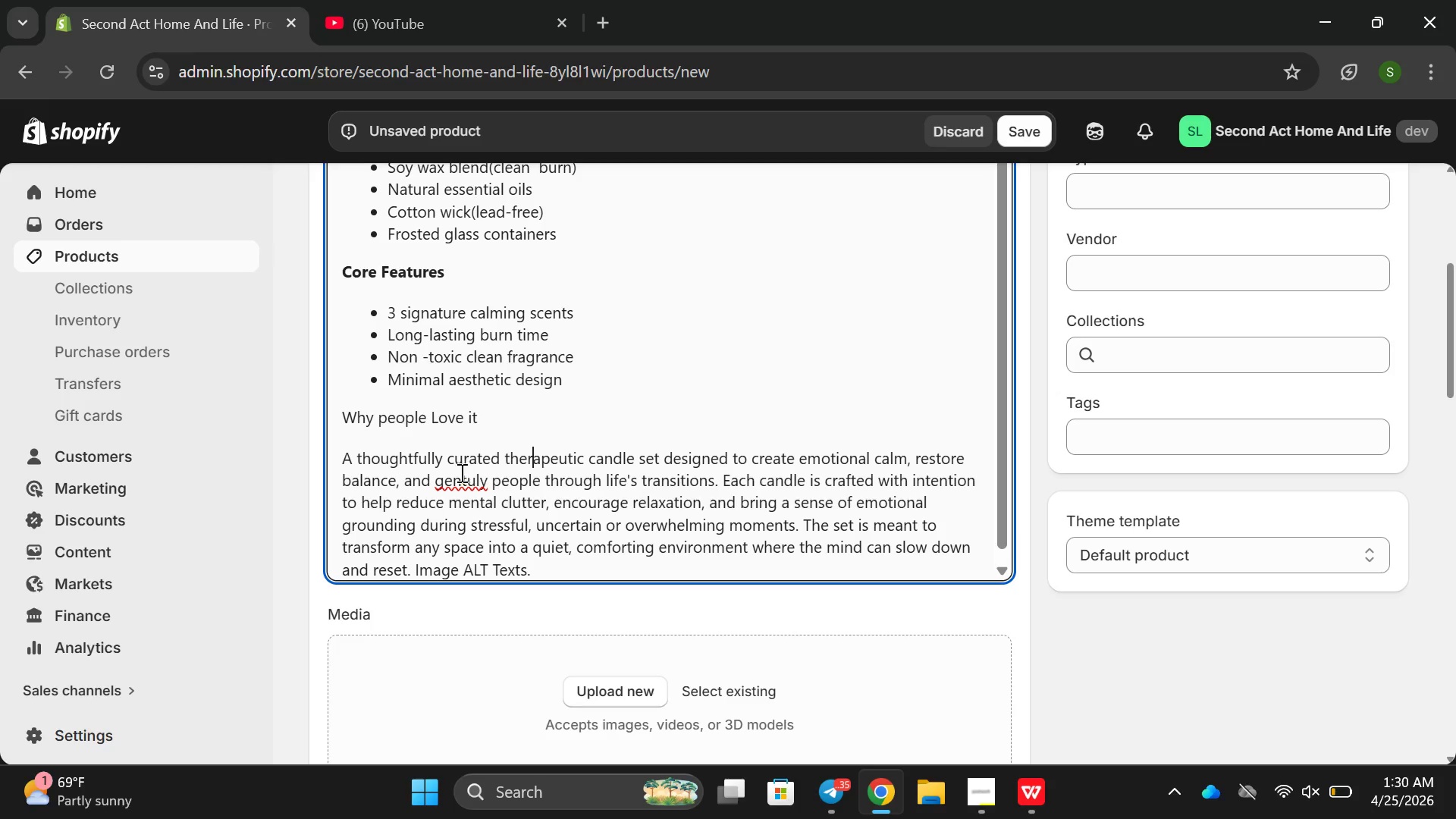 
left_click([459, 472])
 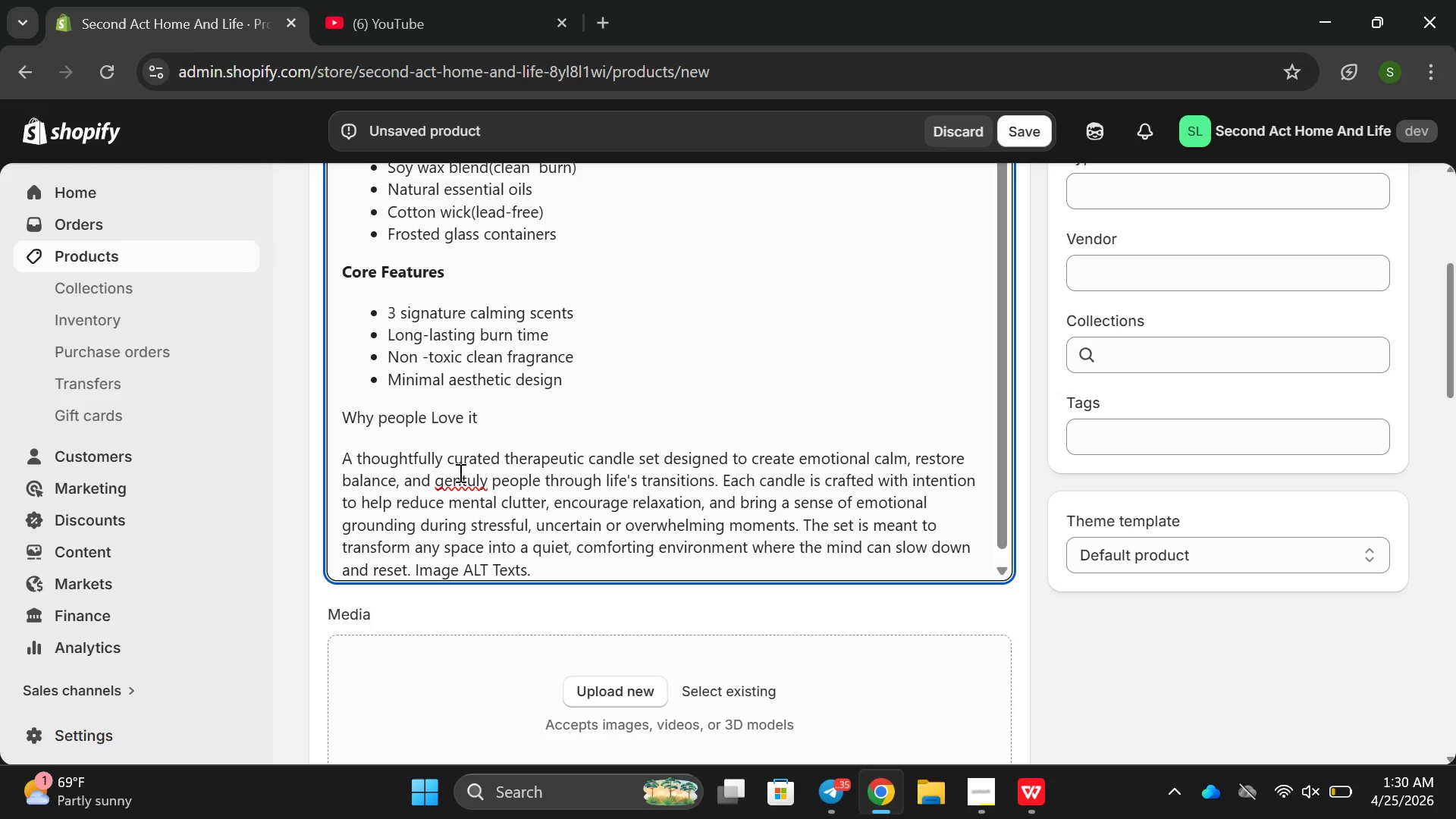 
key(ArrowRight)
 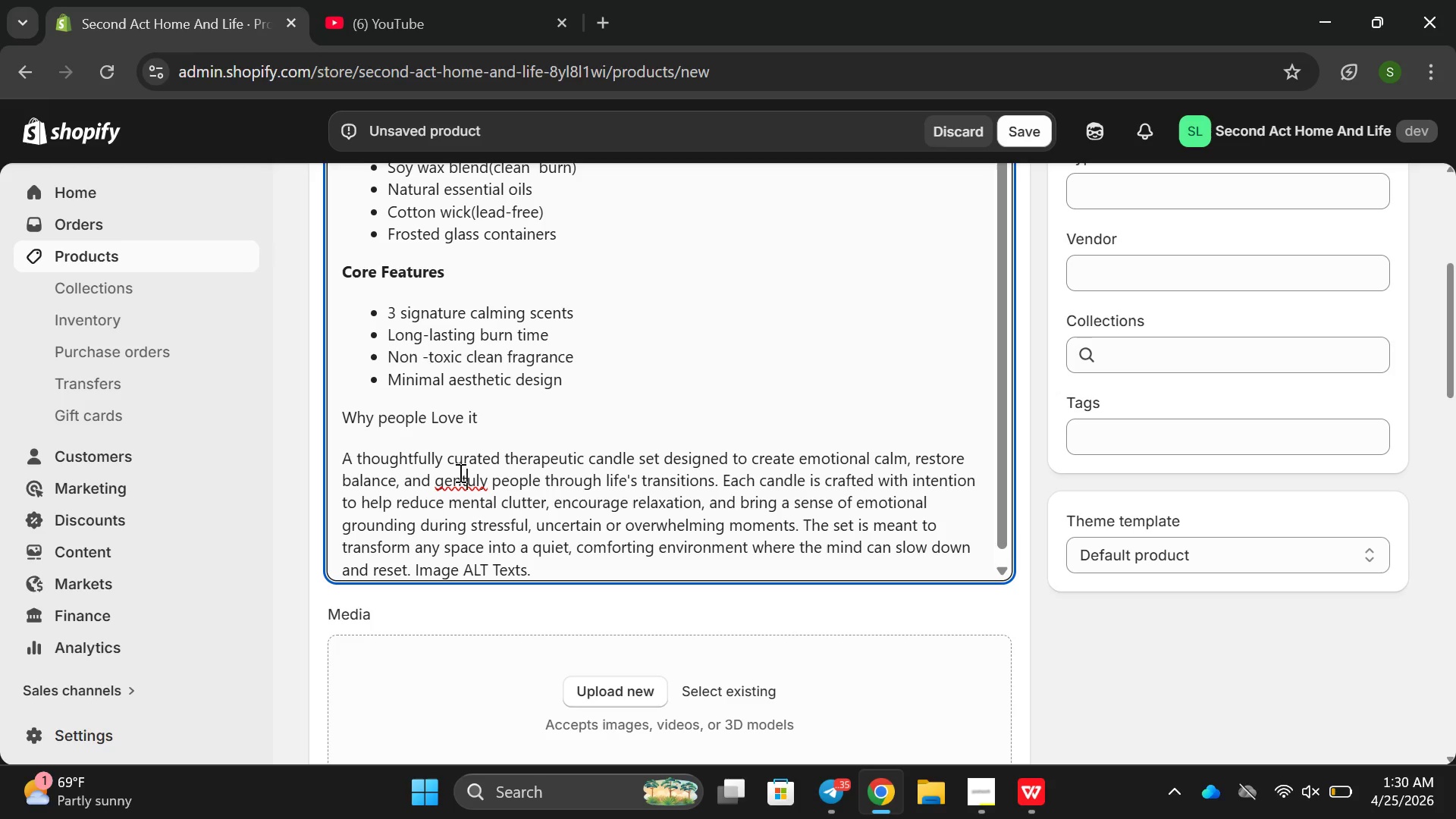 
key(ArrowRight)
 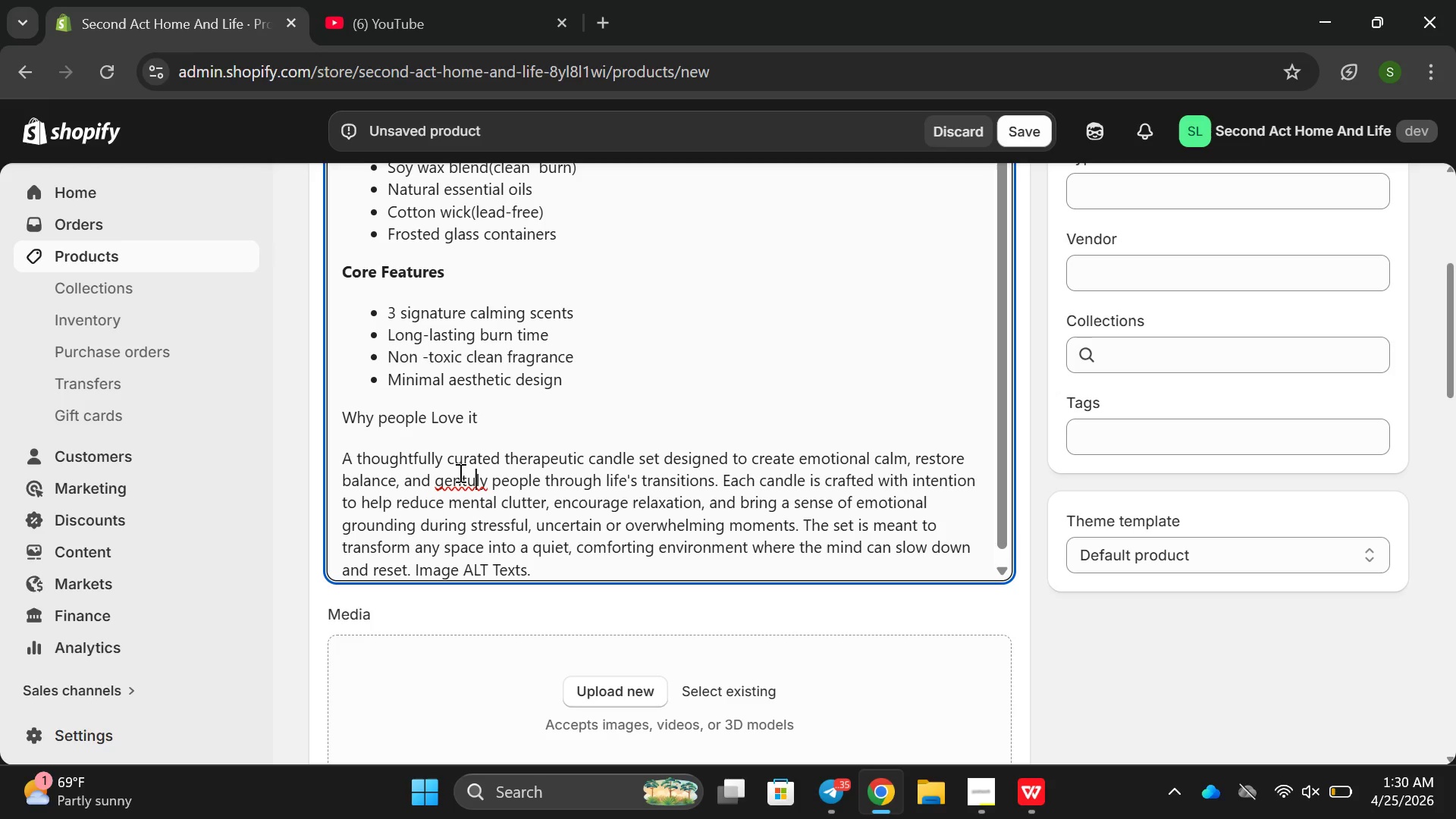 
key(Backspace)
 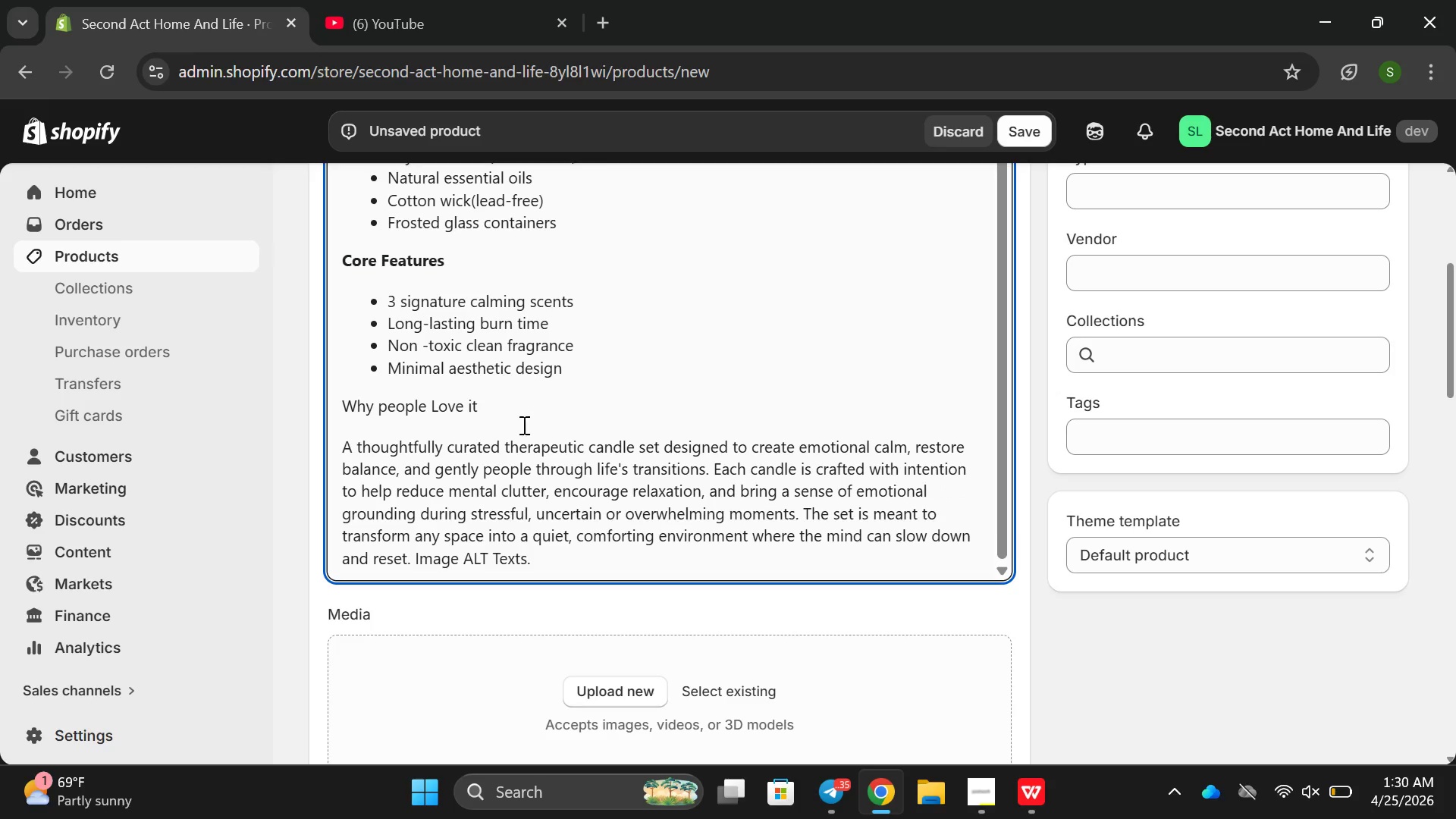 
double_click([463, 415])
 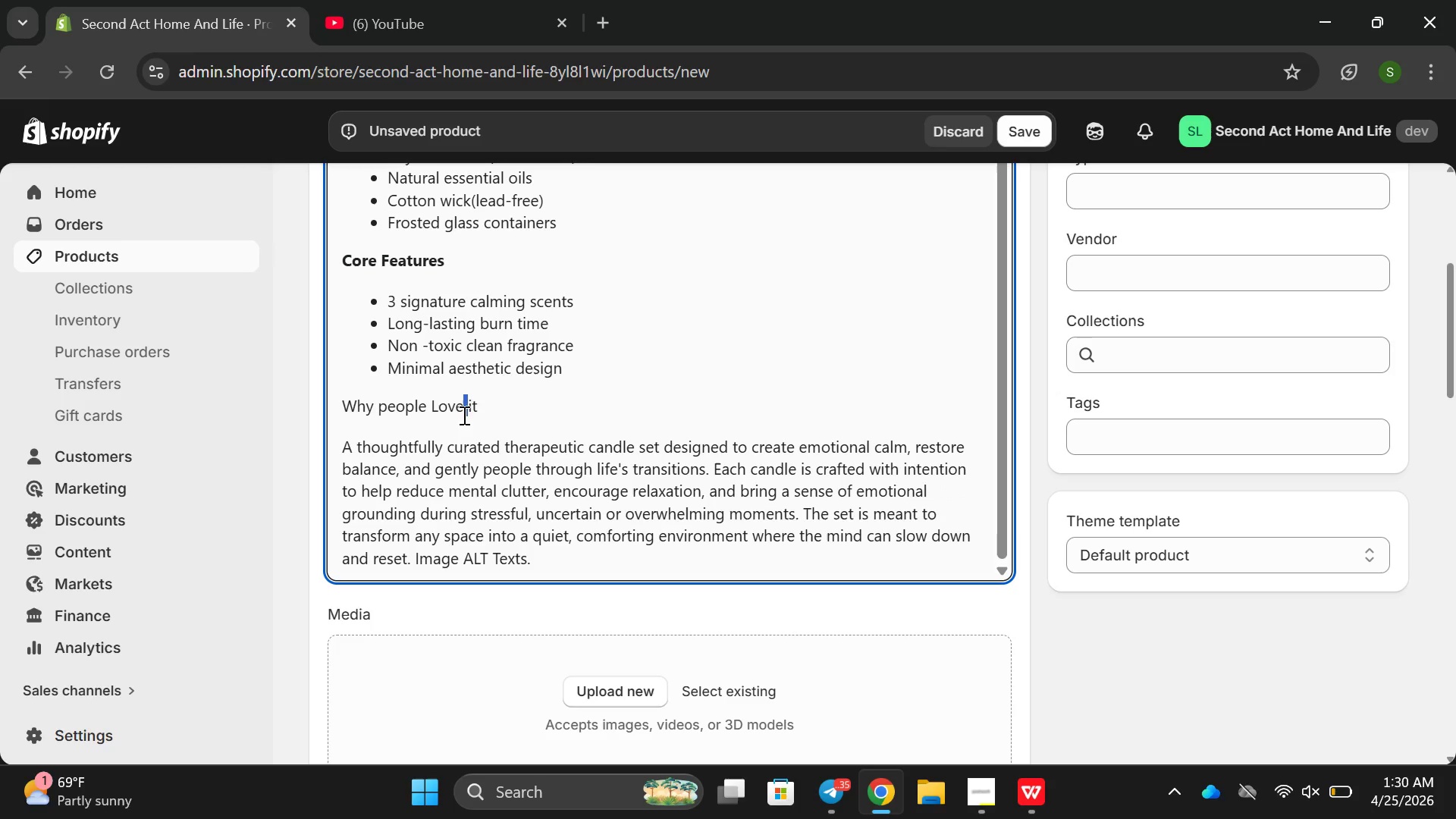 
triple_click([463, 415])
 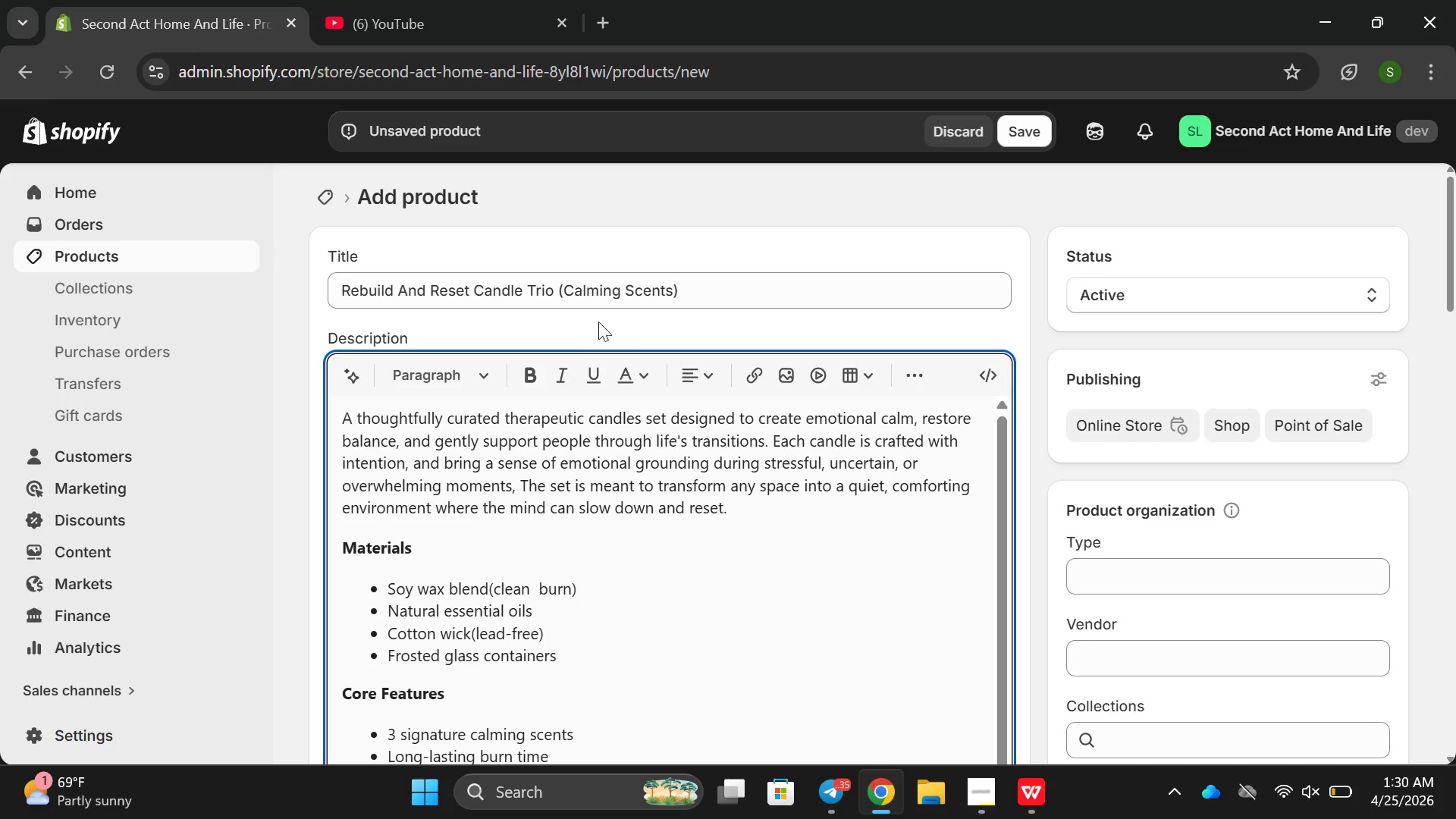 
left_click([528, 369])
 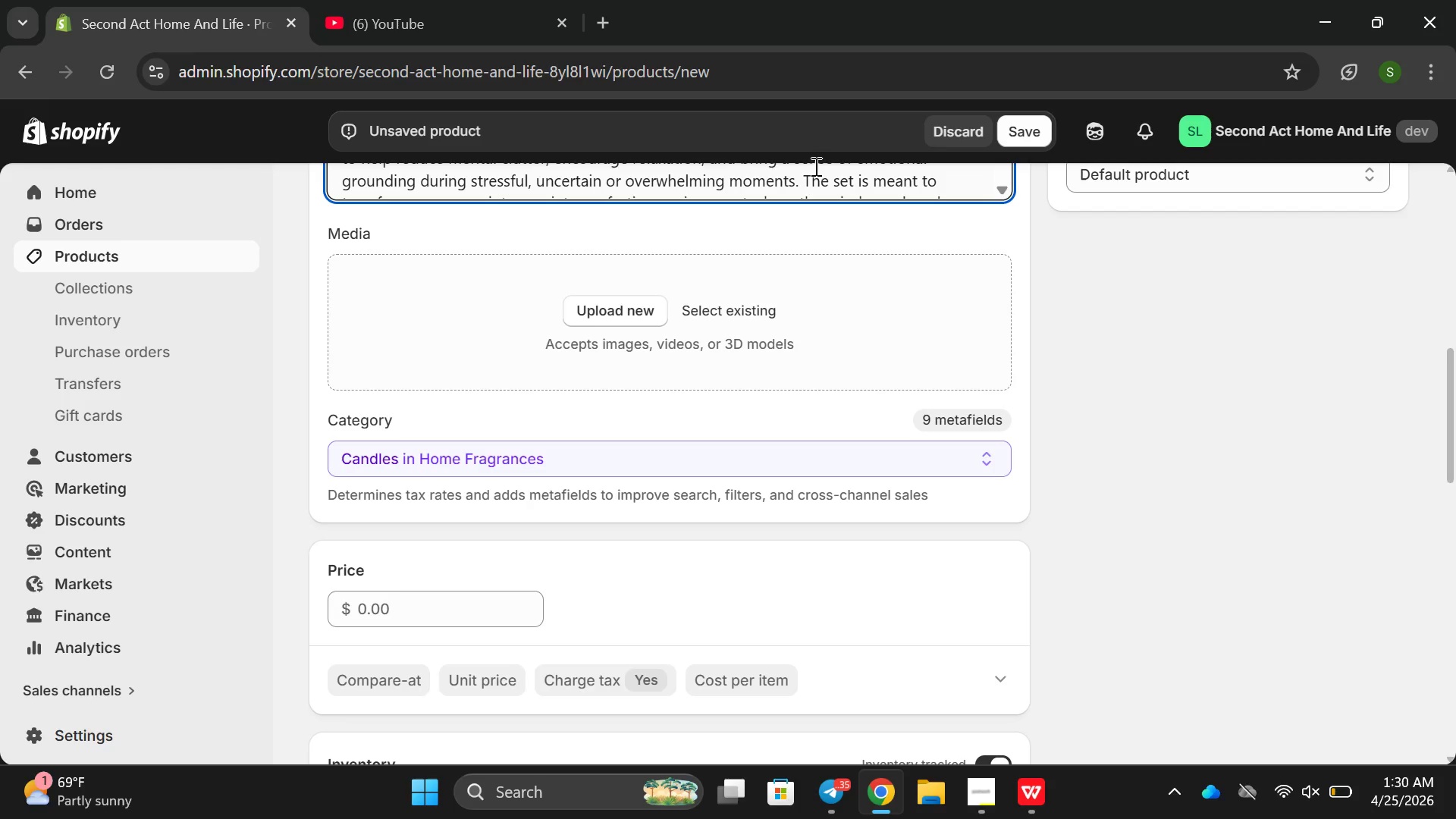 
left_click([583, 323])
 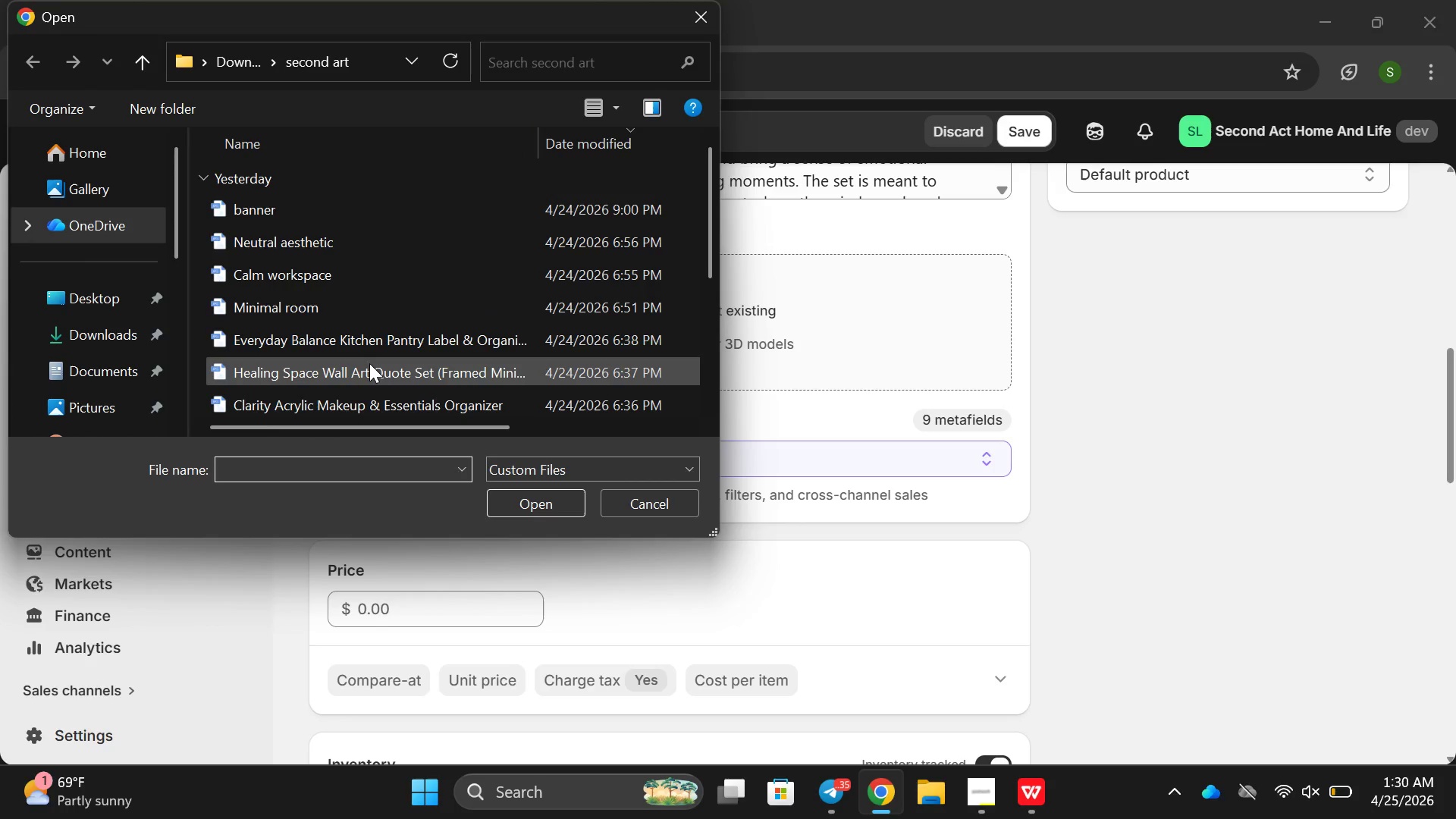 
scroll: coordinate [369, 371], scroll_direction: down, amount: 3.0
 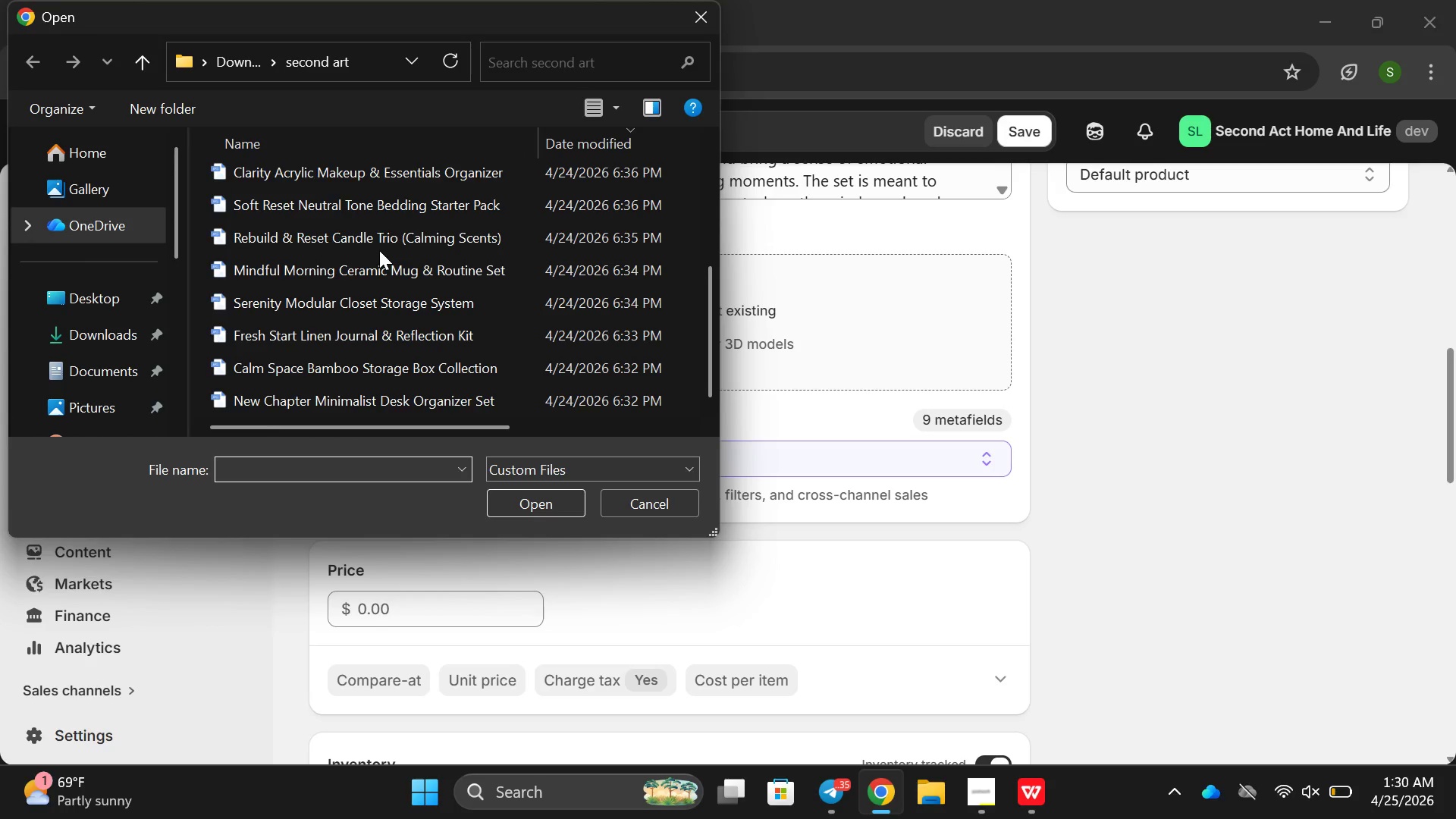 
left_click([382, 239])
 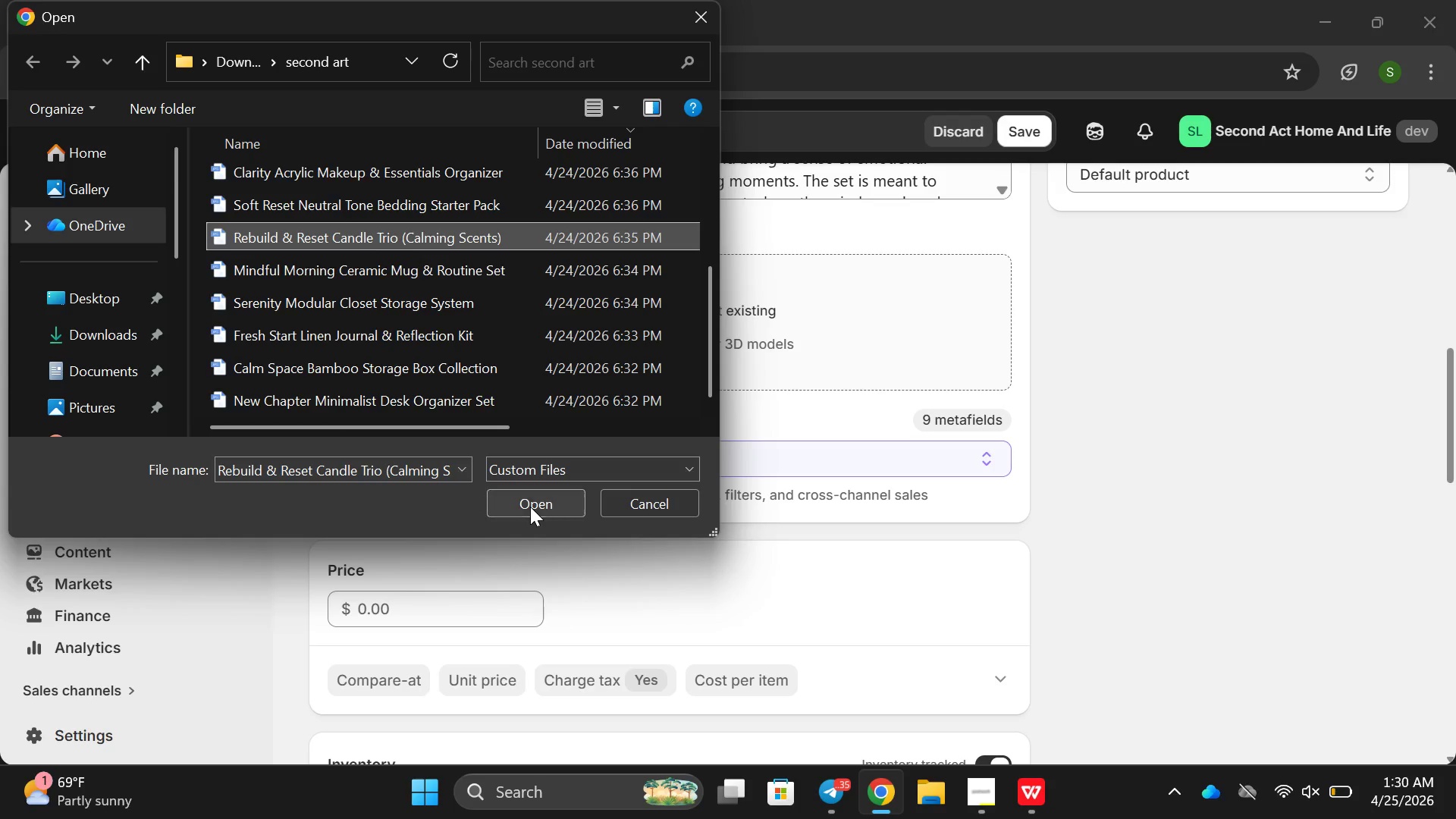 
left_click([529, 505])
 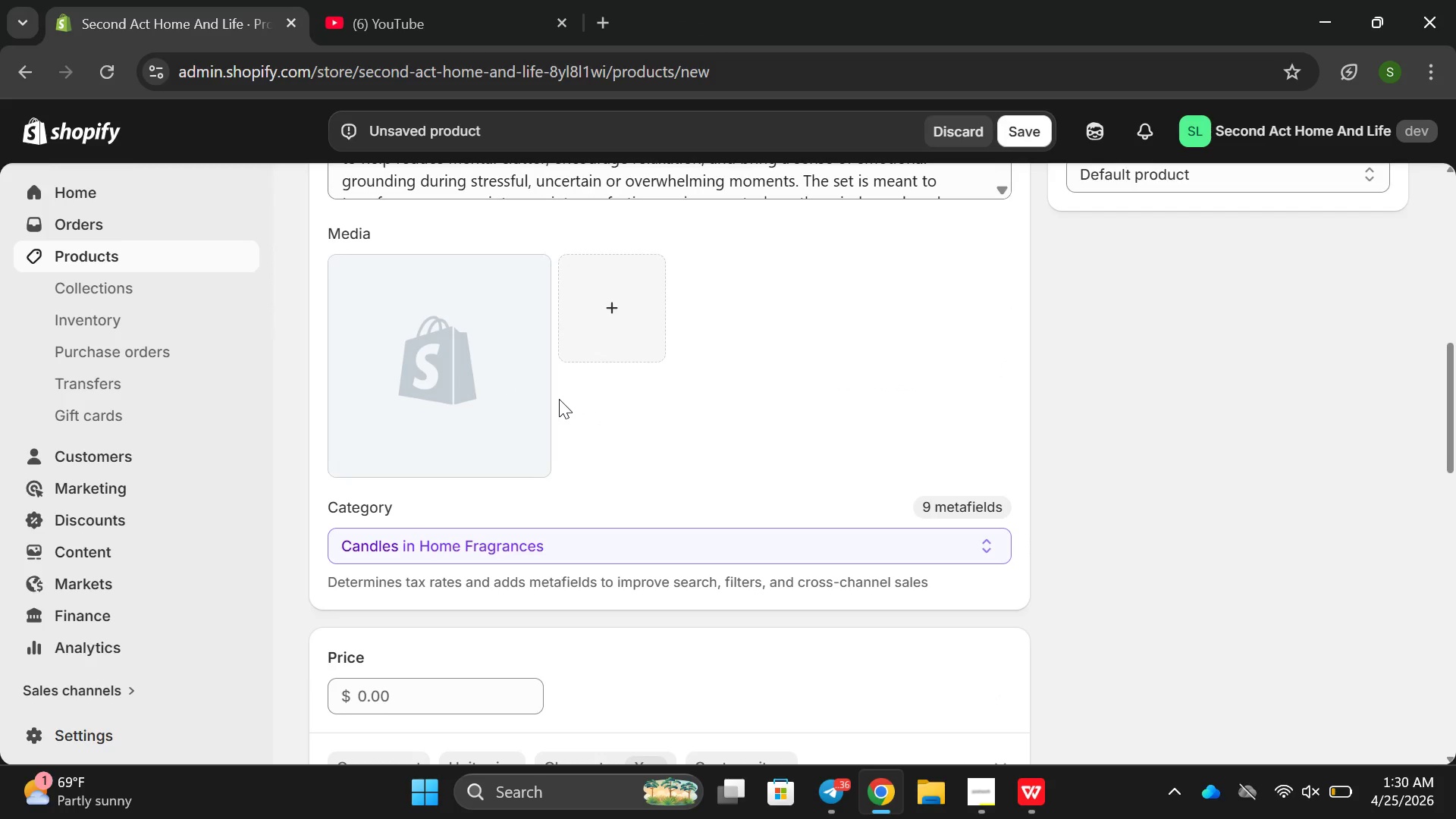 
wait(7.8)
 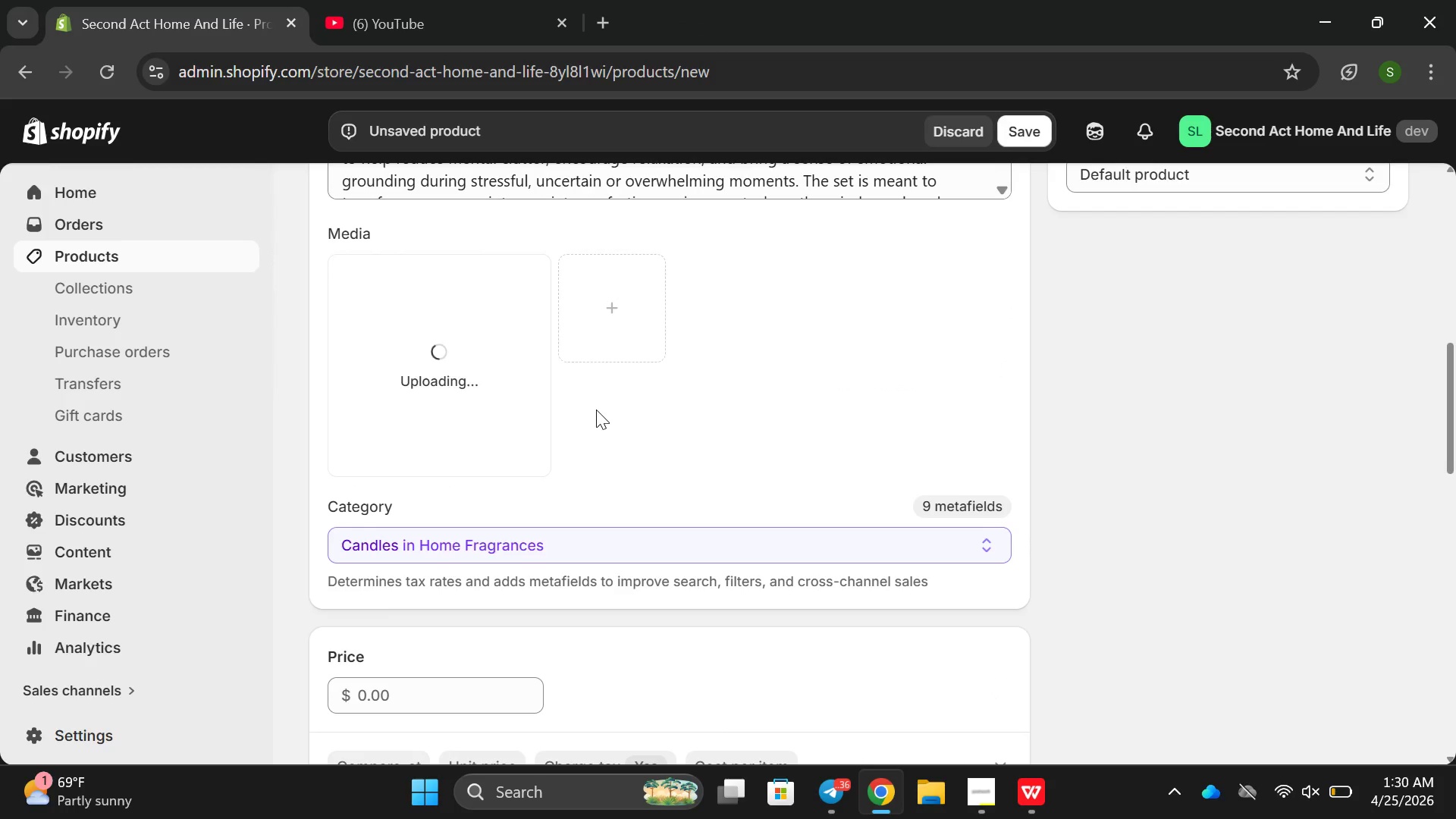 
left_click([425, 400])
 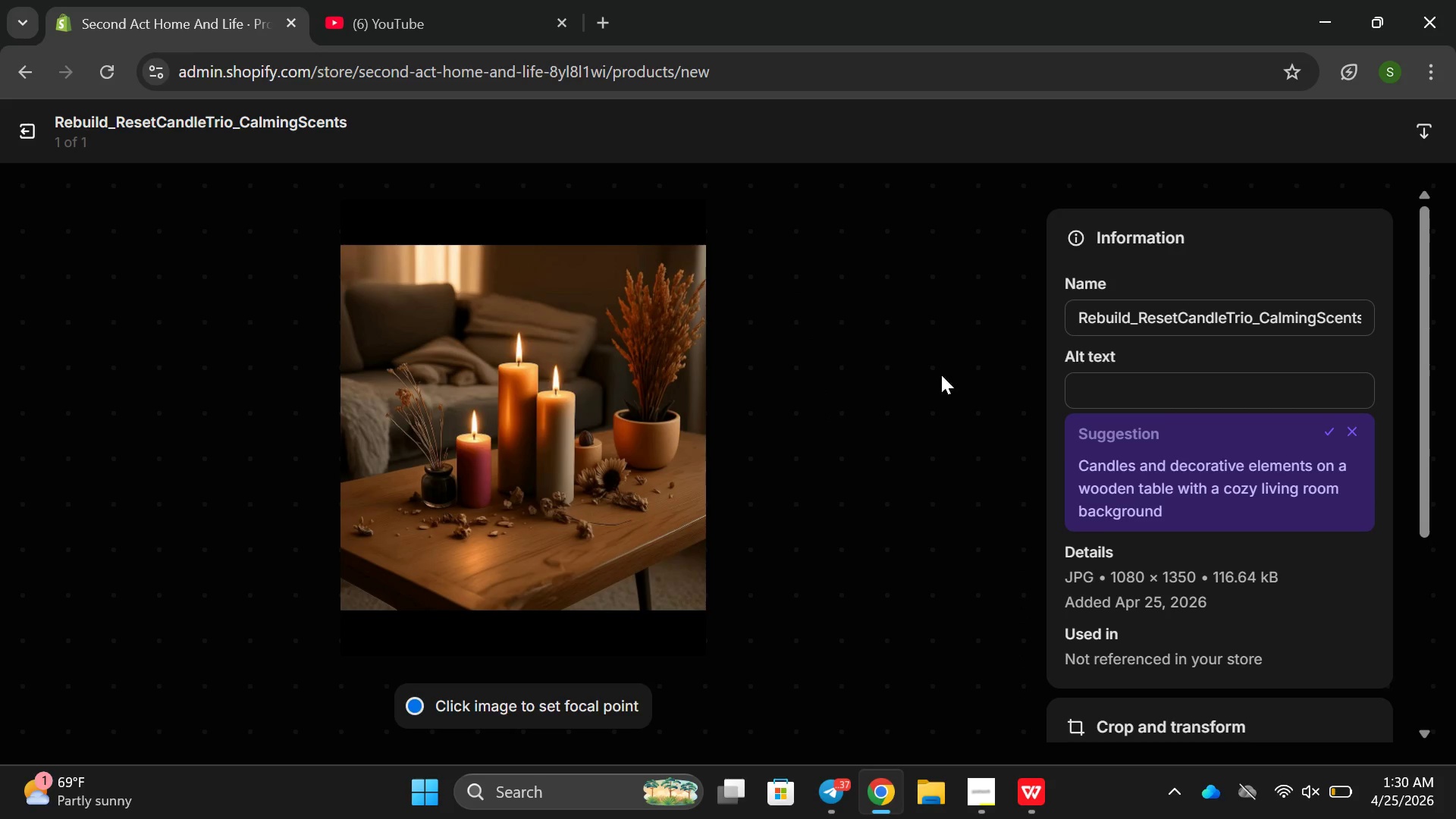 
left_click([1138, 375])
 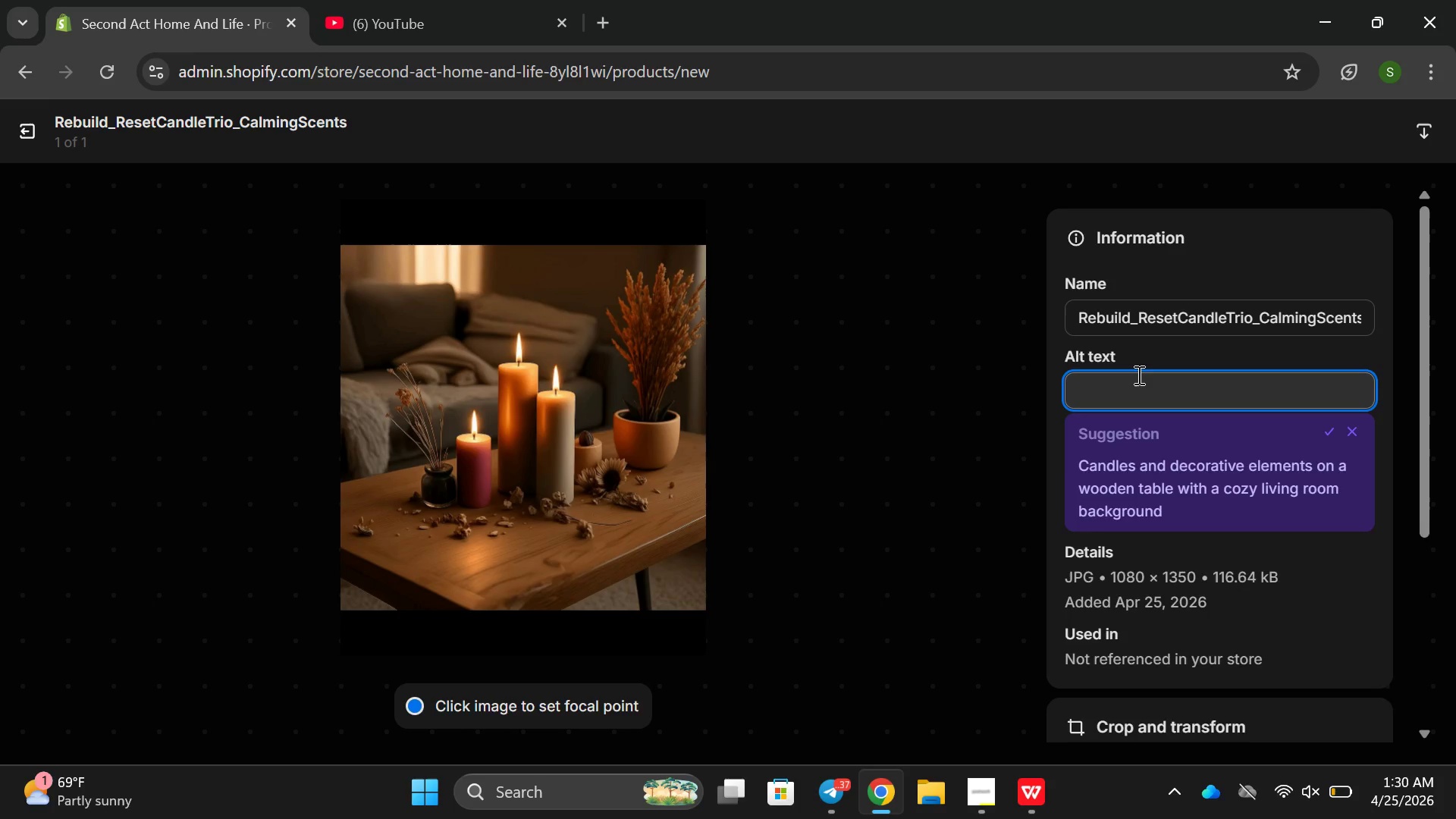 
type(osy)
key(Backspace)
key(Backspace)
key(Backspace)
type(soy cab)
key(Backspace)
type(ndles o)
key(Backspace)
type(for relaxation )
key(Backspace)
type(, stressr)
key(Backspace)
type( relied)
key(Backspace)
type(f, and emotional reset during life transitins)
 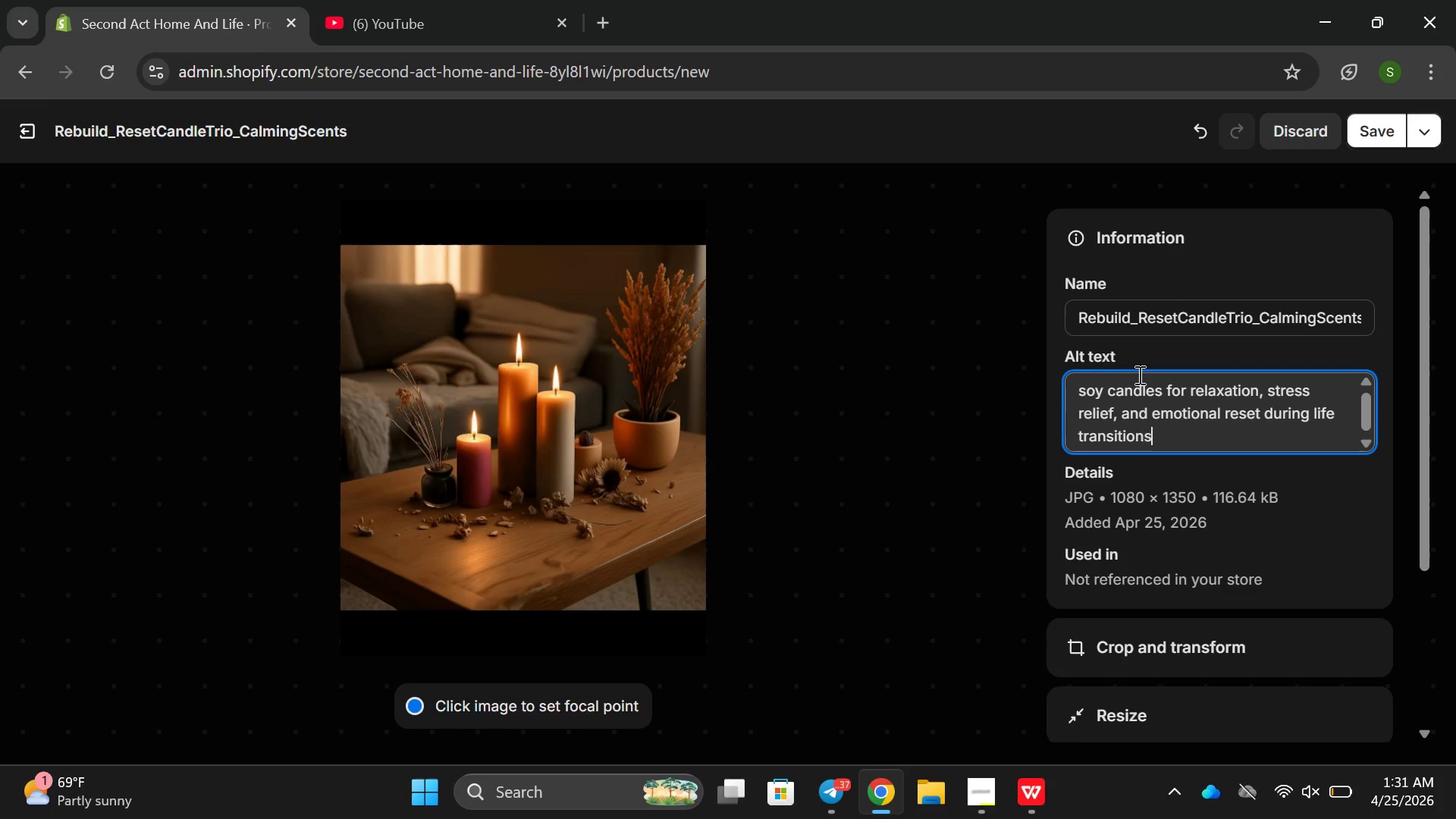 
left_click([1338, 232])
 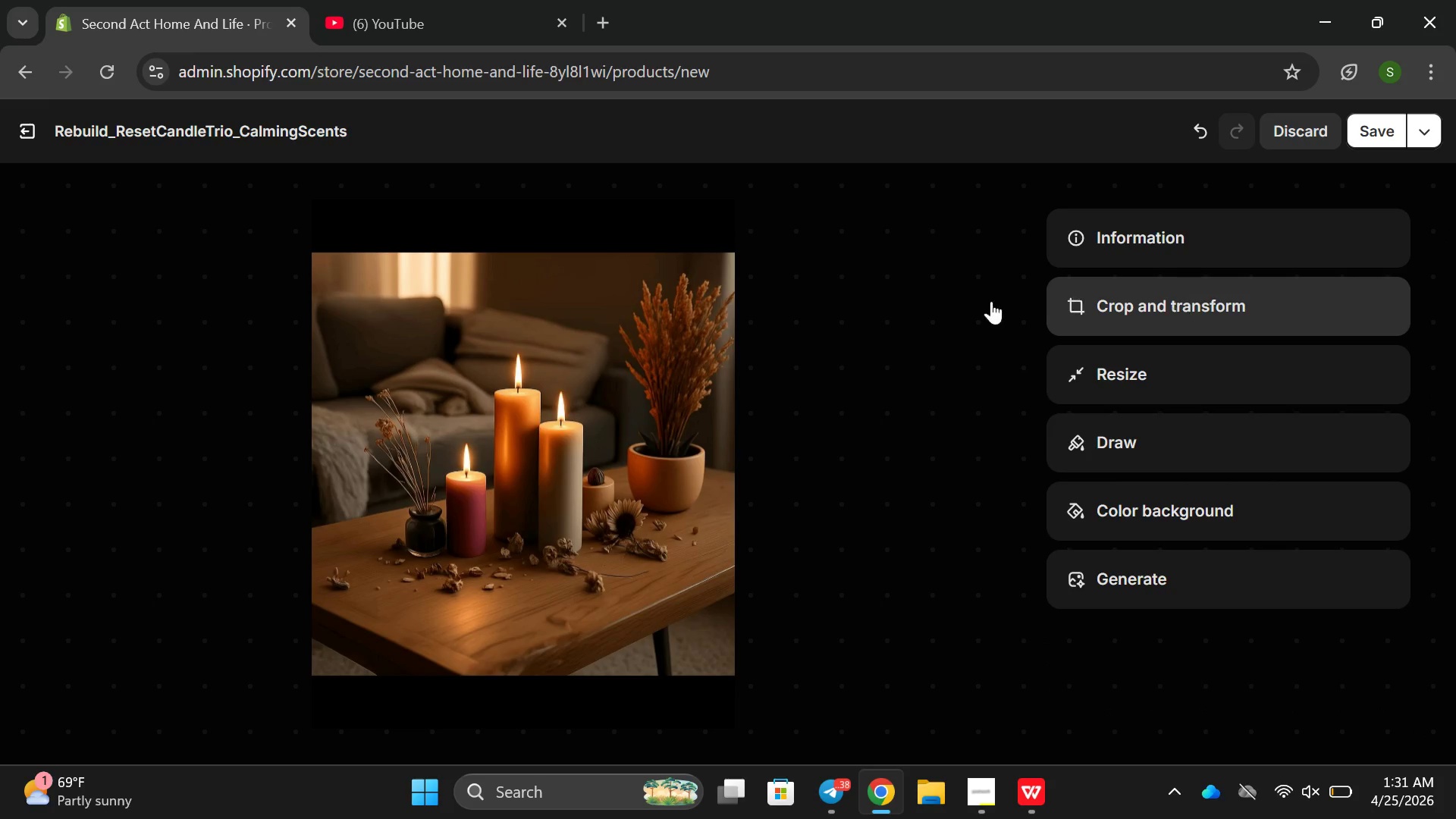 
left_click([566, 407])
 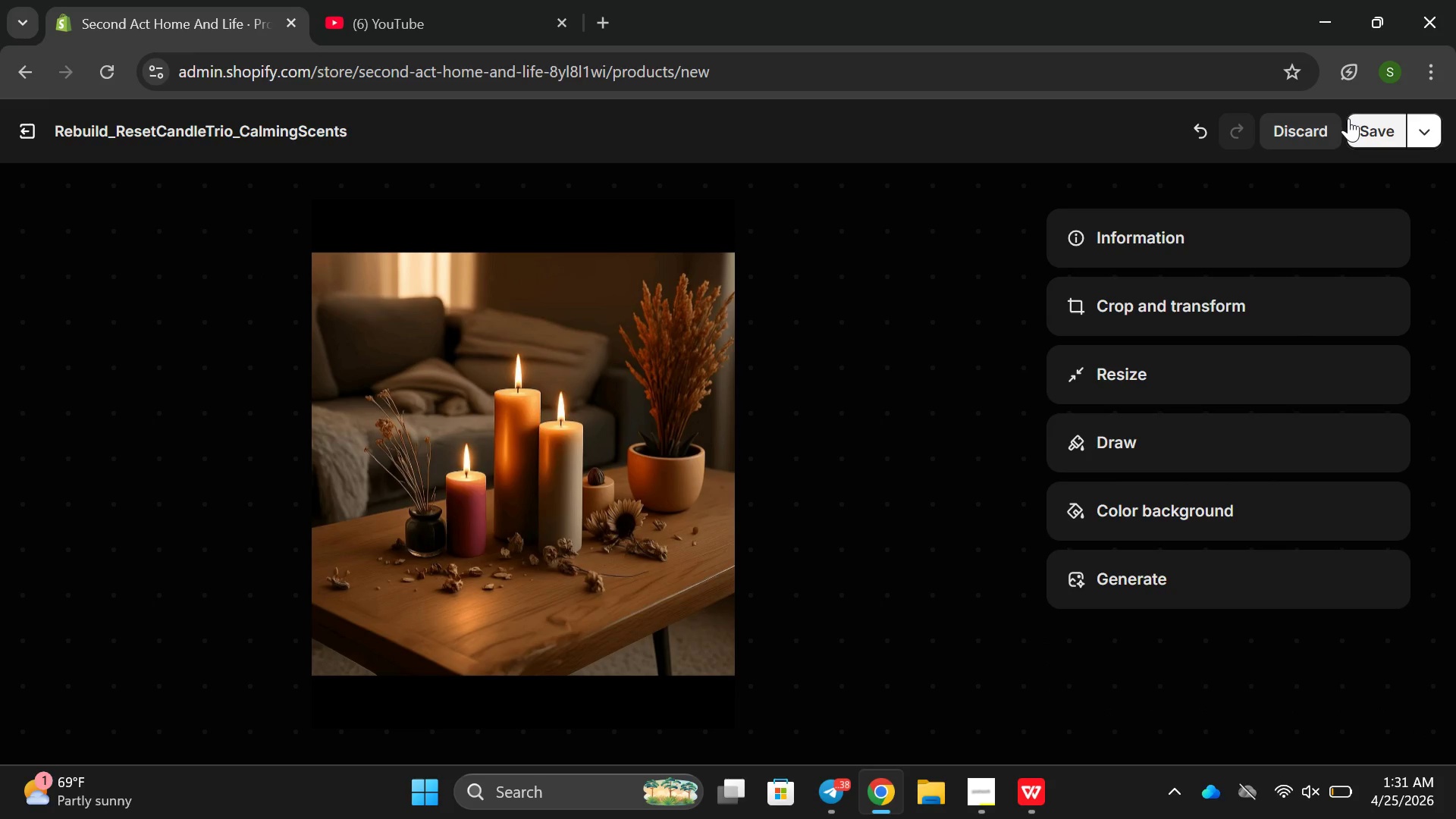 
left_click([1369, 123])
 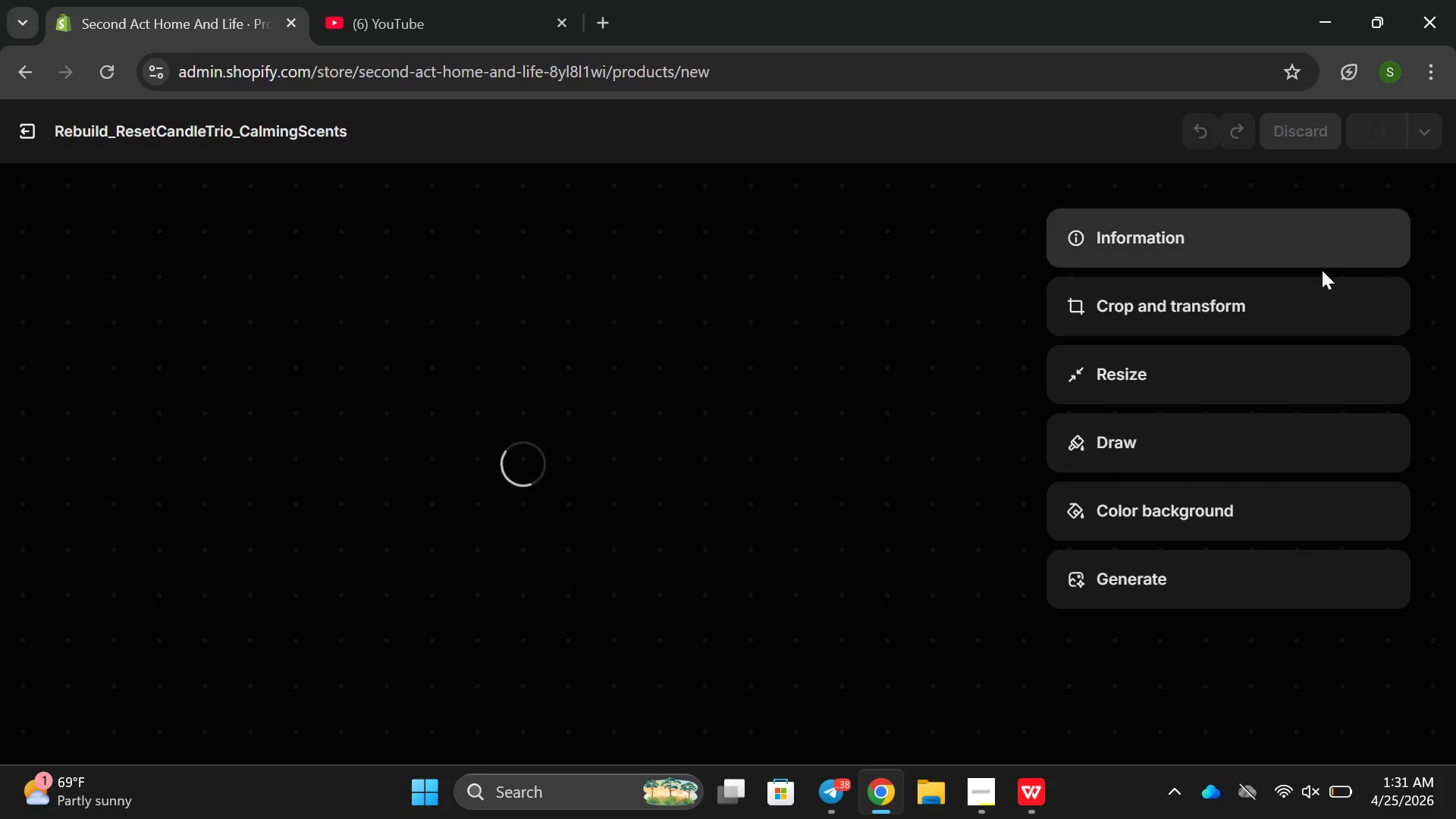 
scroll: coordinate [1217, 296], scroll_direction: up, amount: 4.0
 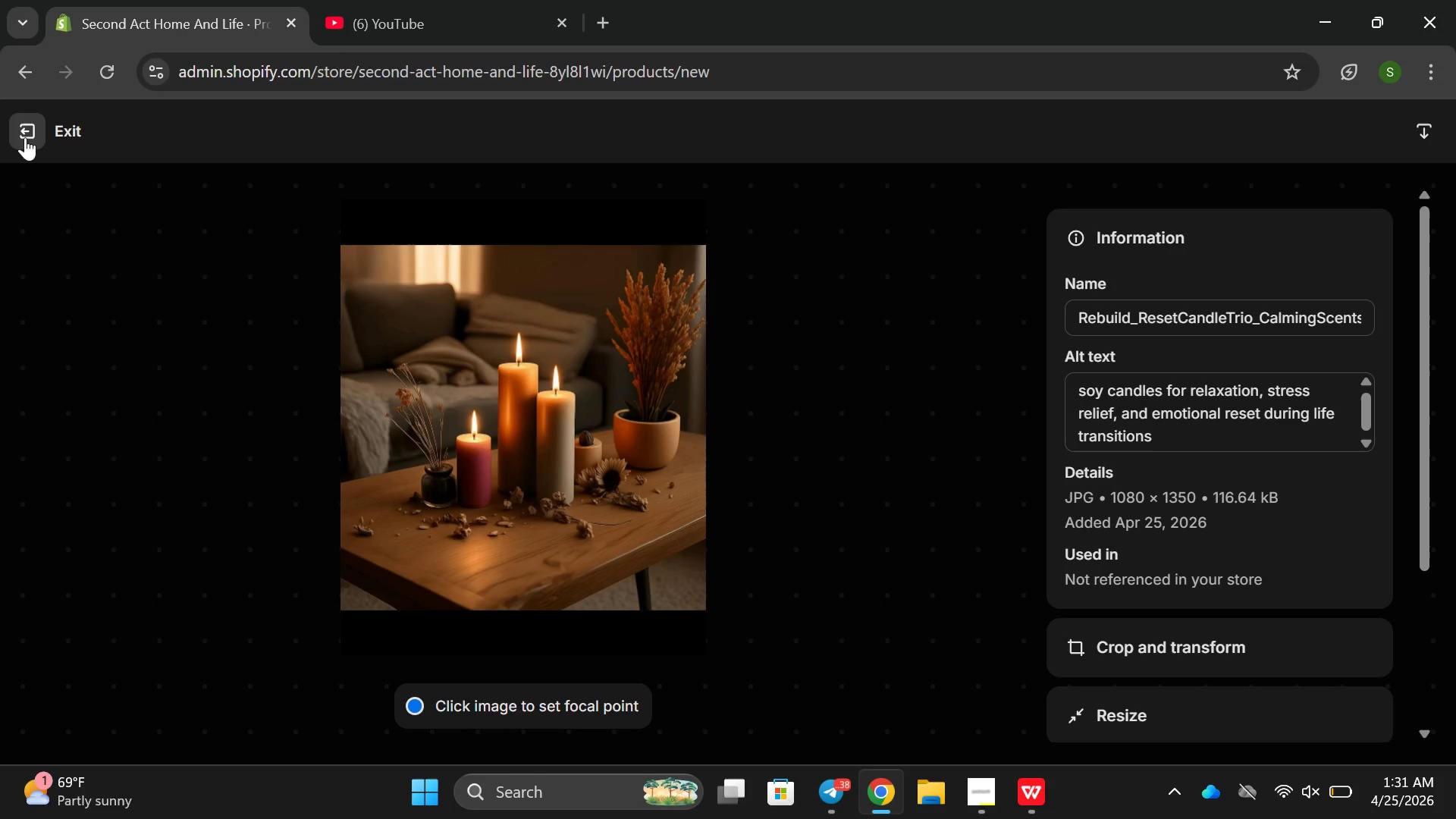 
left_click([27, 139])
 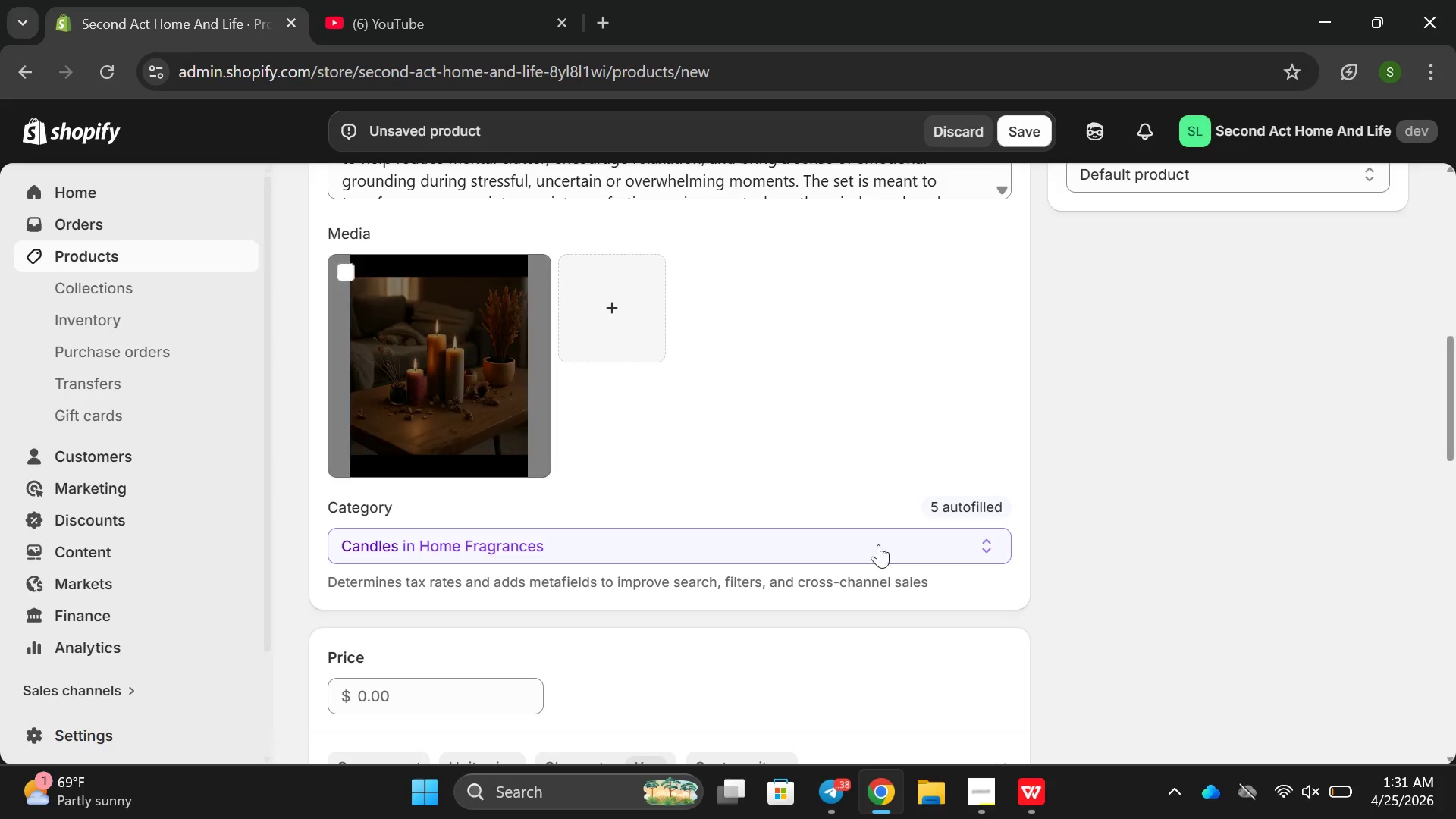 
scroll: coordinate [910, 507], scroll_direction: down, amount: 3.0
 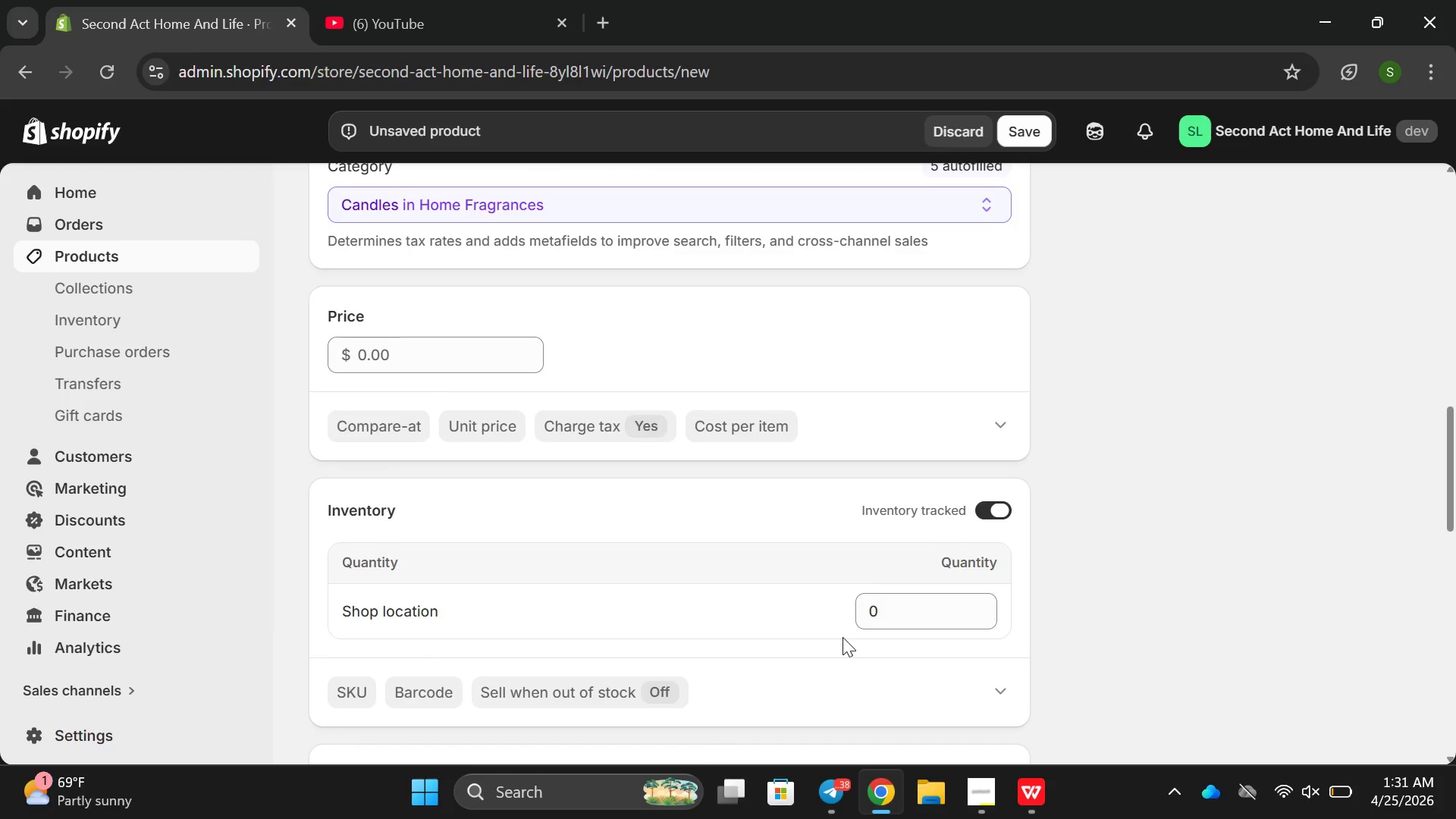 
wait(10.52)
 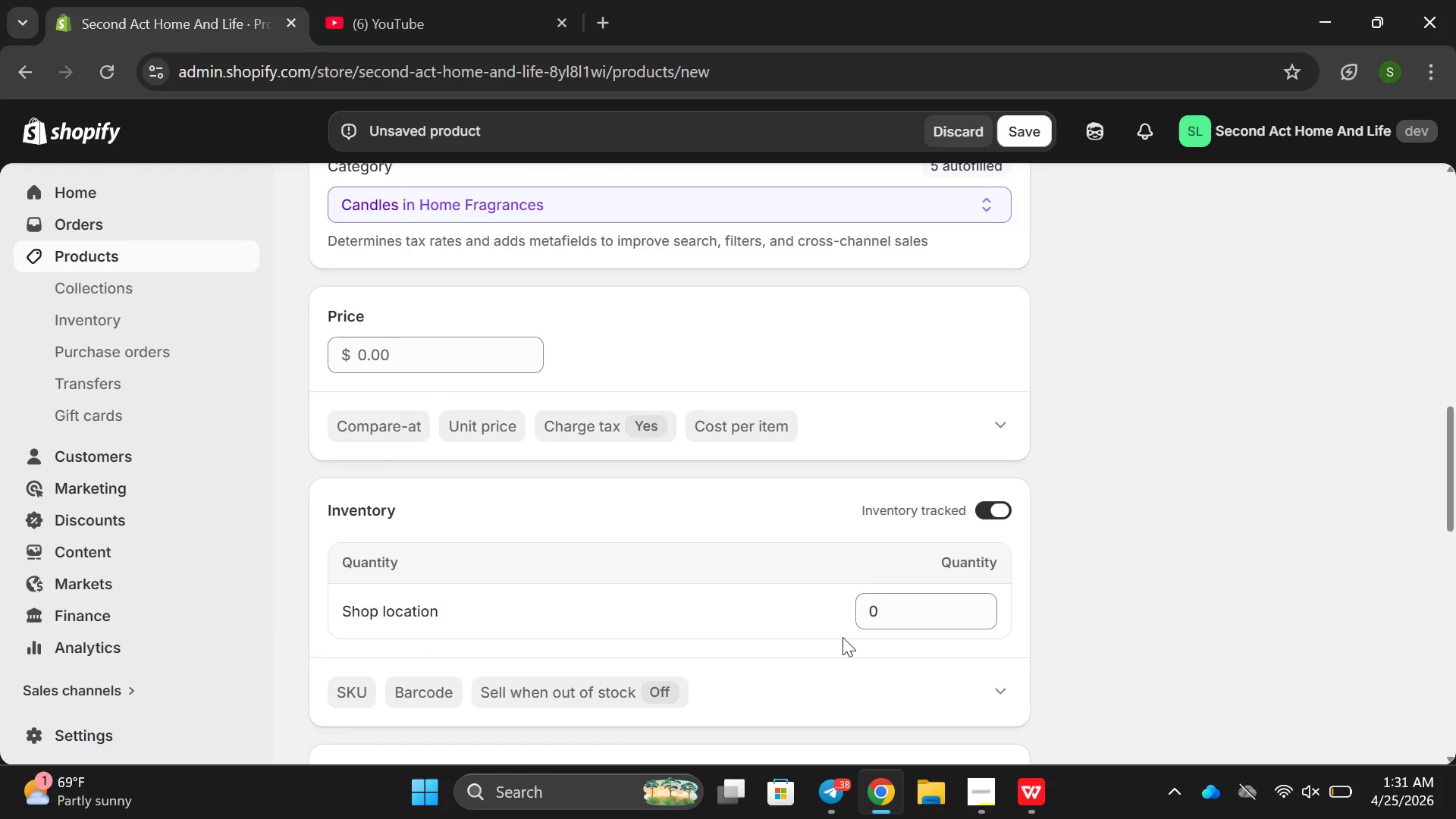 
left_click([367, 362])
 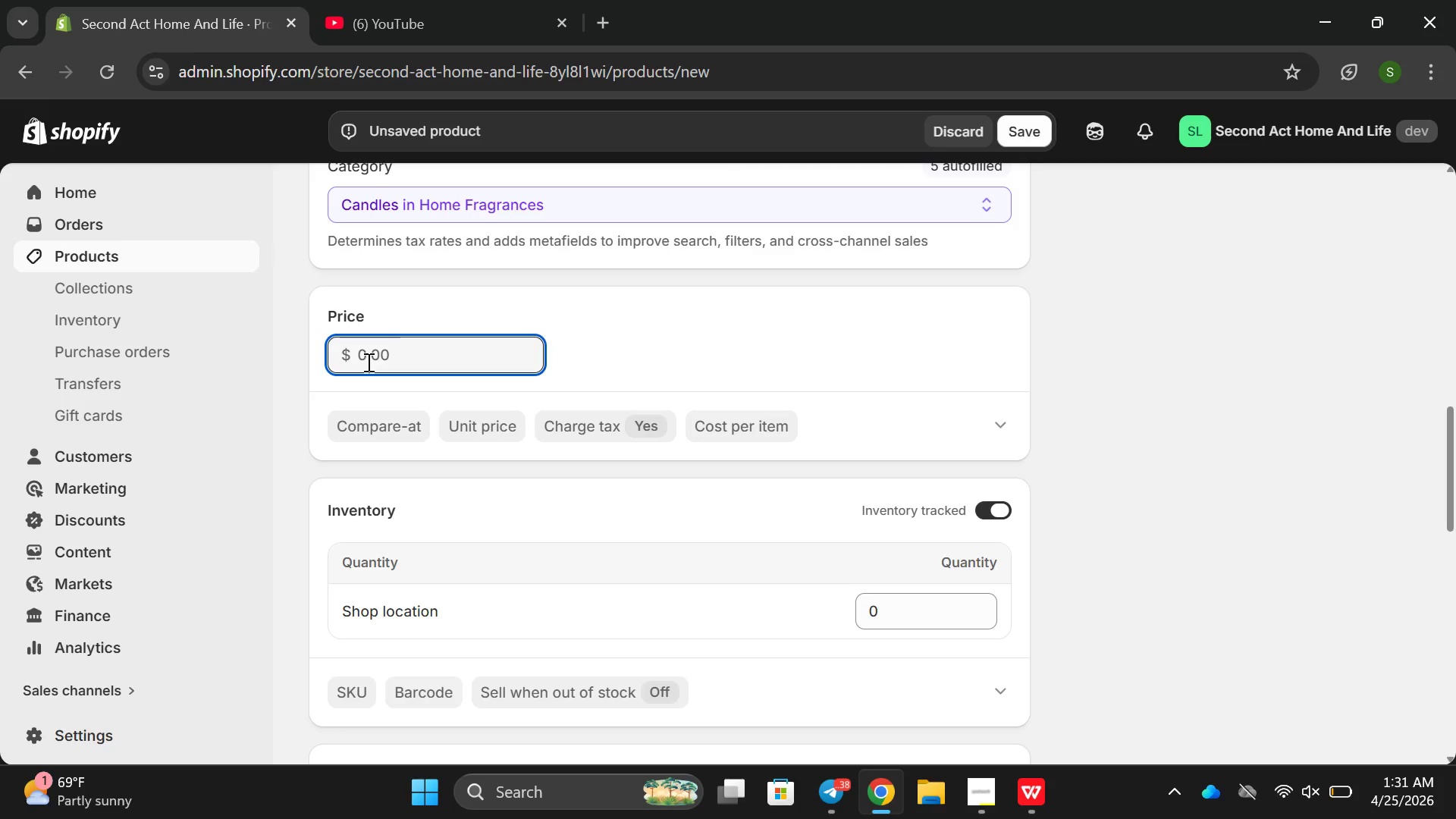 
type(19.99)
 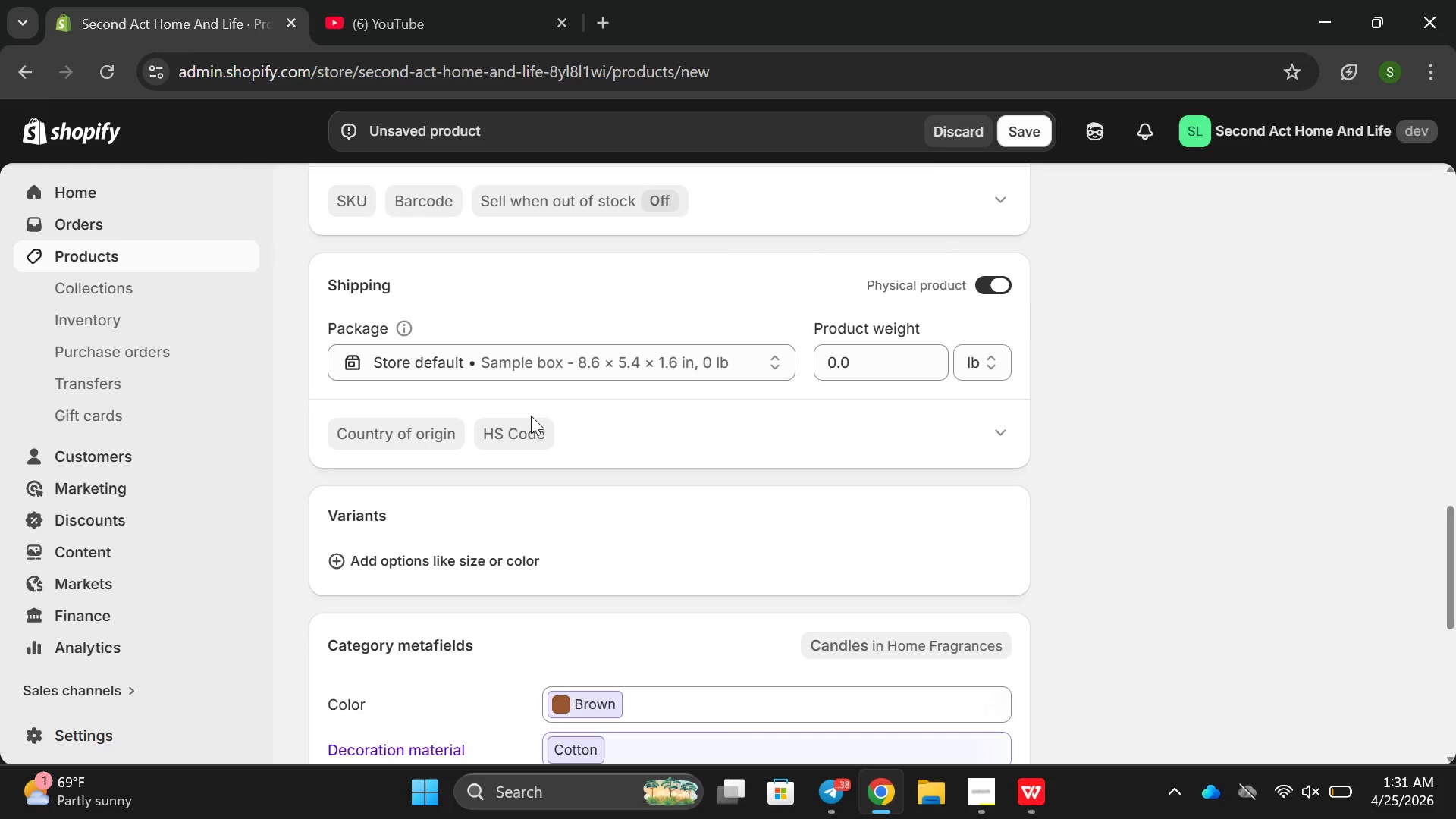 
left_click([679, 474])
 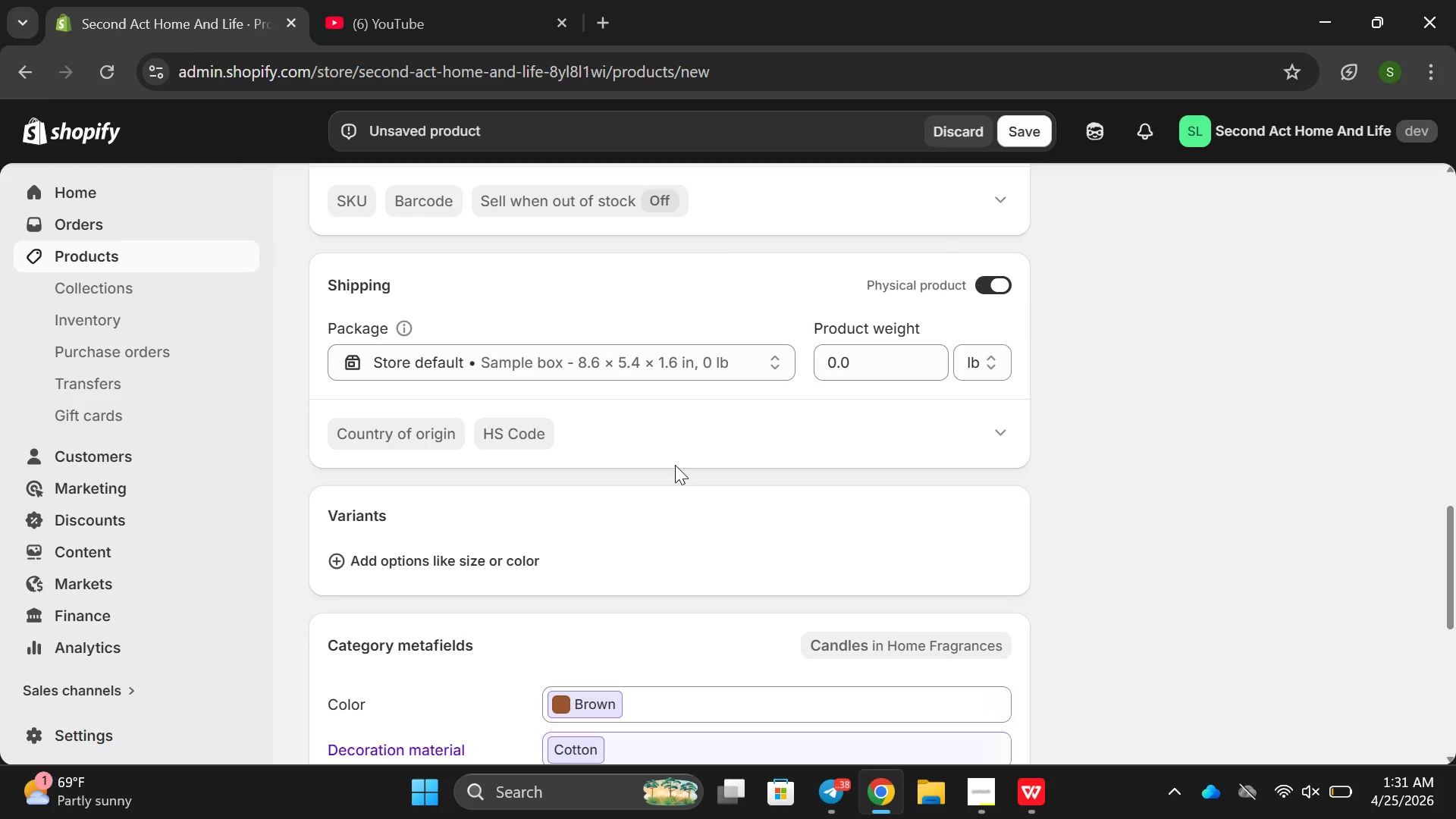 
scroll: coordinate [670, 466], scroll_direction: down, amount: 6.0
 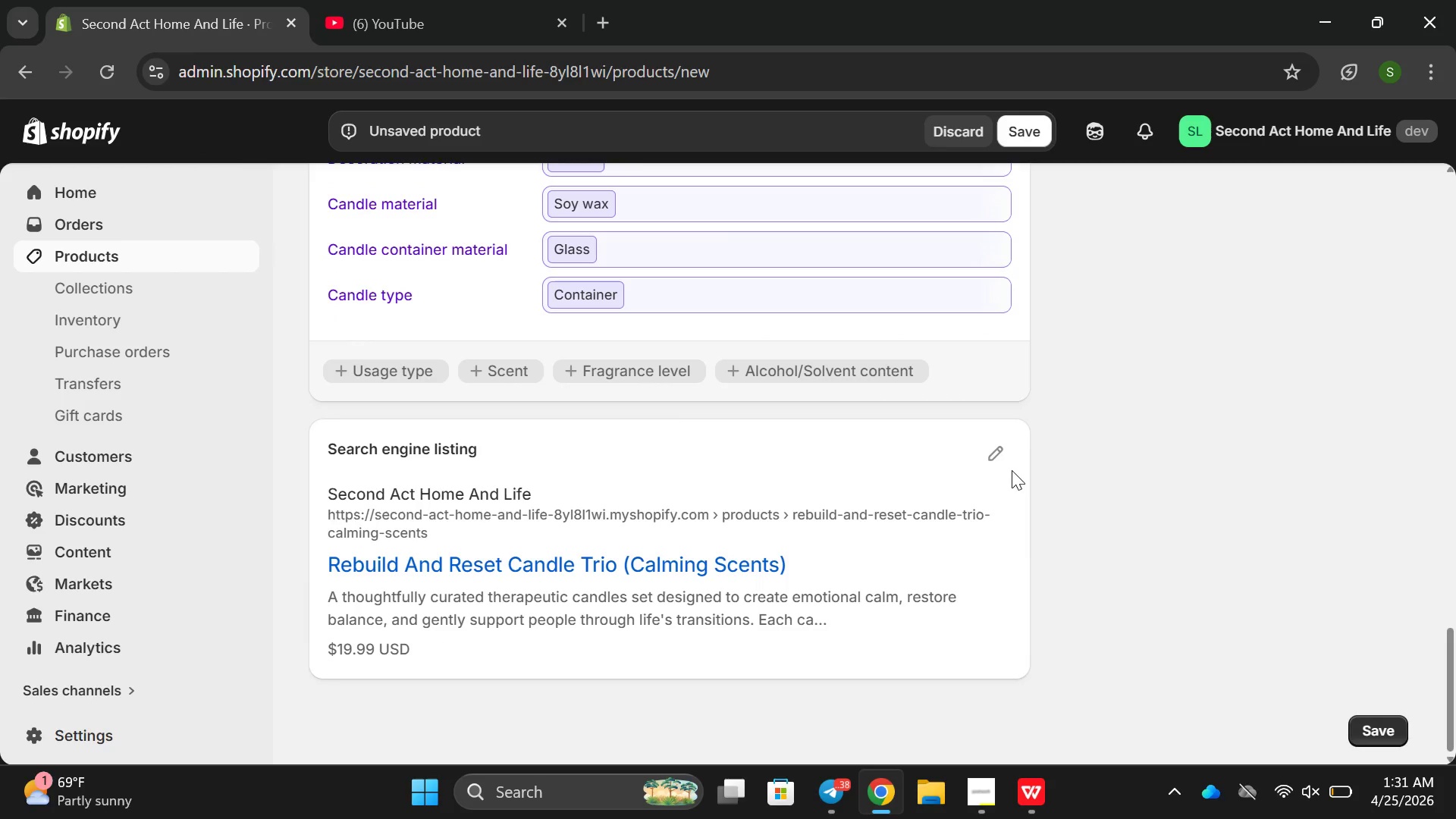 
left_click([1006, 459])
 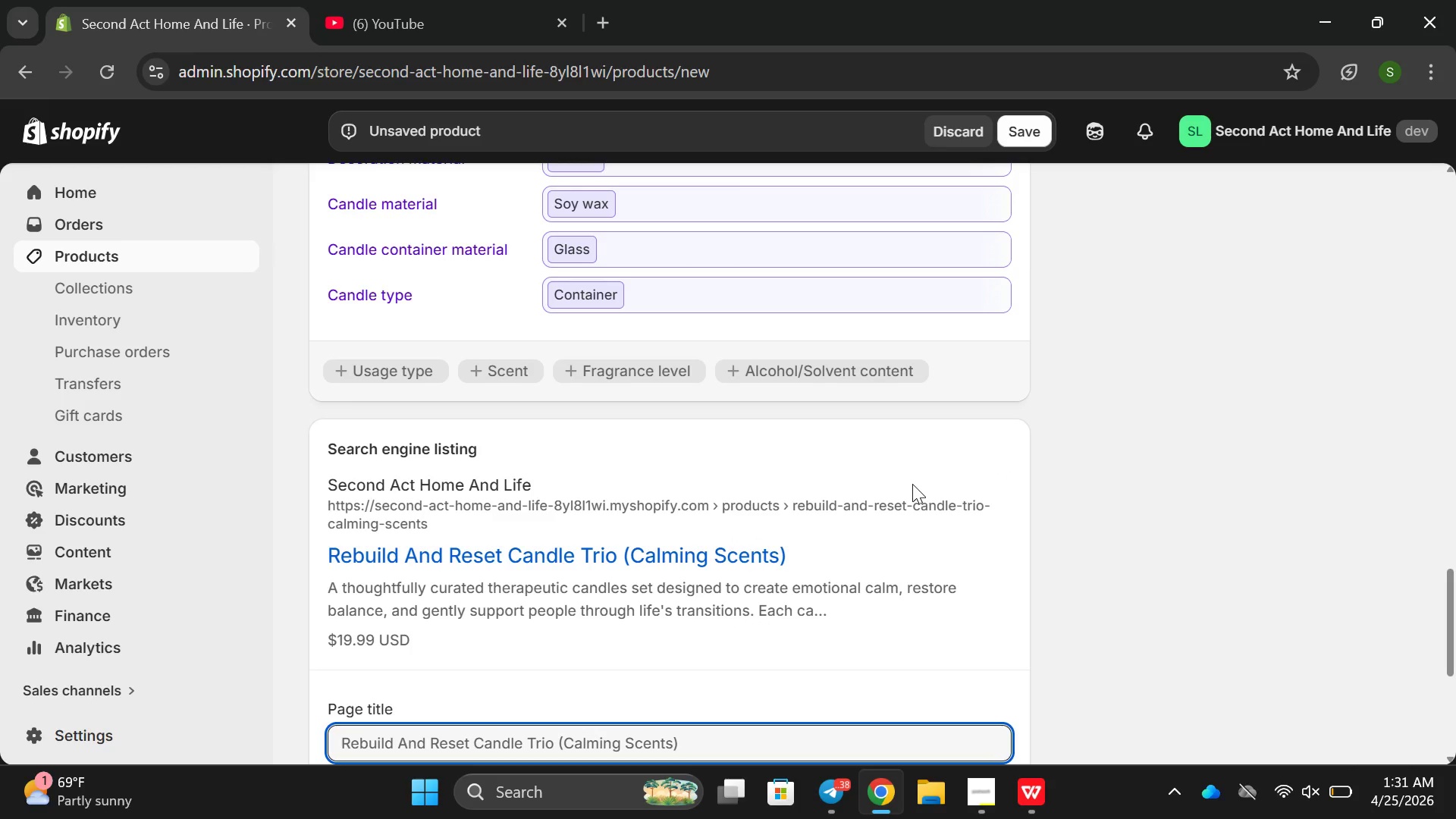 
scroll: coordinate [741, 527], scroll_direction: down, amount: 5.0
 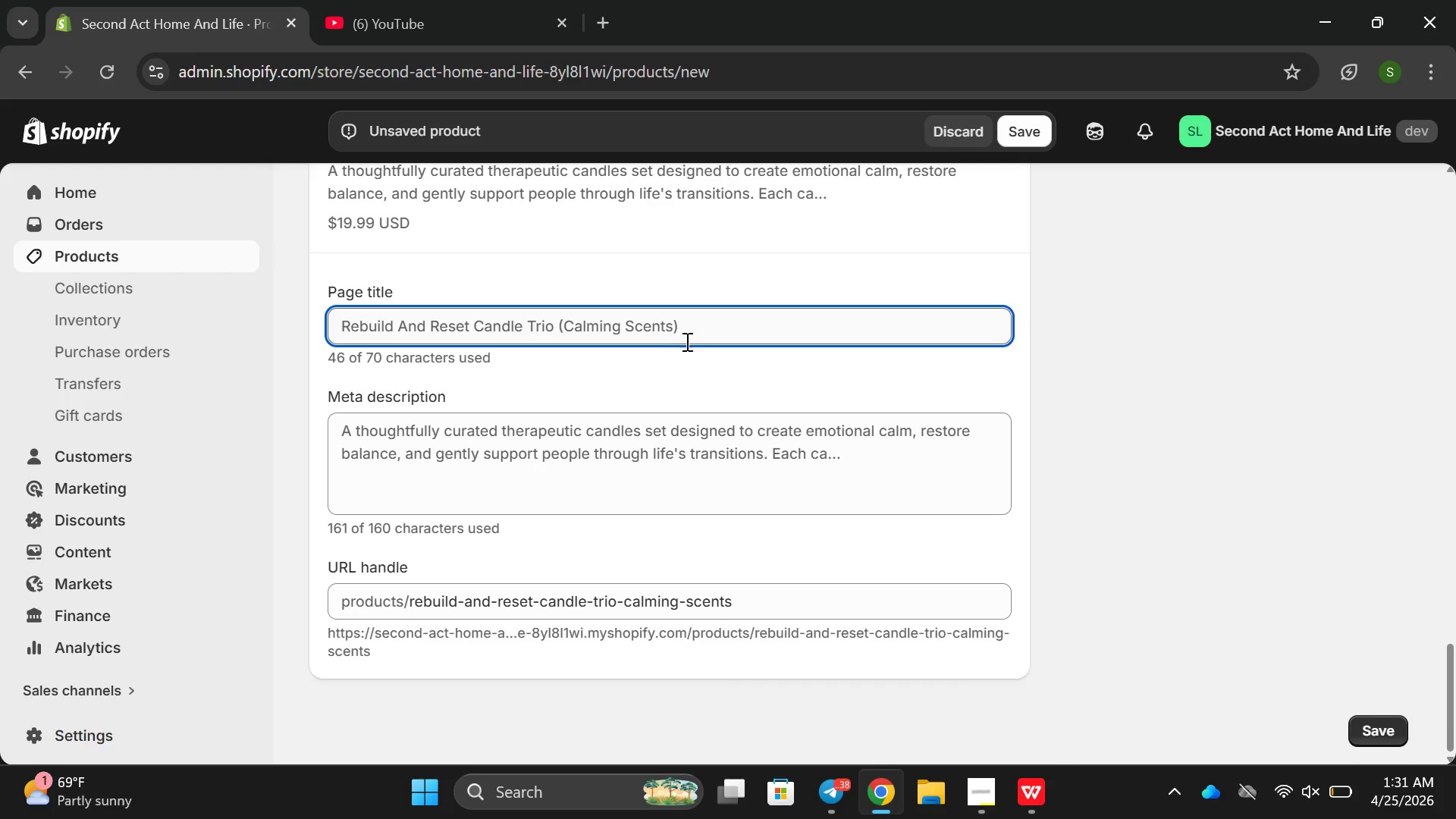 
left_click_drag(start_coordinate=[704, 321], to_coordinate=[566, 314])
 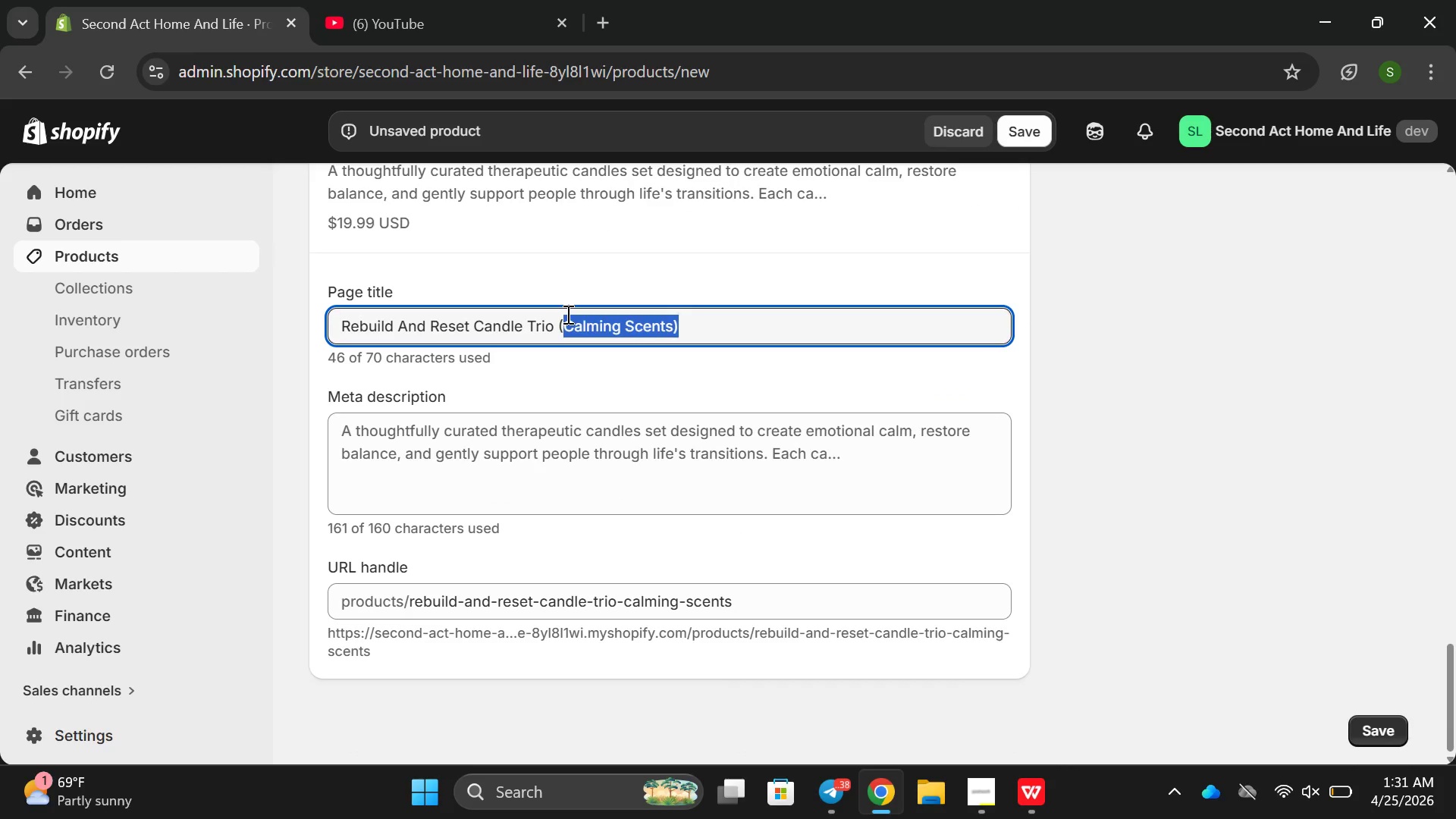 
left_click([566, 314])
 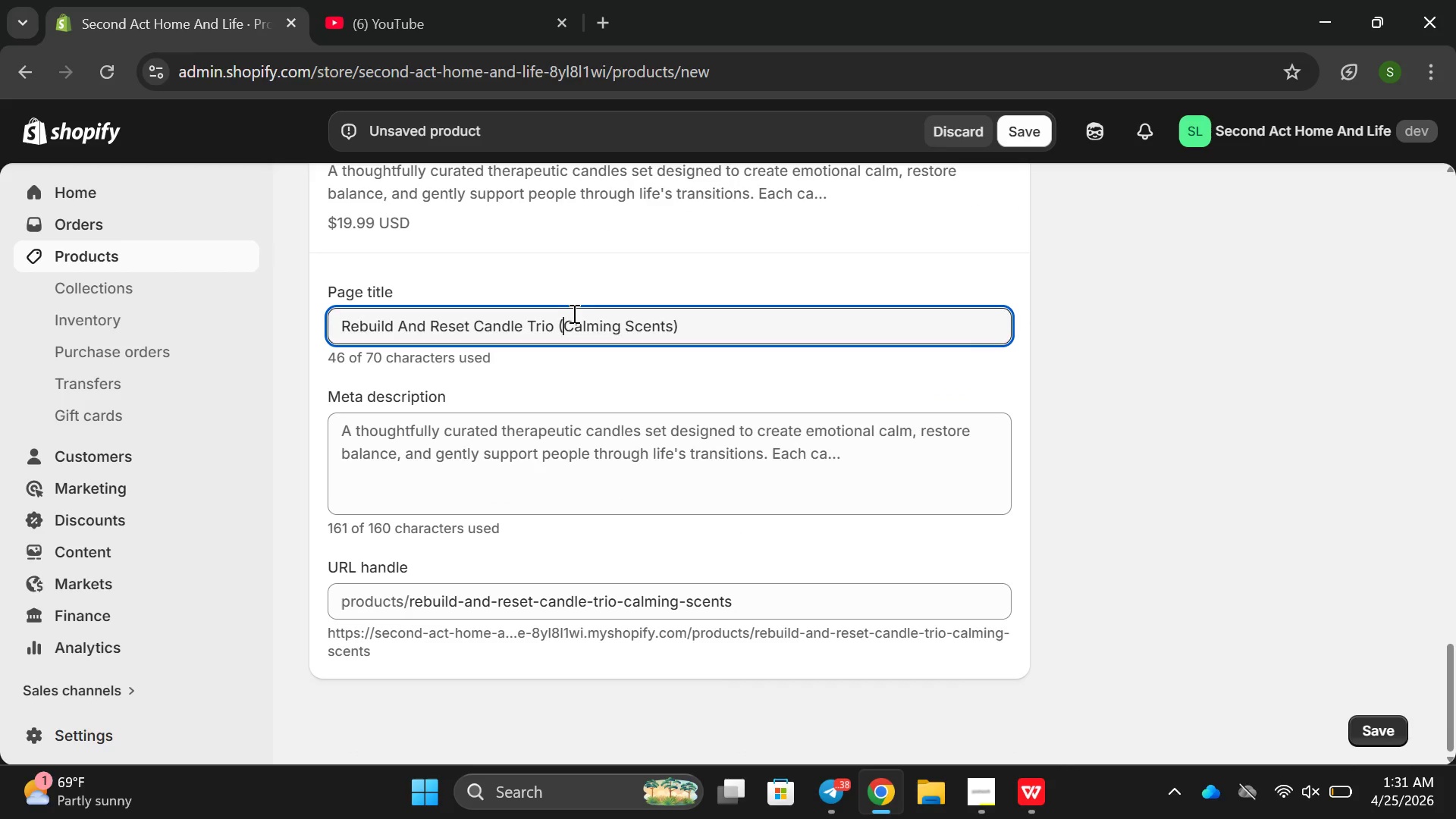 
key(Backspace)
 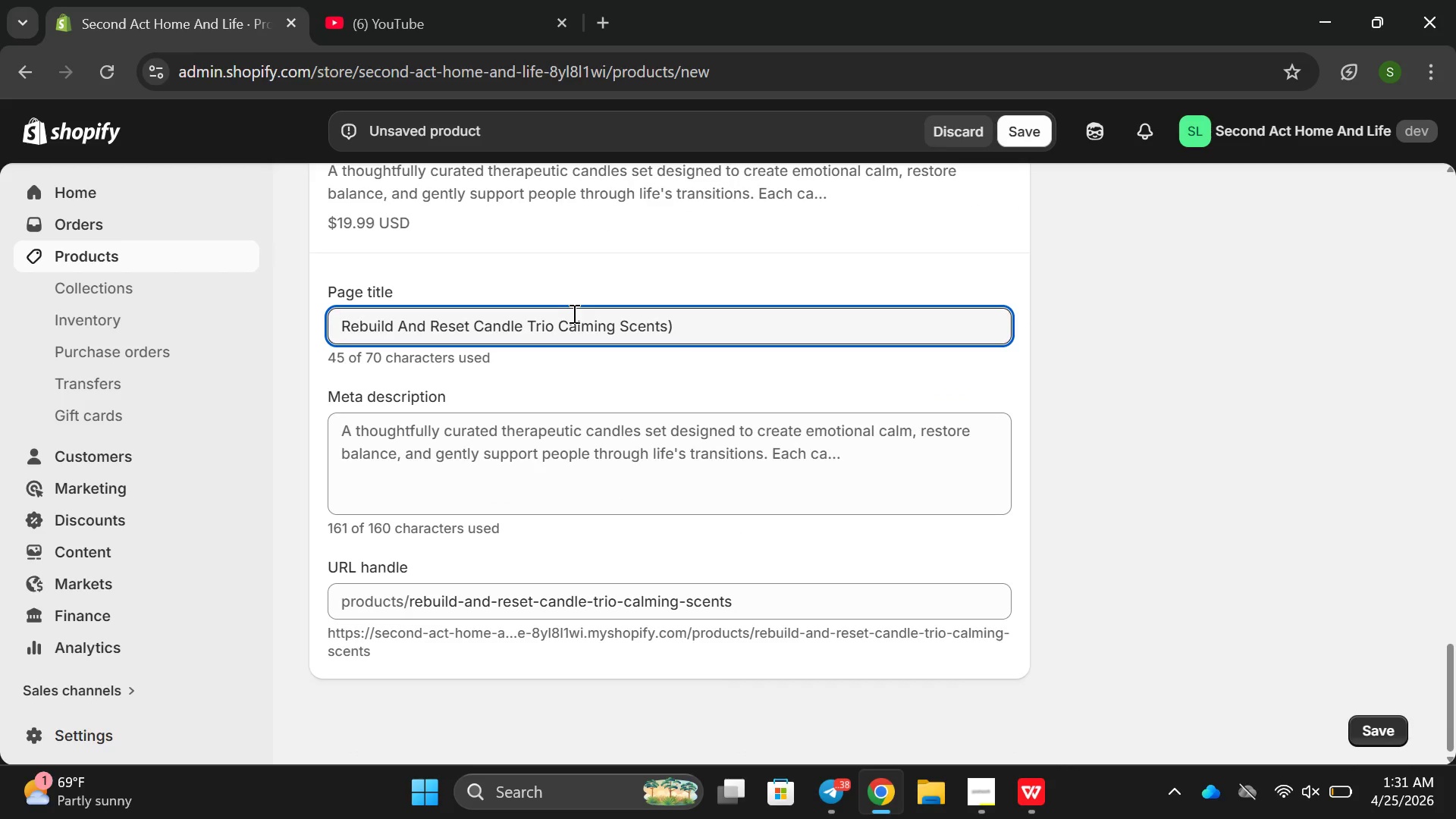 
key(Backspace)
 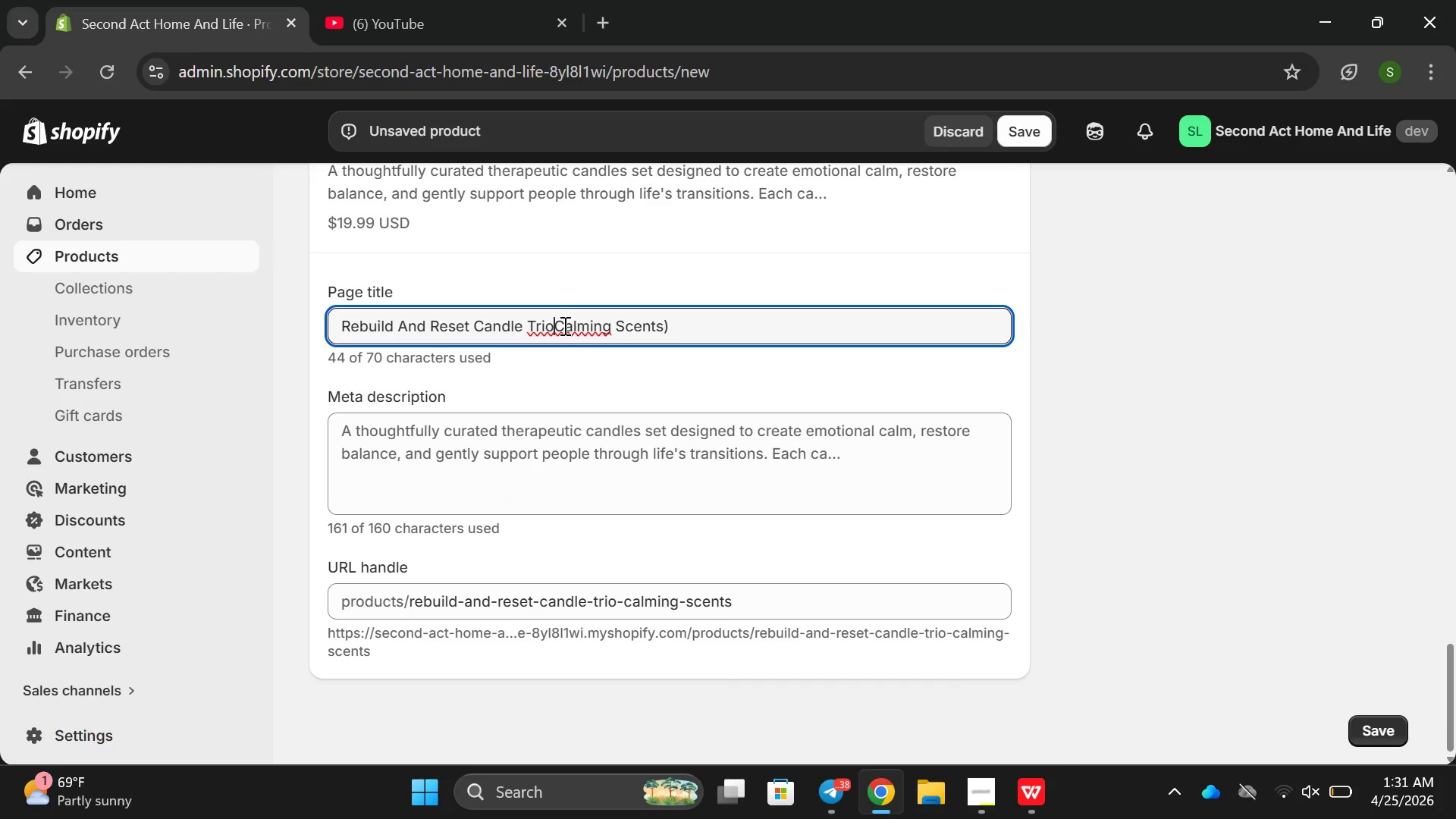 
left_click_drag(start_coordinate=[551, 323], to_coordinate=[691, 318])
 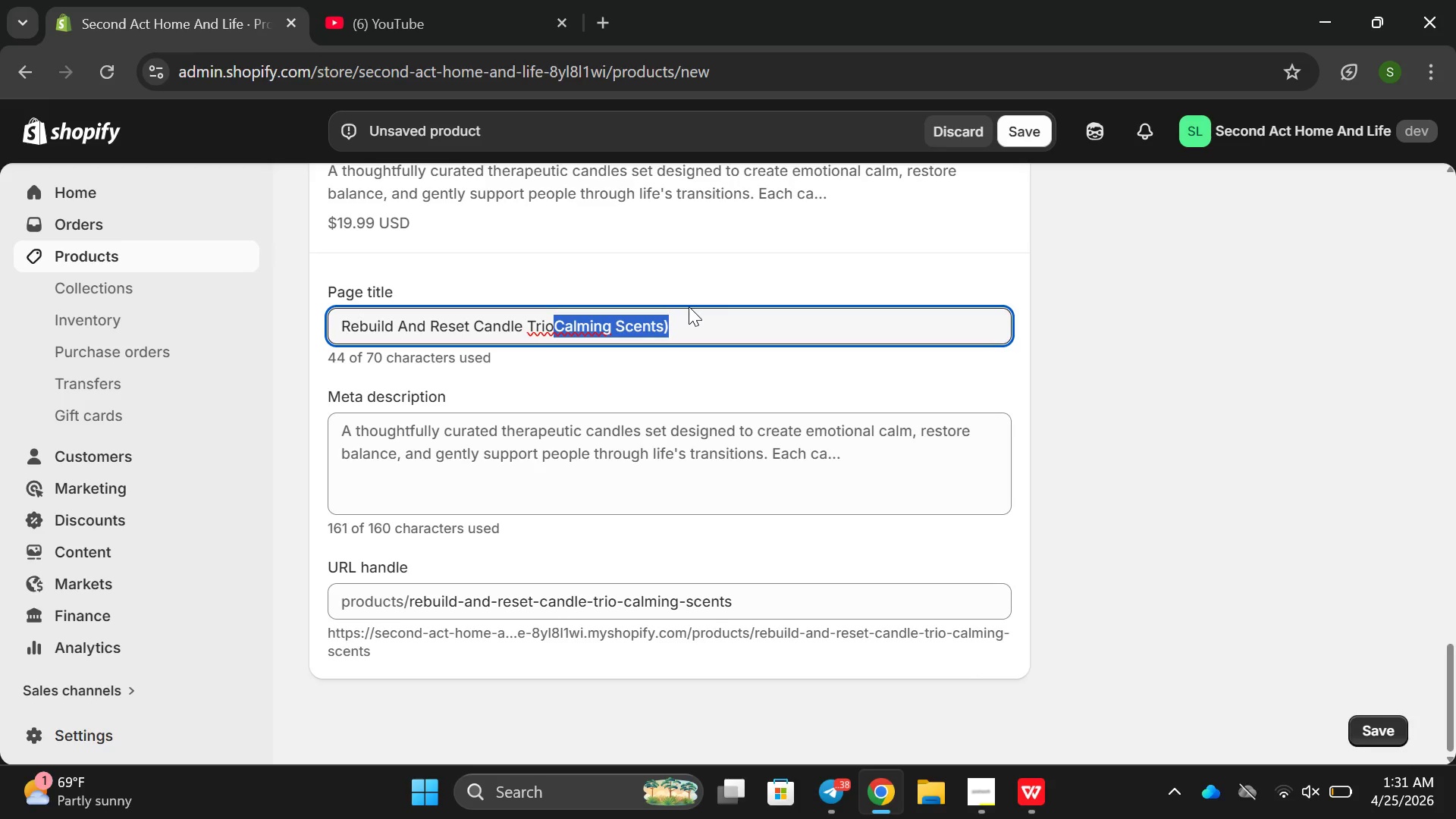 
key(Backspace)
 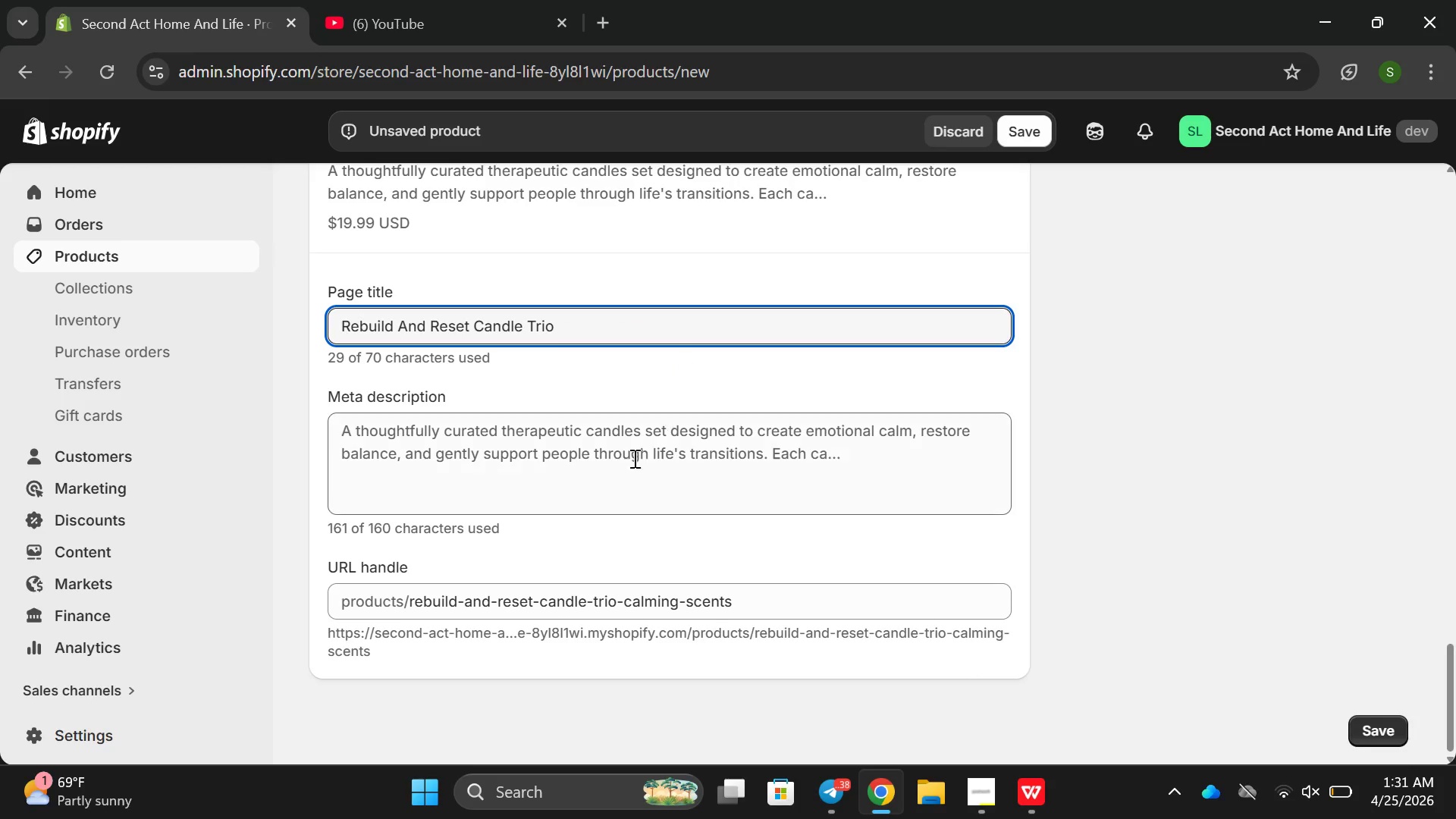 
double_click([632, 467])
 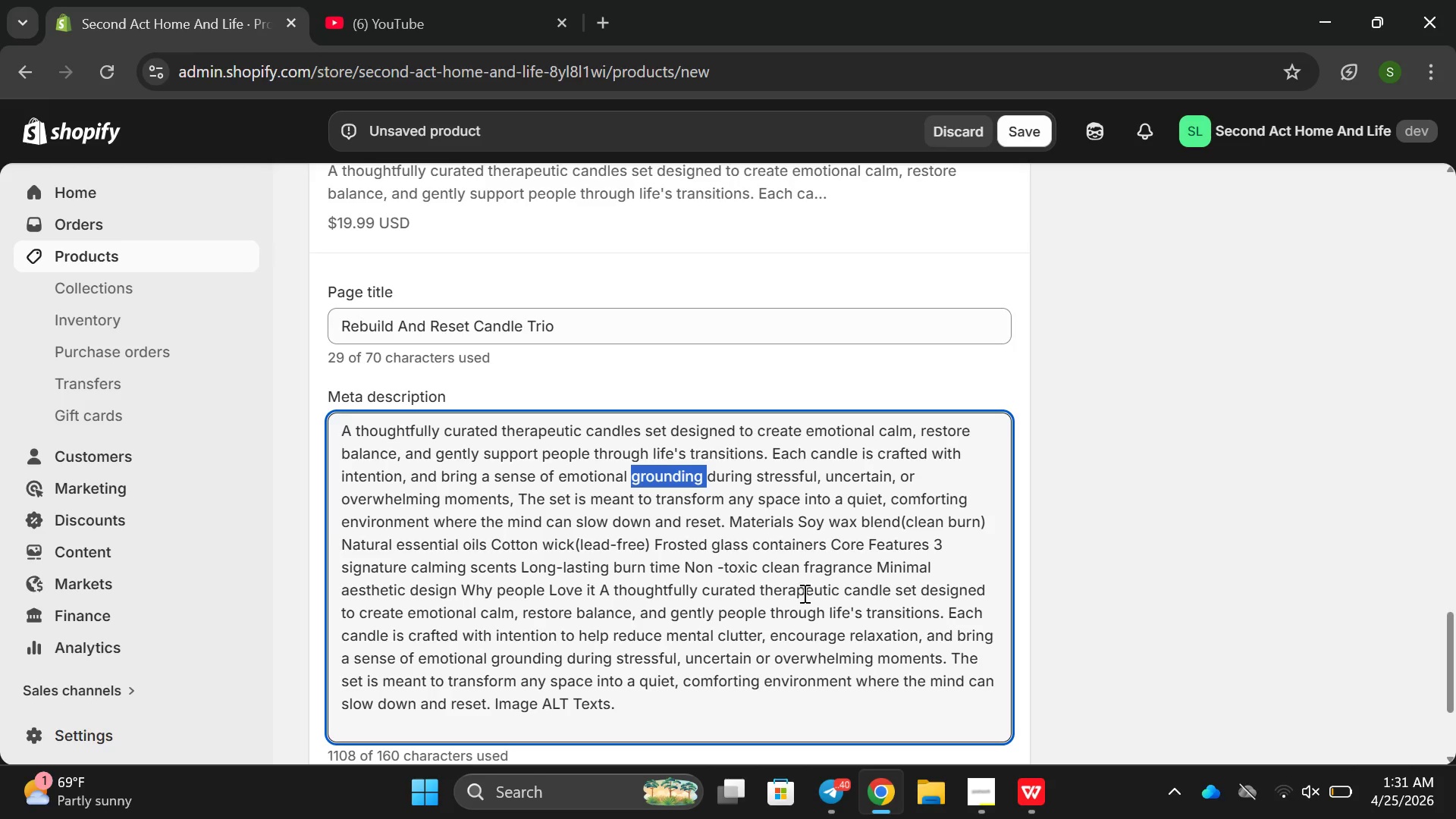 
double_click([535, 632])
 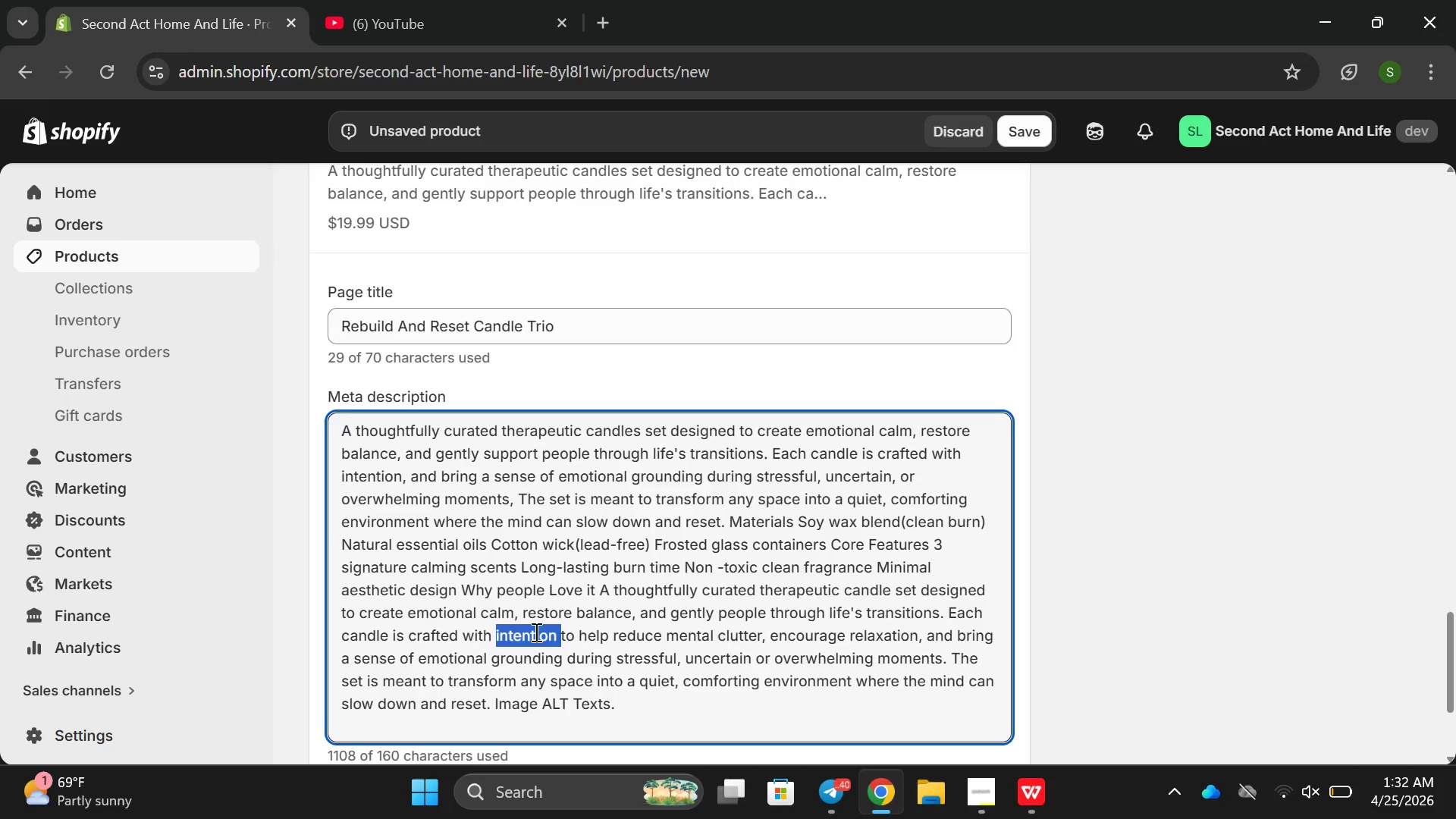 
triple_click([535, 632])
 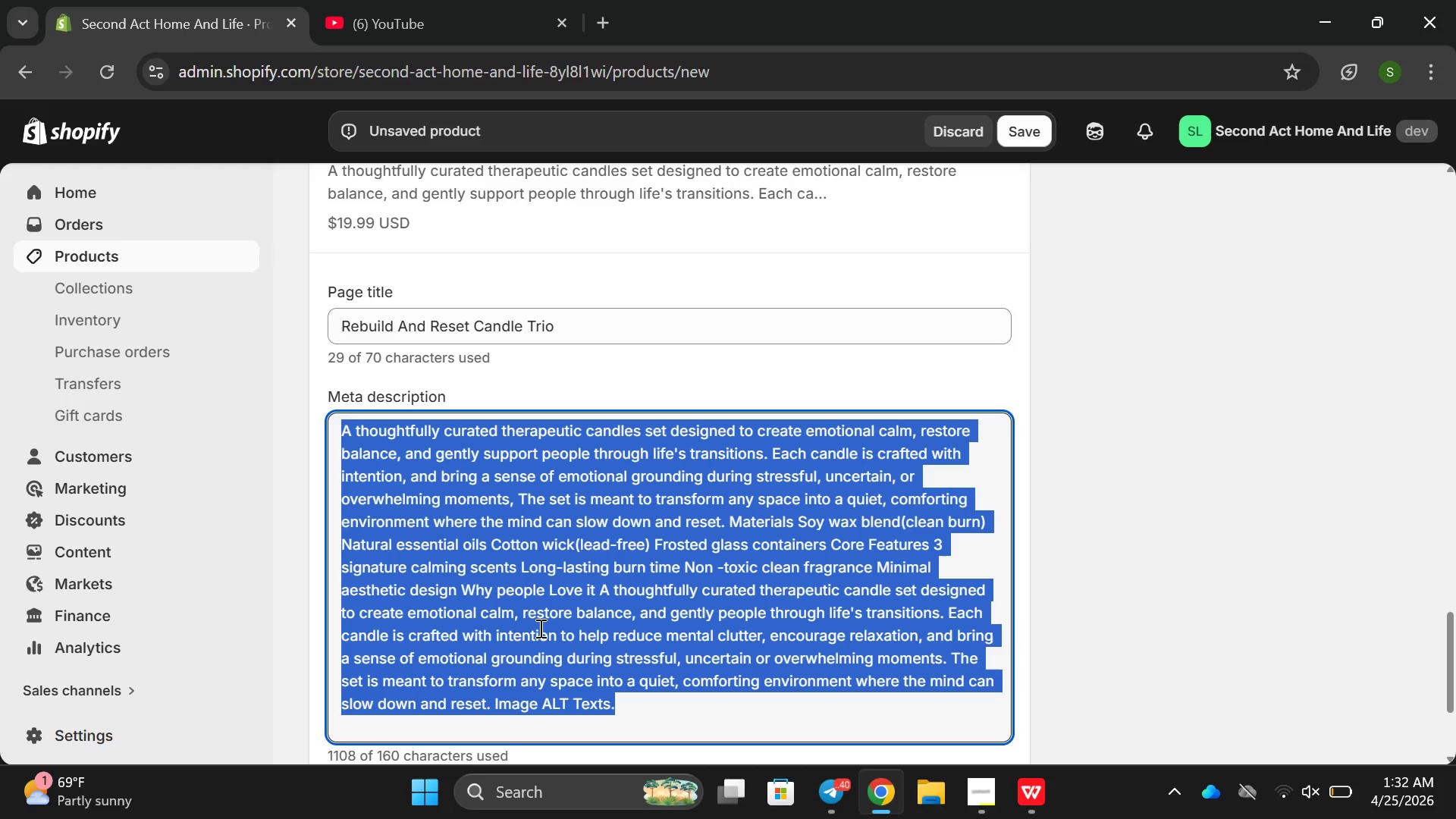 
key(Backspace)
 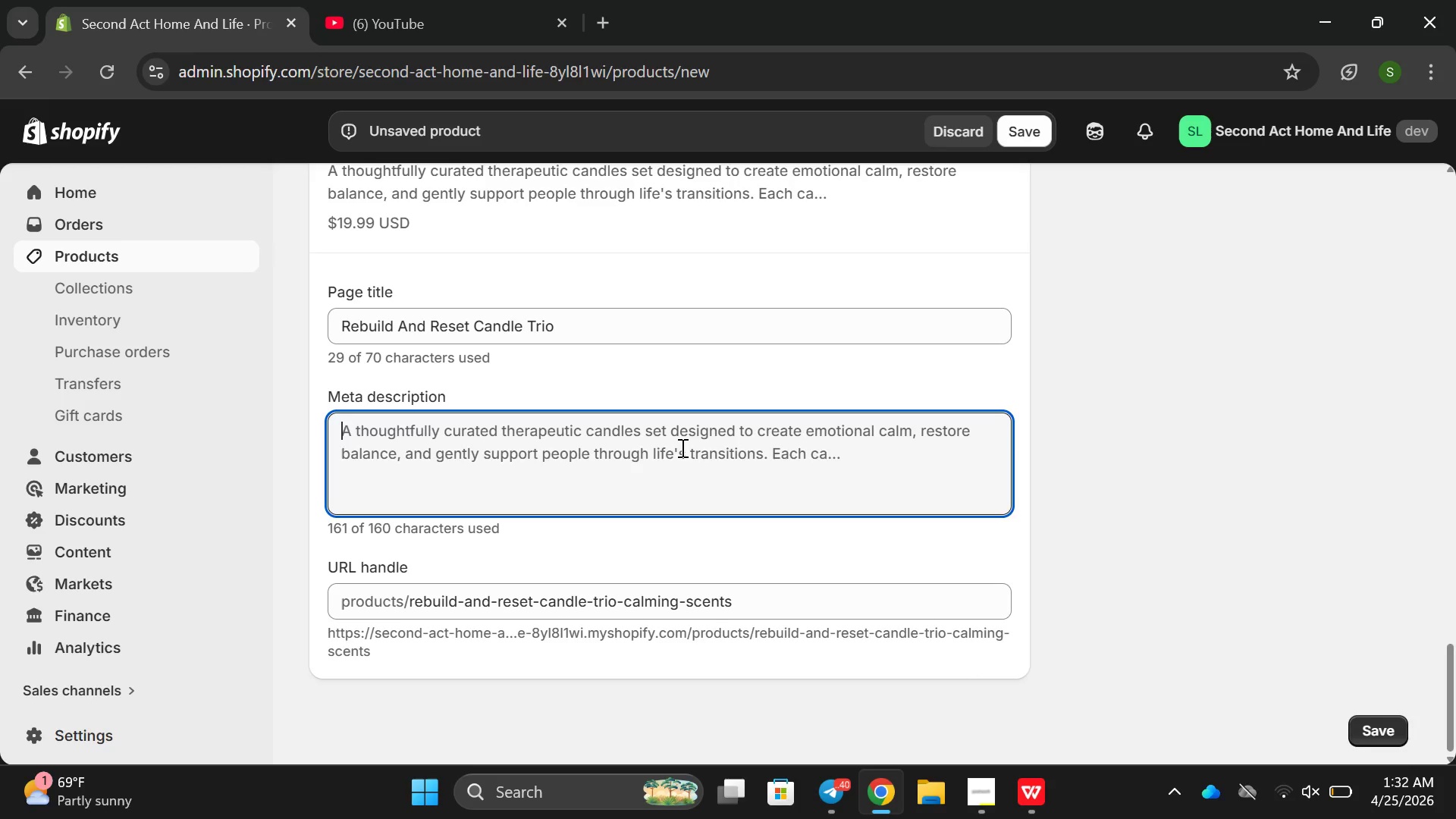 
wait(6.59)
 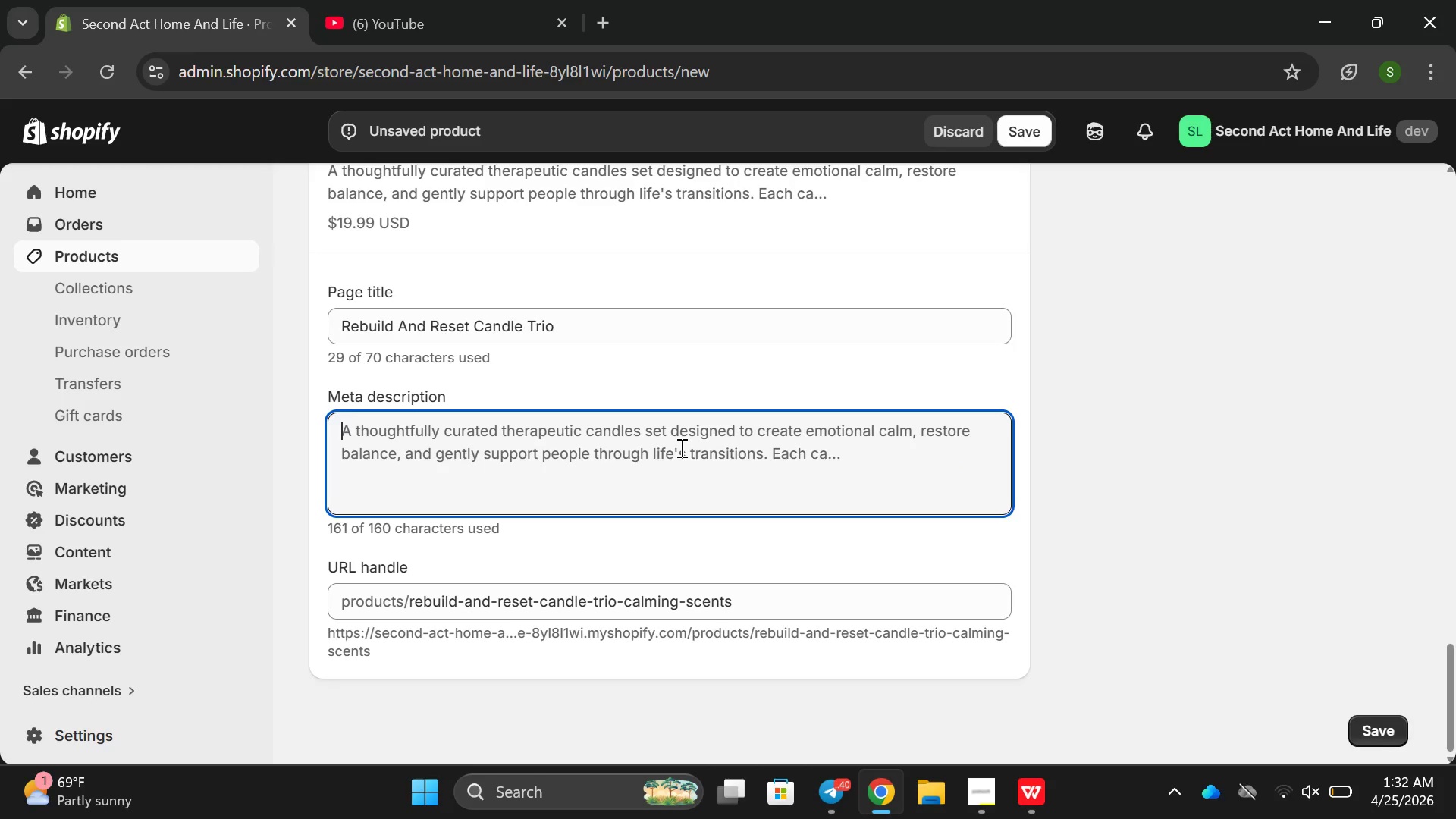 
type(Calmig aoy)
key(Backspace)
key(Backspace)
key(Backspace)
type(soy candle trio desfigne)
key(Backspace)
key(Backspace)
key(Backspace)
key(Backspace)
key(Backspace)
type(igned for emoit)
key(Backspace)
key(Backspace)
type(tional reset, relaxaton, and mindl)
key(Backspace)
type(ful living , rer)
key(Backspace)
key(Backspace)
key(Backspace)
type(erfedct for )
key(Backspace)
key(Backspace)
key(Backspace)
type(erfect for stress relief and life transitions.)
 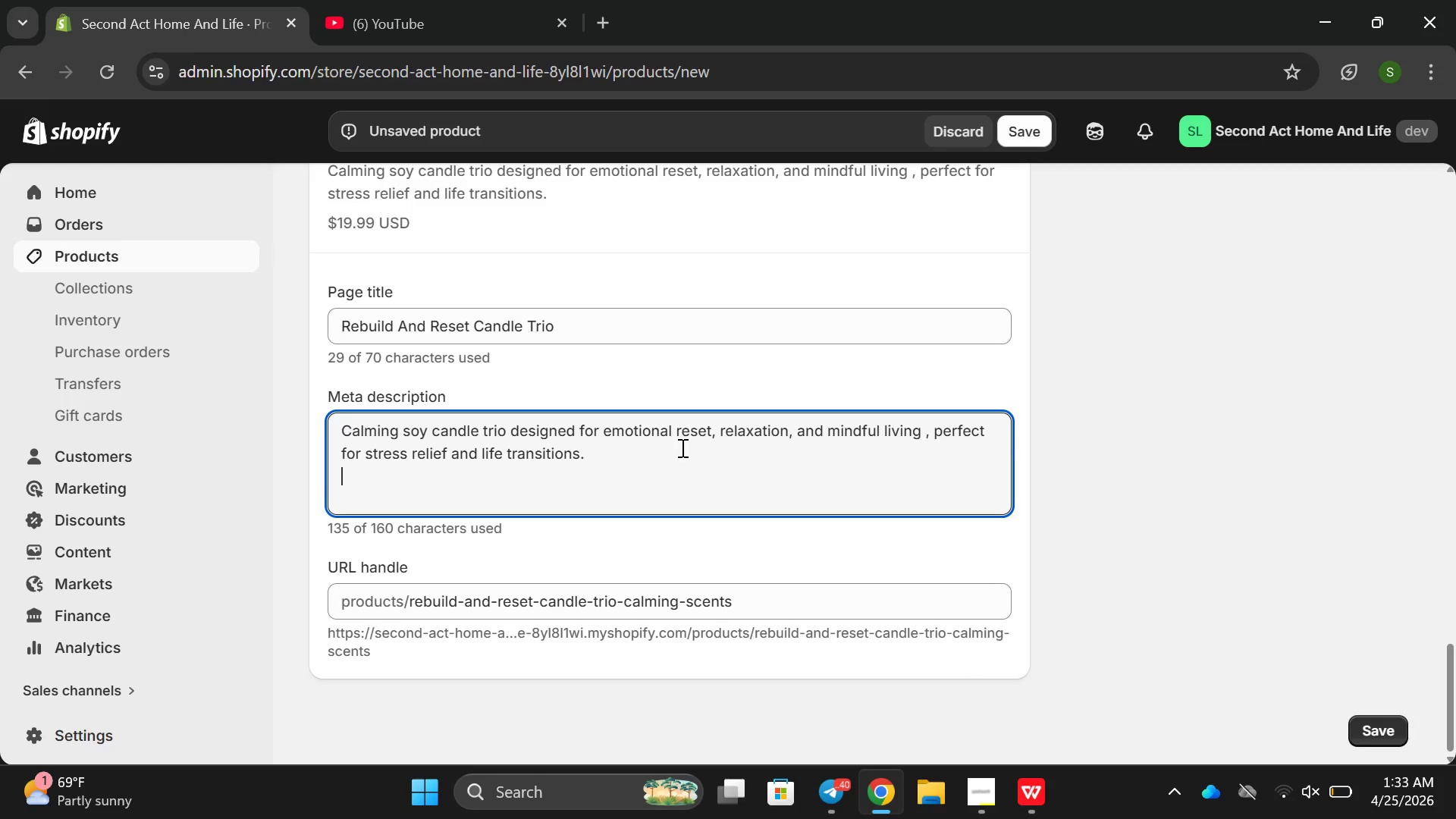 
hold_key(key=P, duration=0.36)
 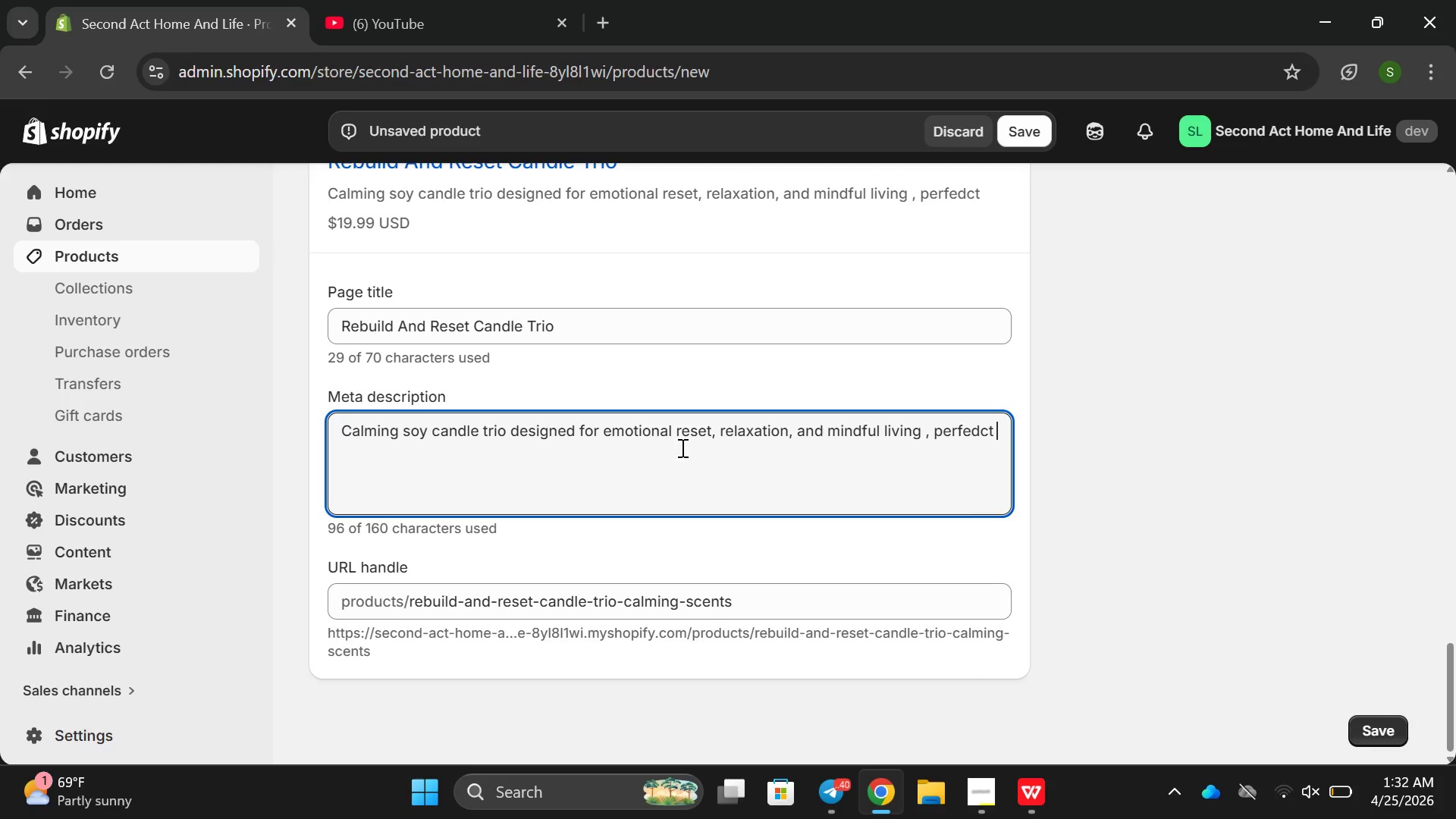 
key(Enter)
 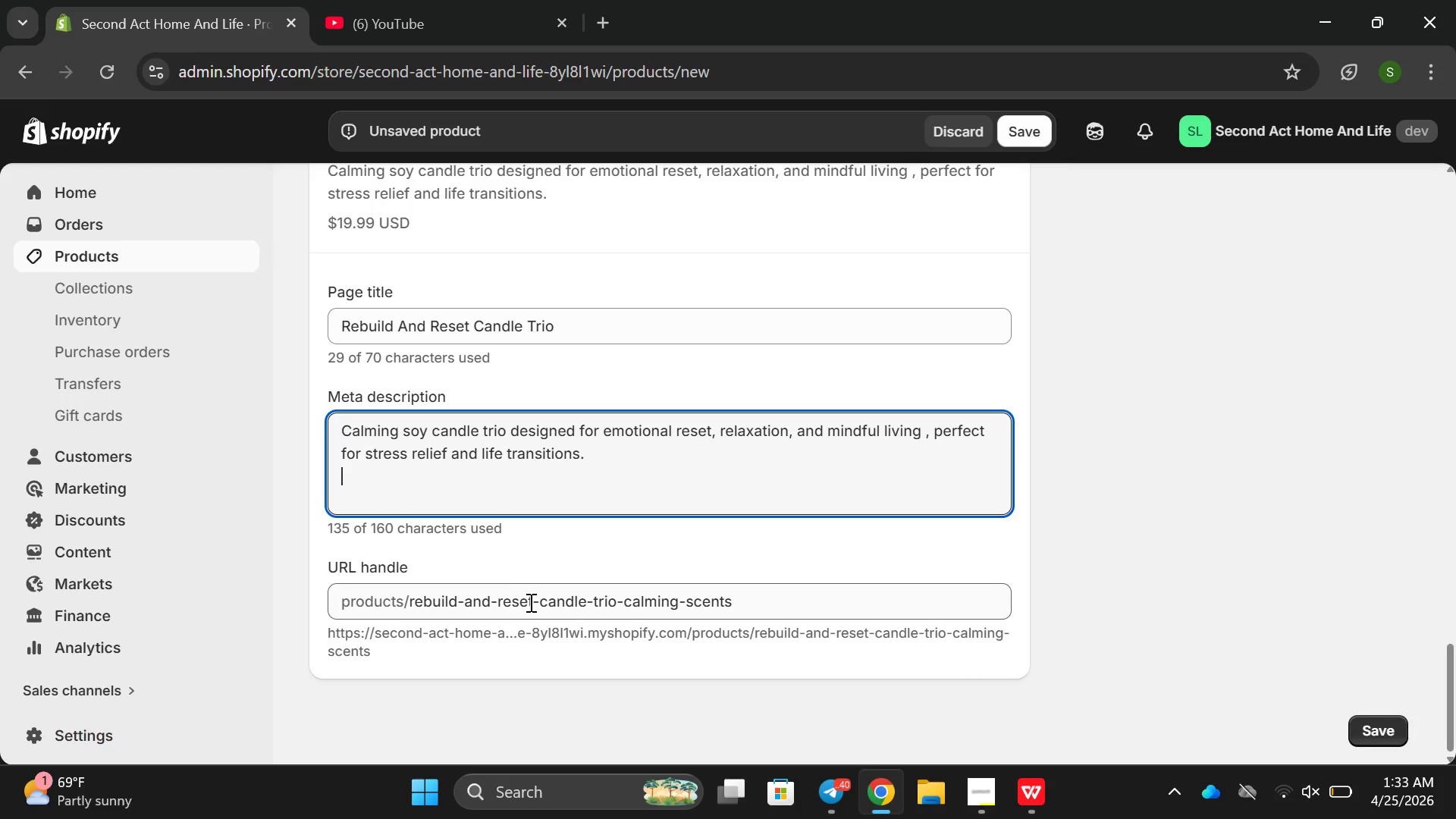 
wait(14.86)
 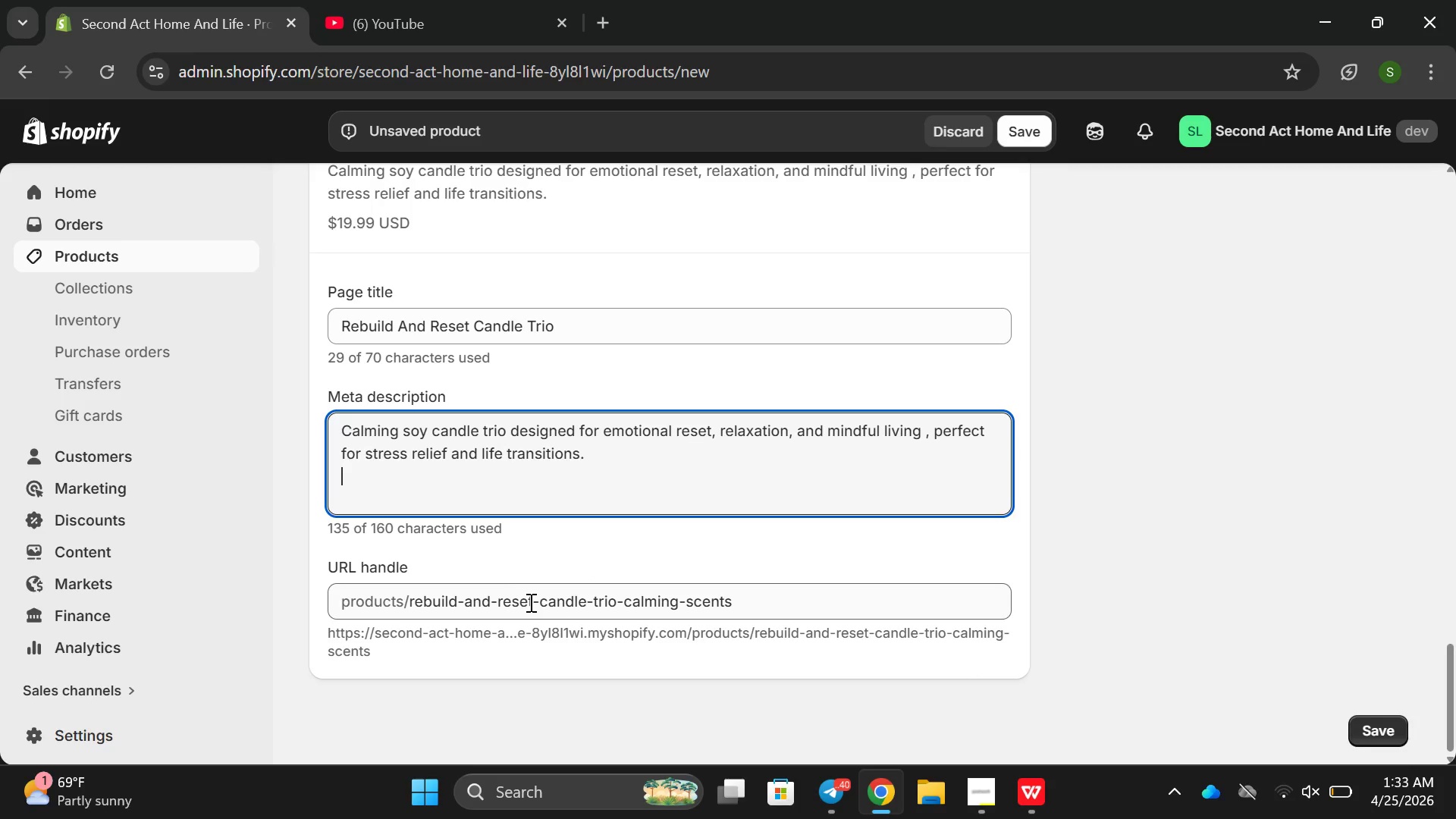 
left_click([432, 15])
 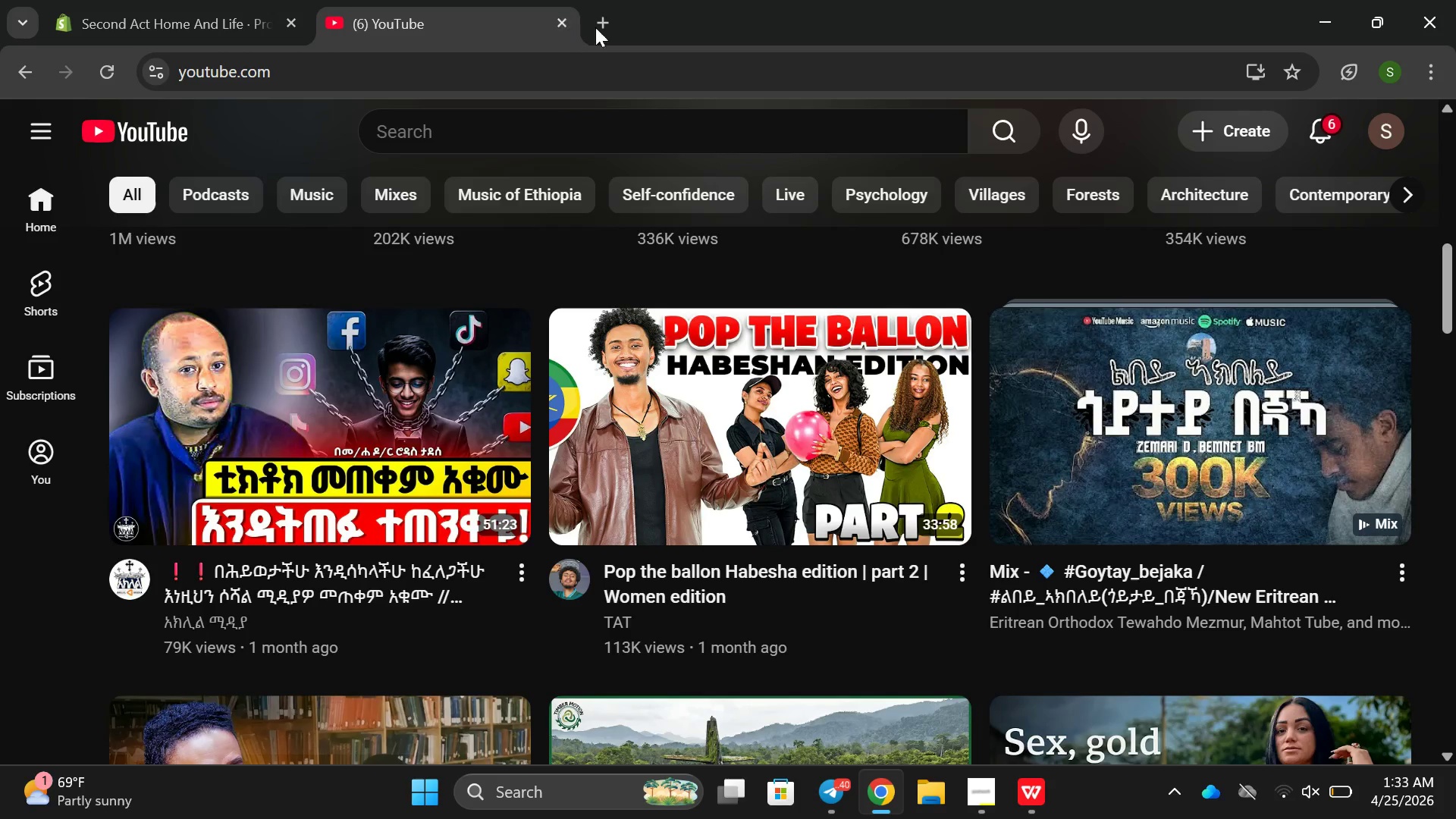 
left_click([608, 15])
 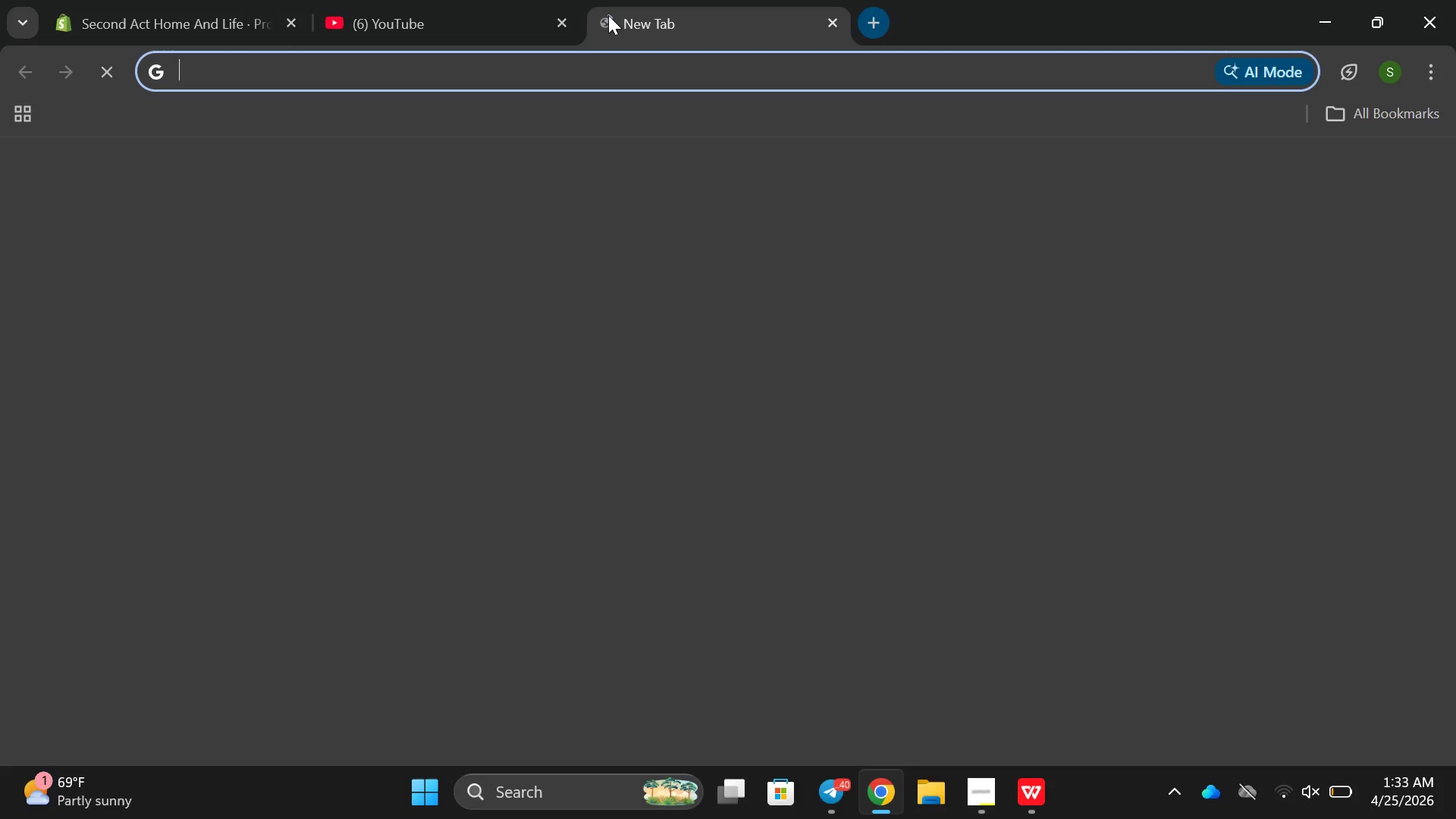 
type(rebuu)
key(Backspace)
type(ild and rset)
 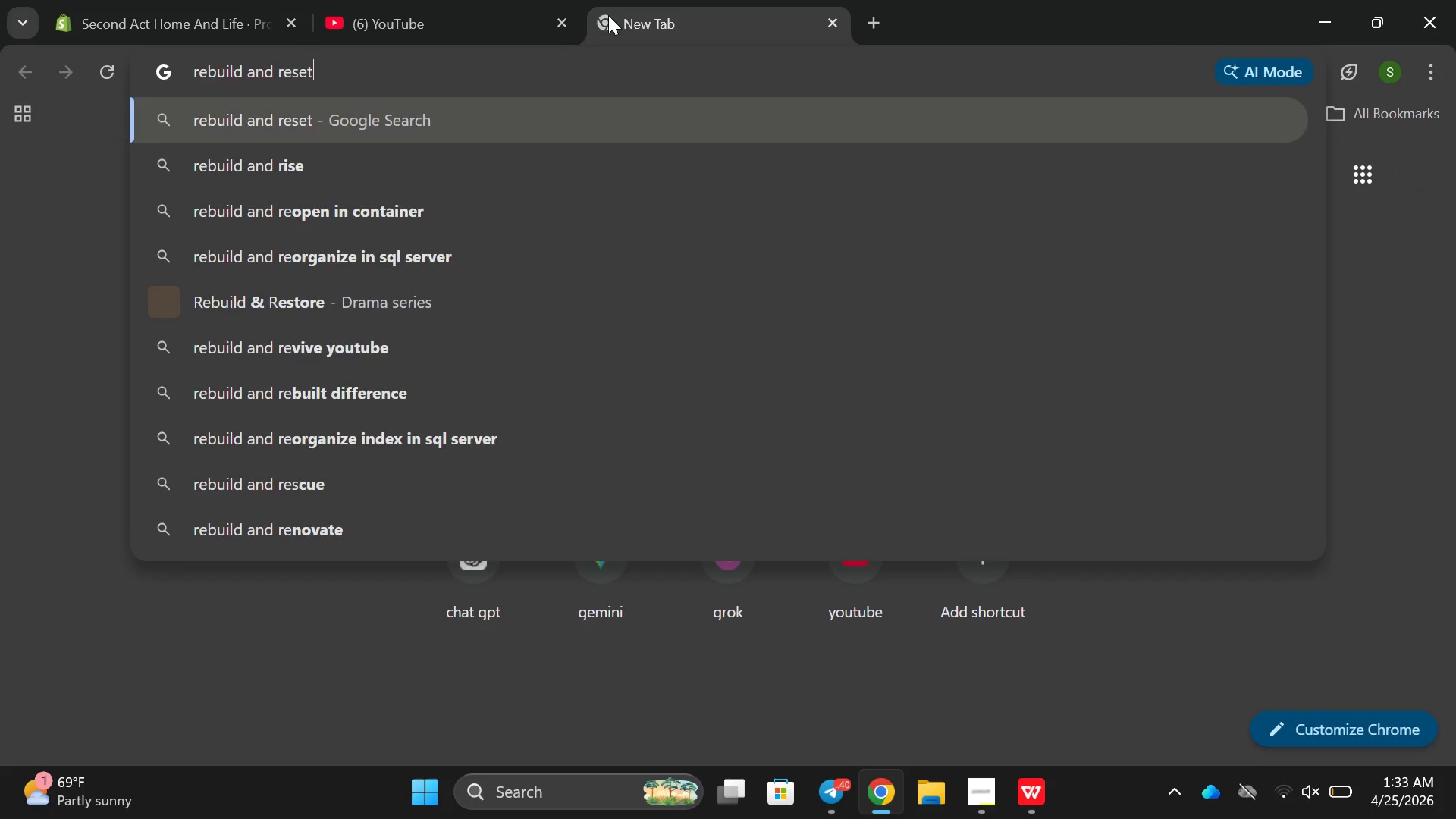 
key(Enter)
 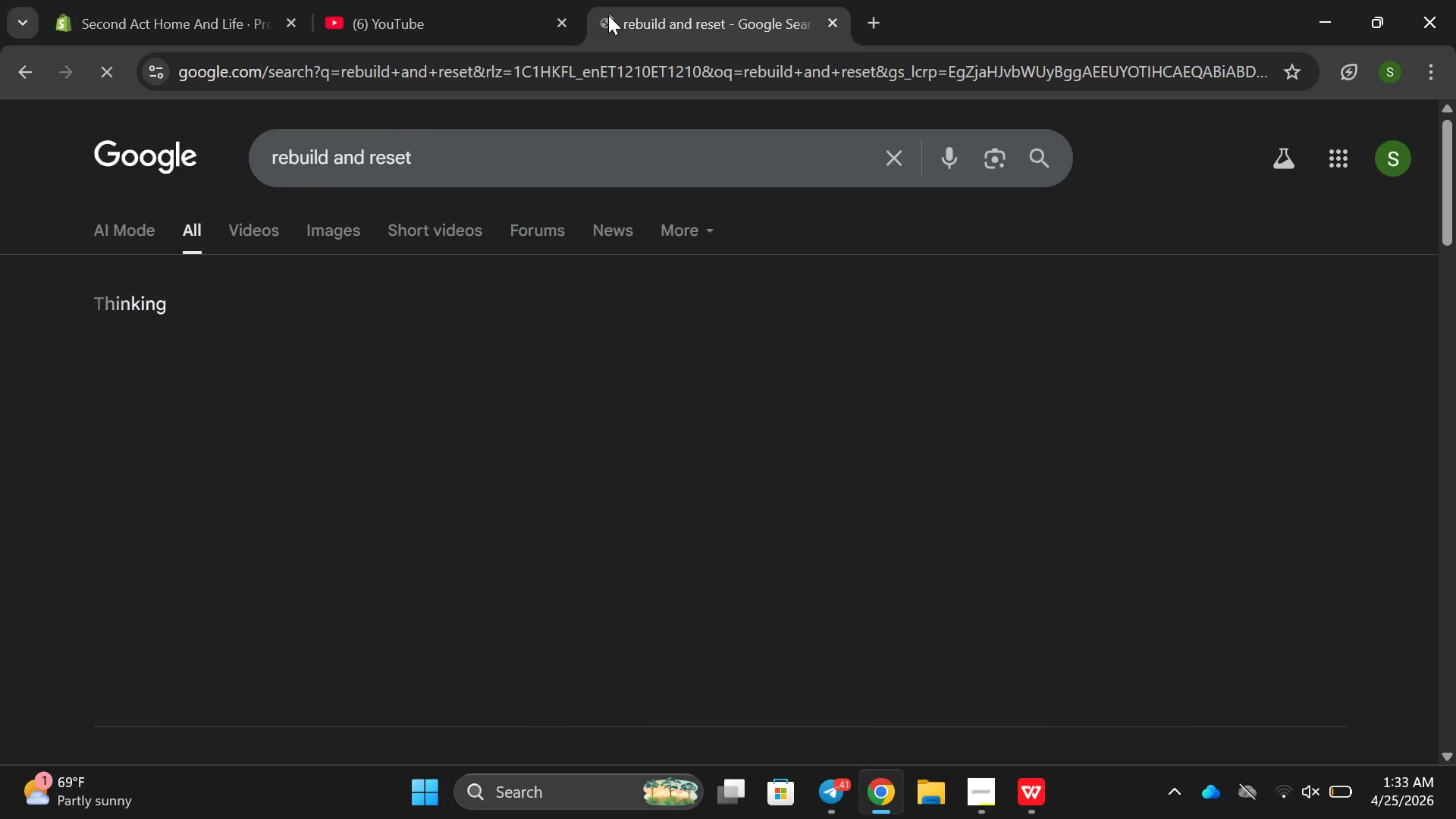 
wait(11.84)
 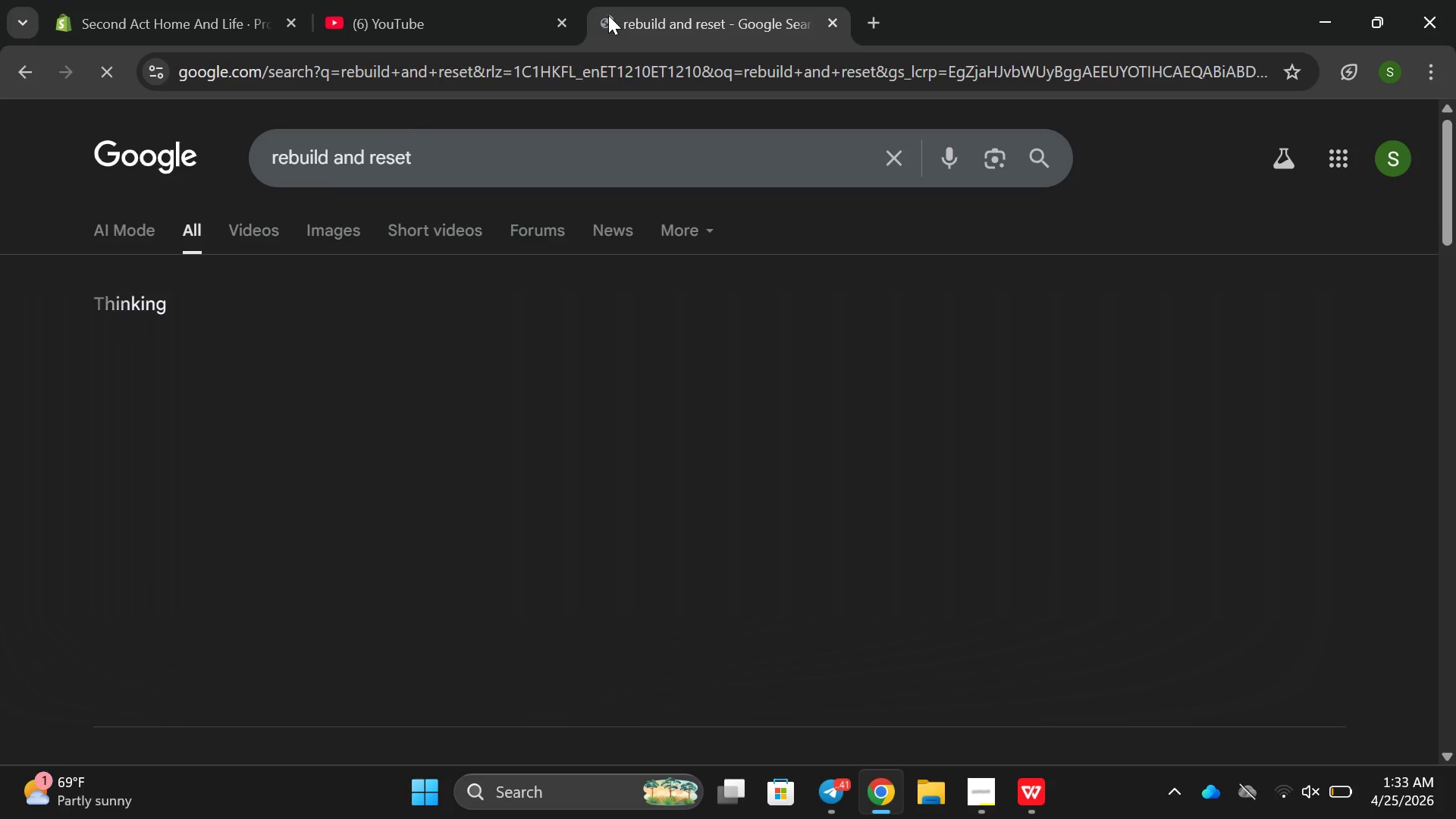 
left_click([322, 26])
 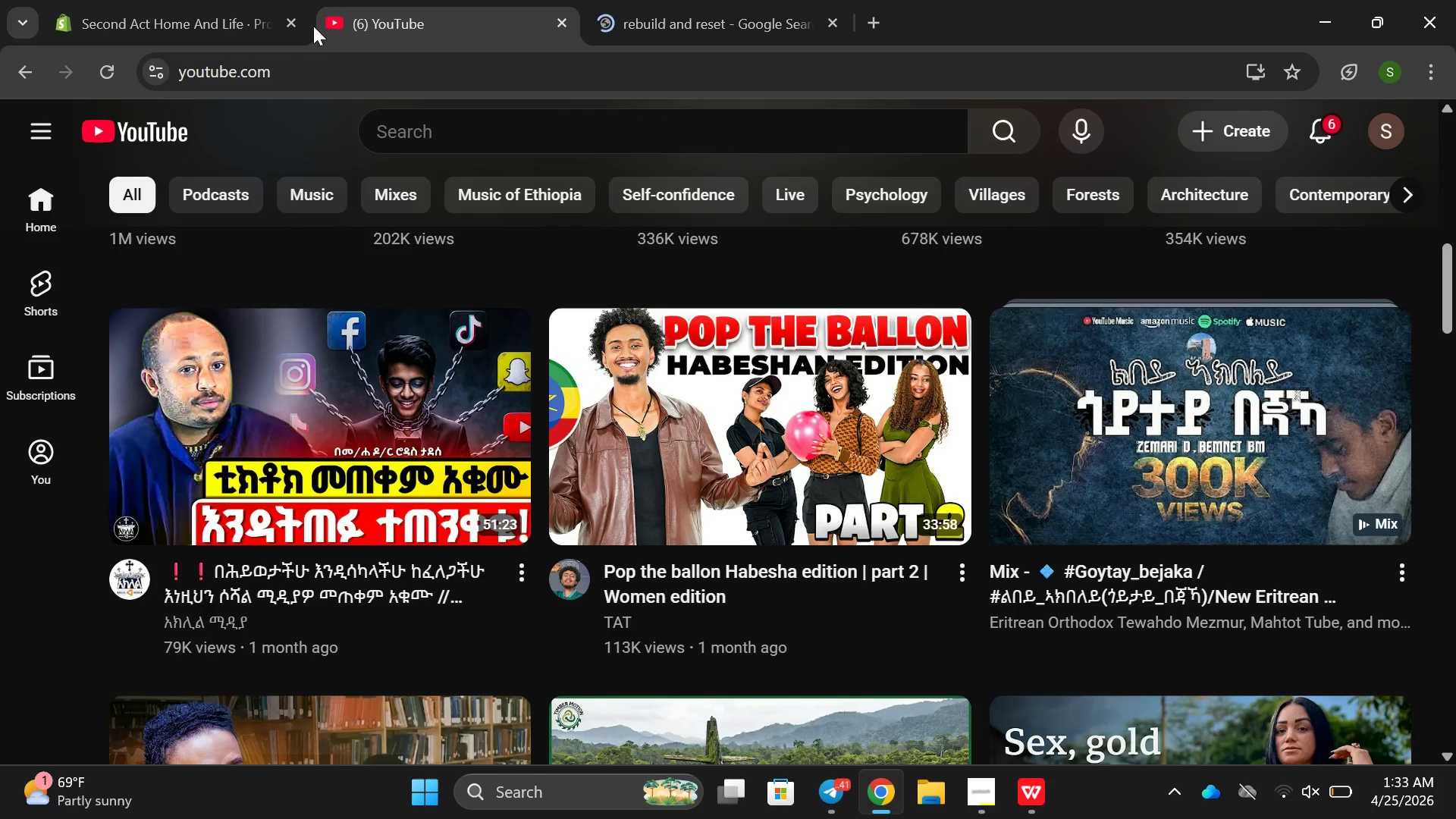 
left_click([189, 12])
 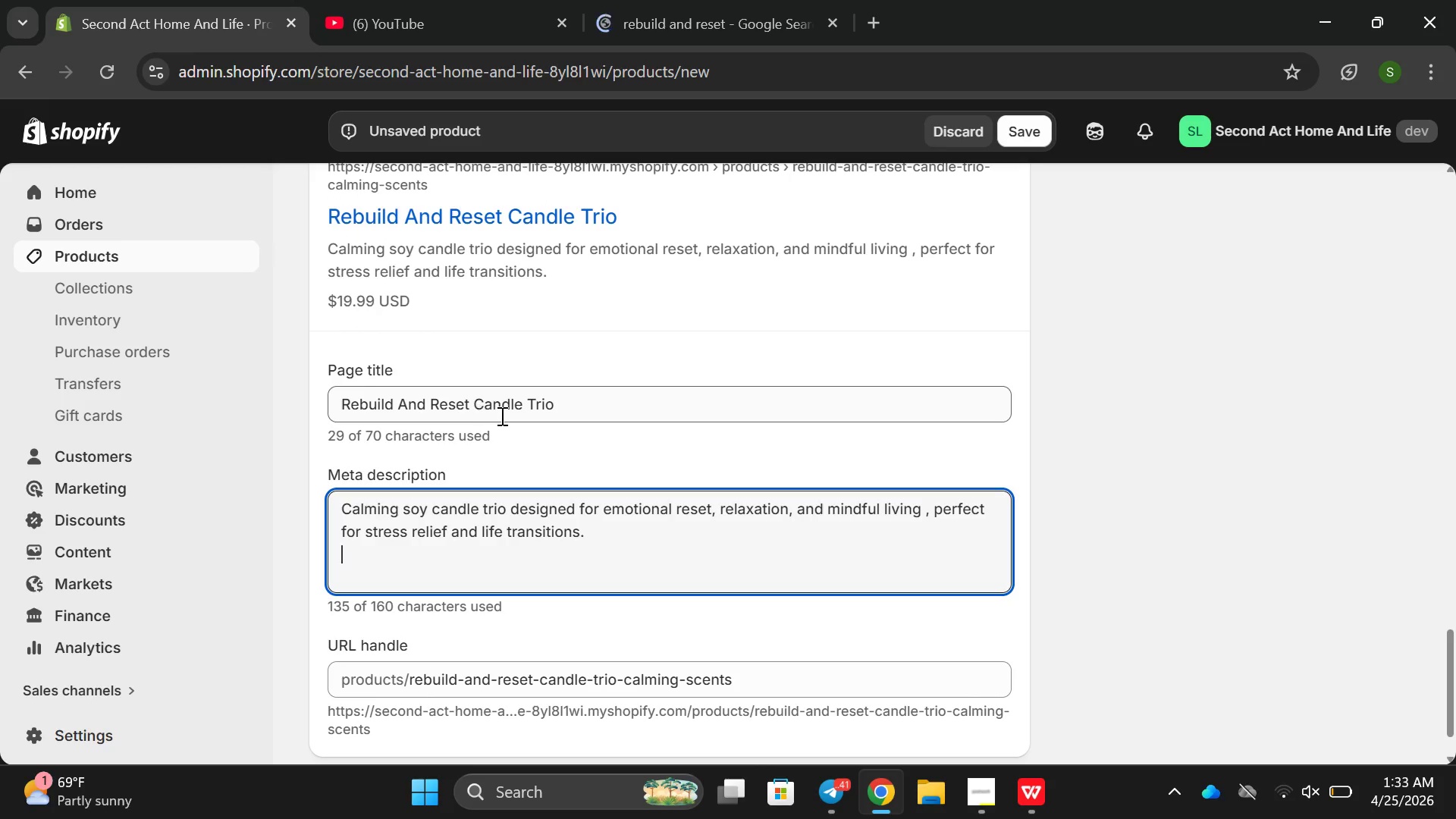 
left_click([873, 0])
 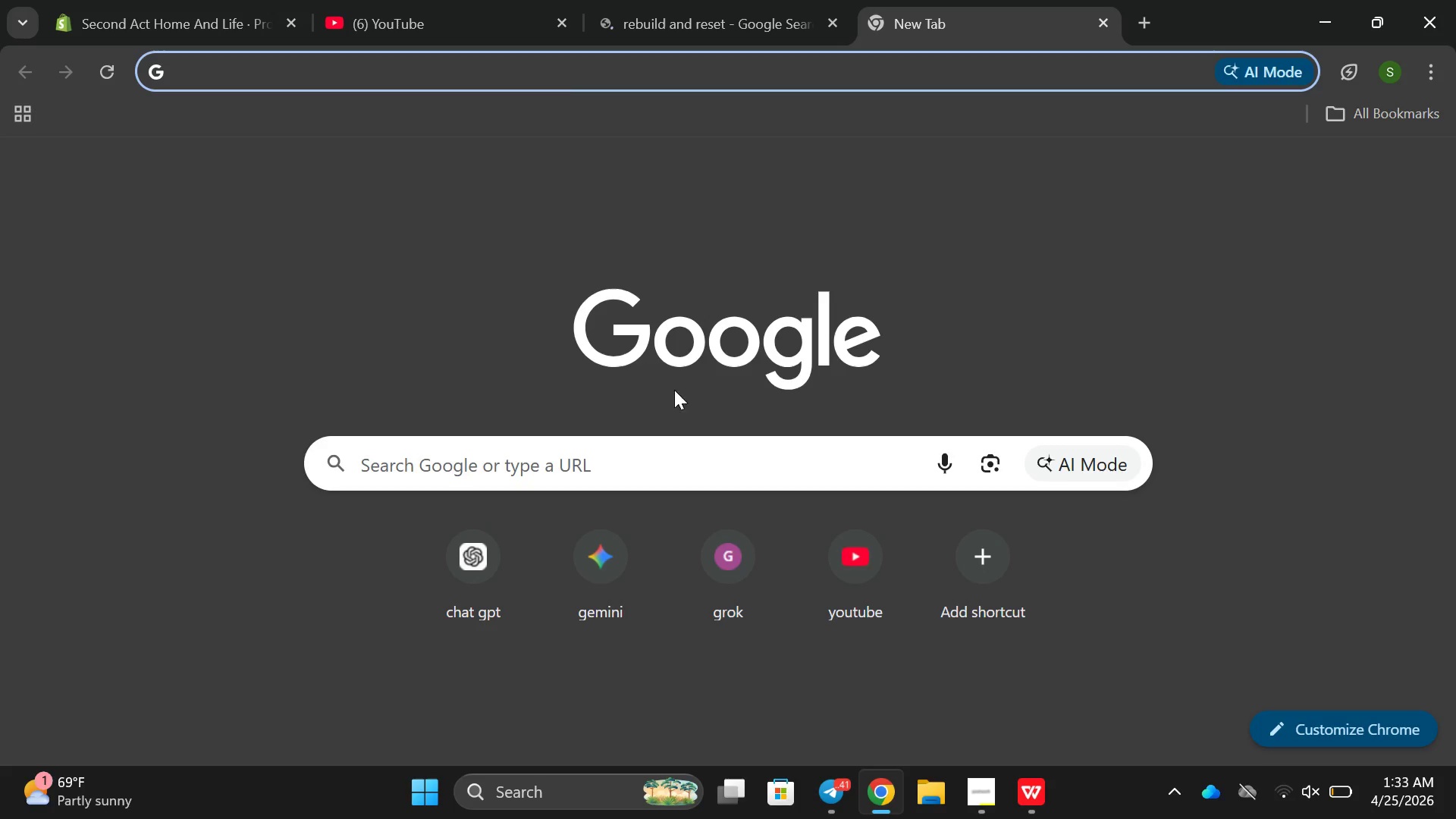 
left_click([609, 463])
 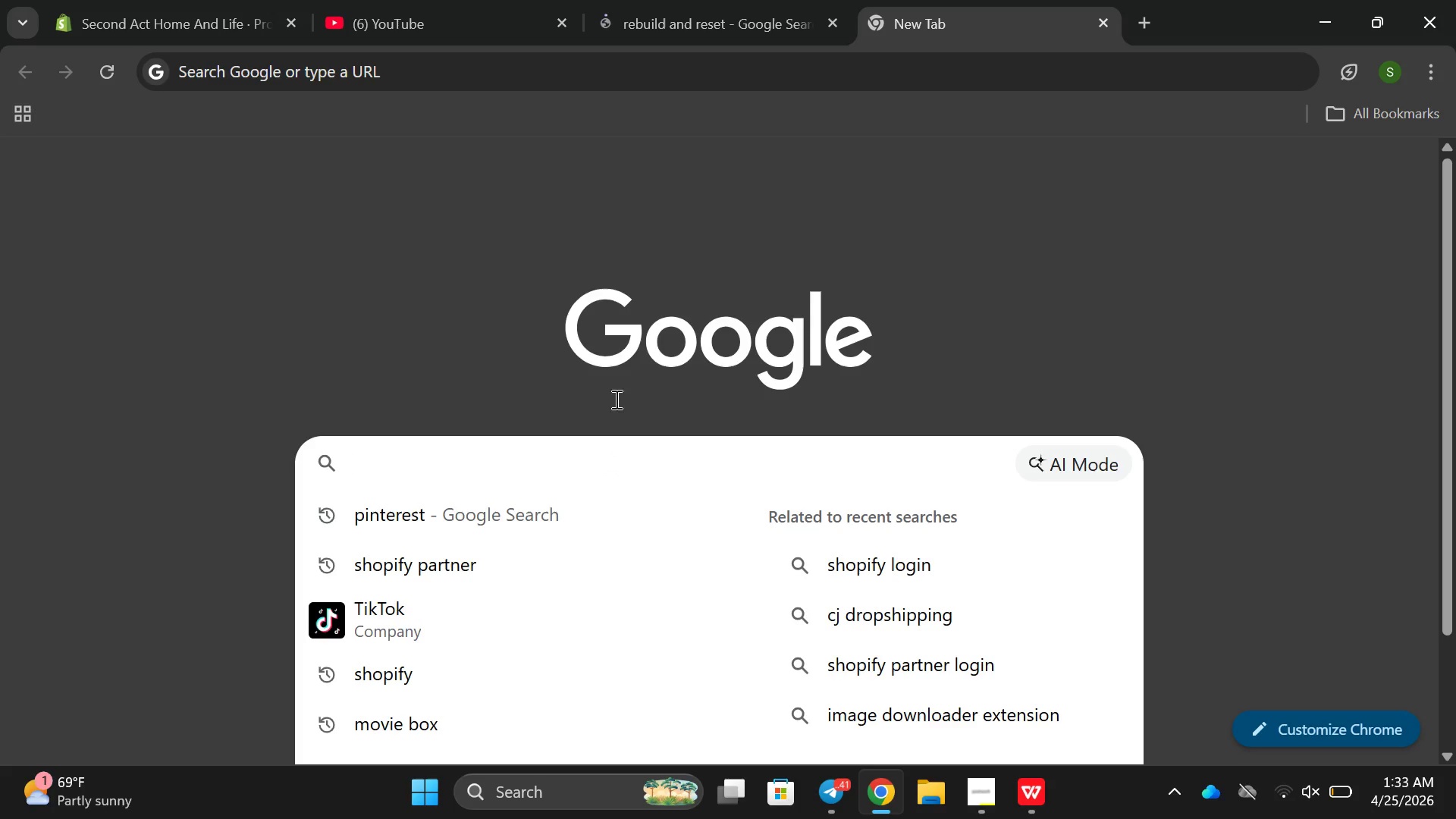 
left_click([661, 20])
 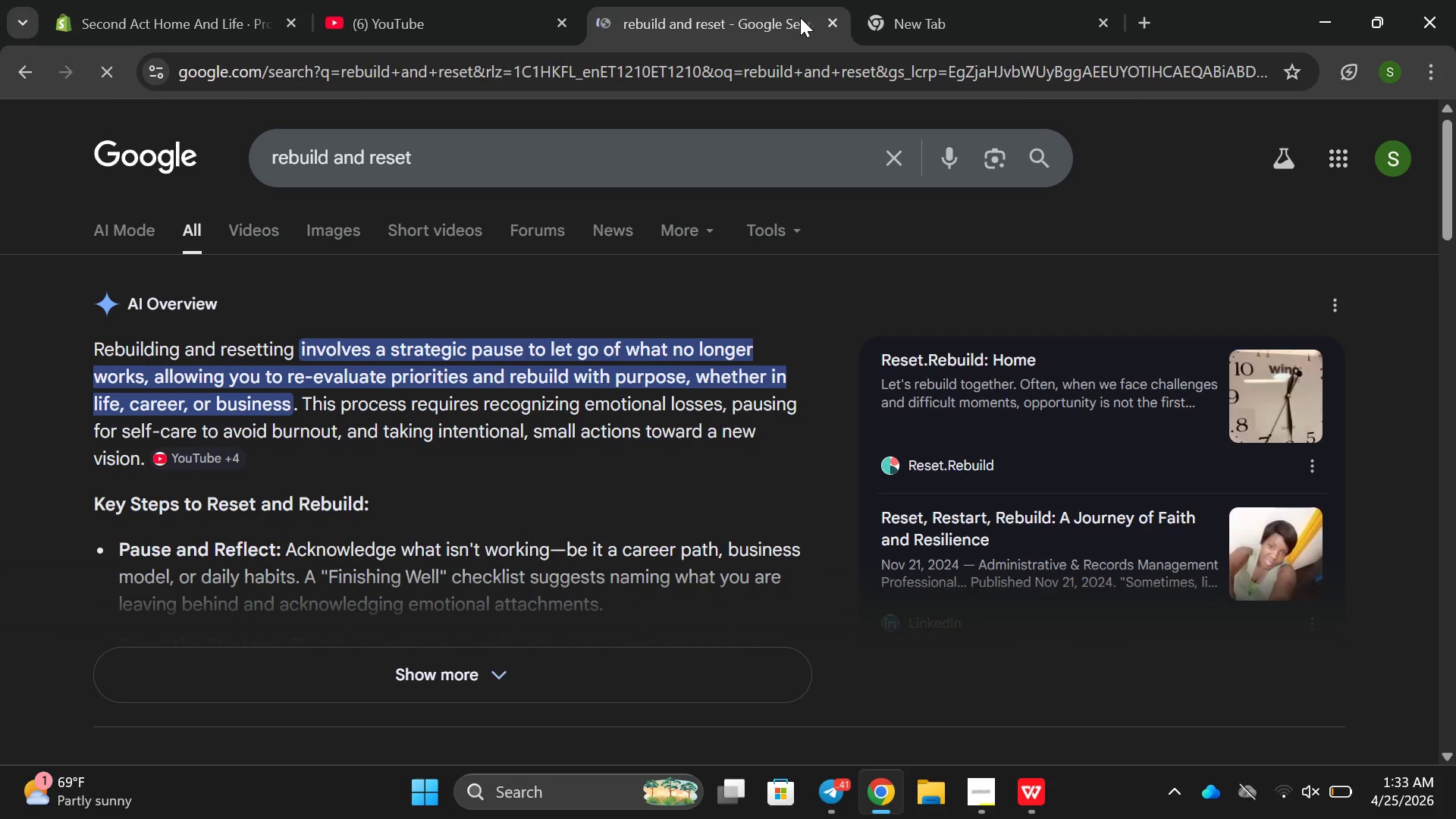 
left_click([821, 18])
 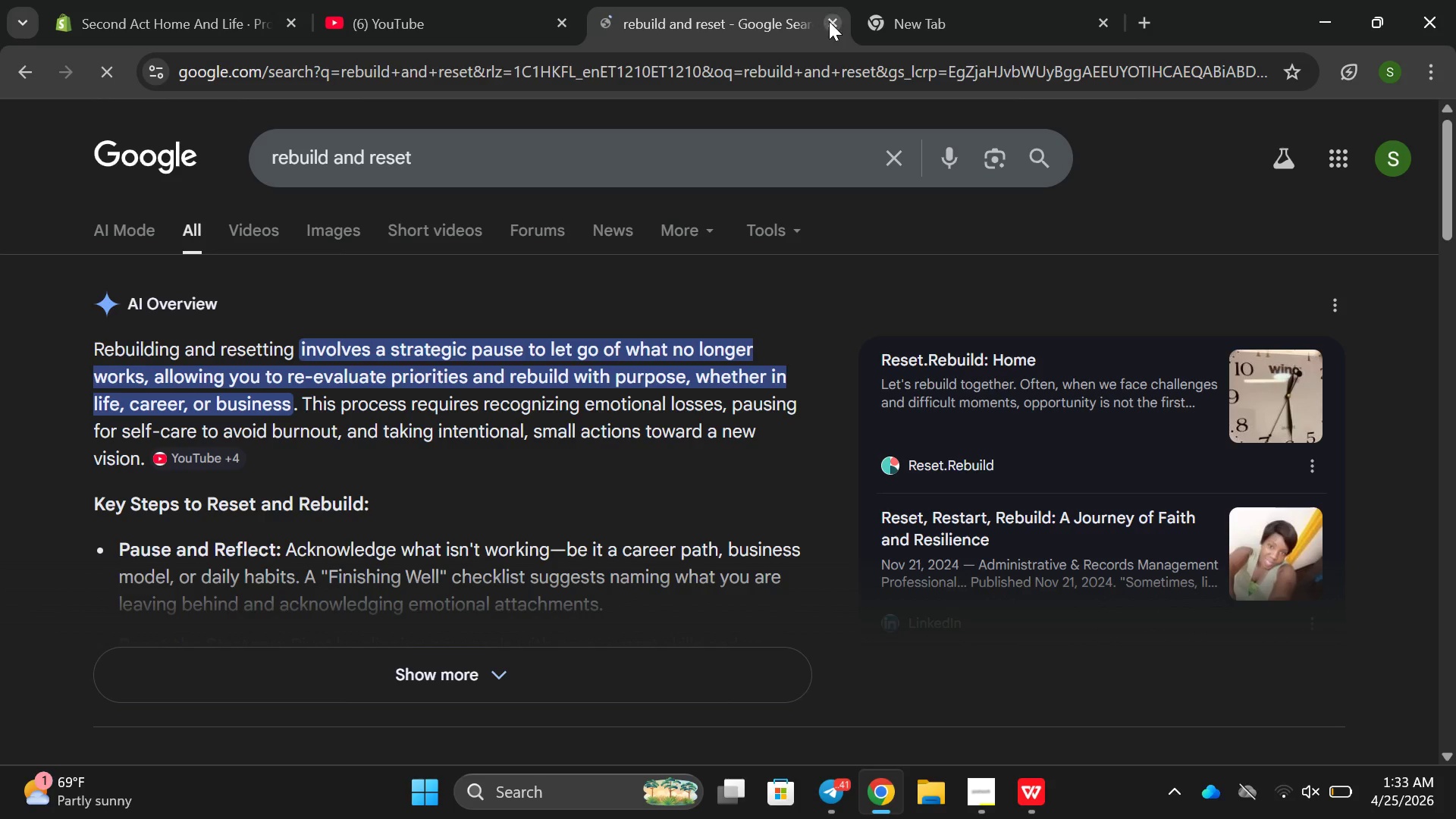 
left_click([830, 22])
 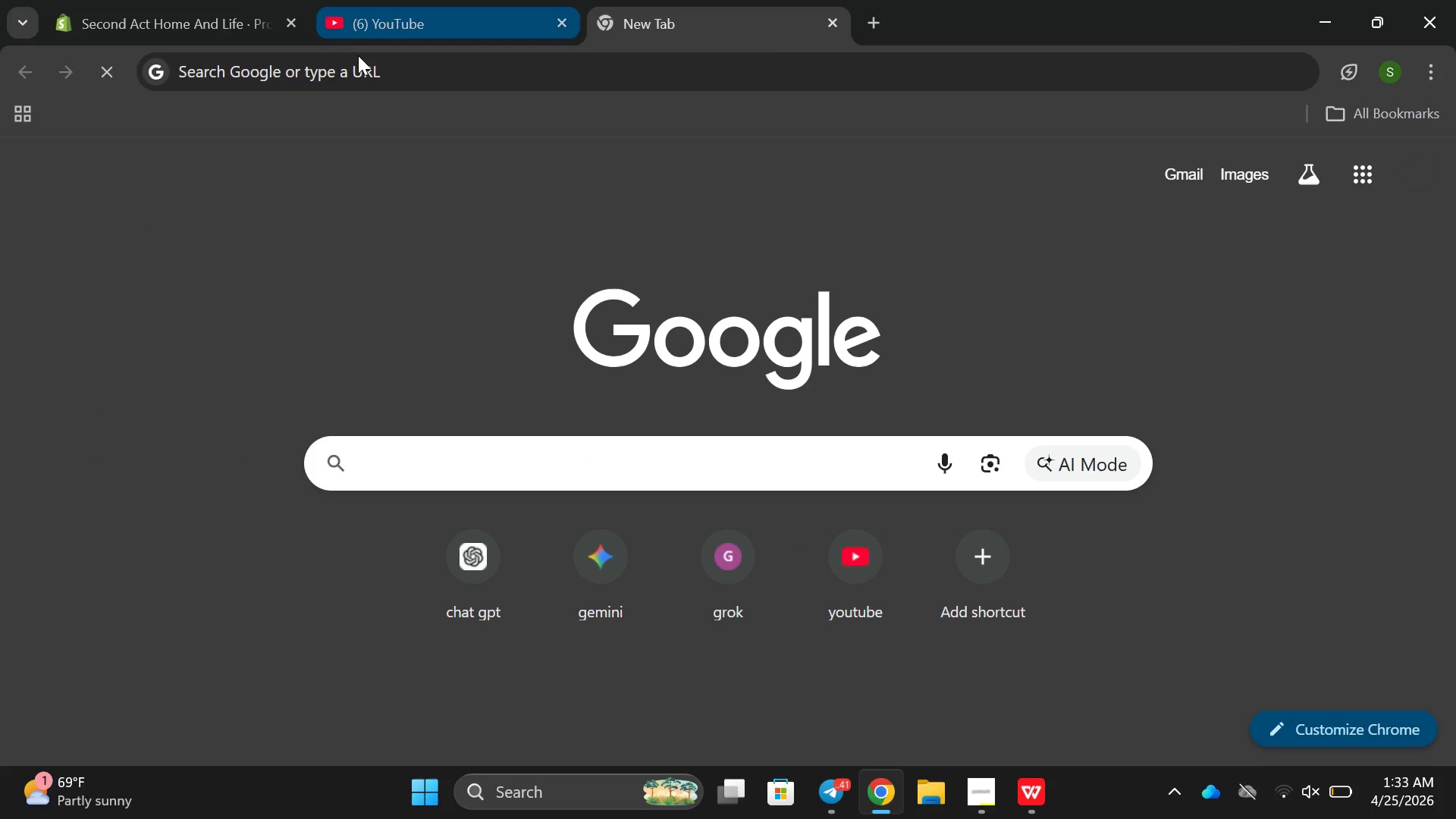 
left_click([143, 0])
 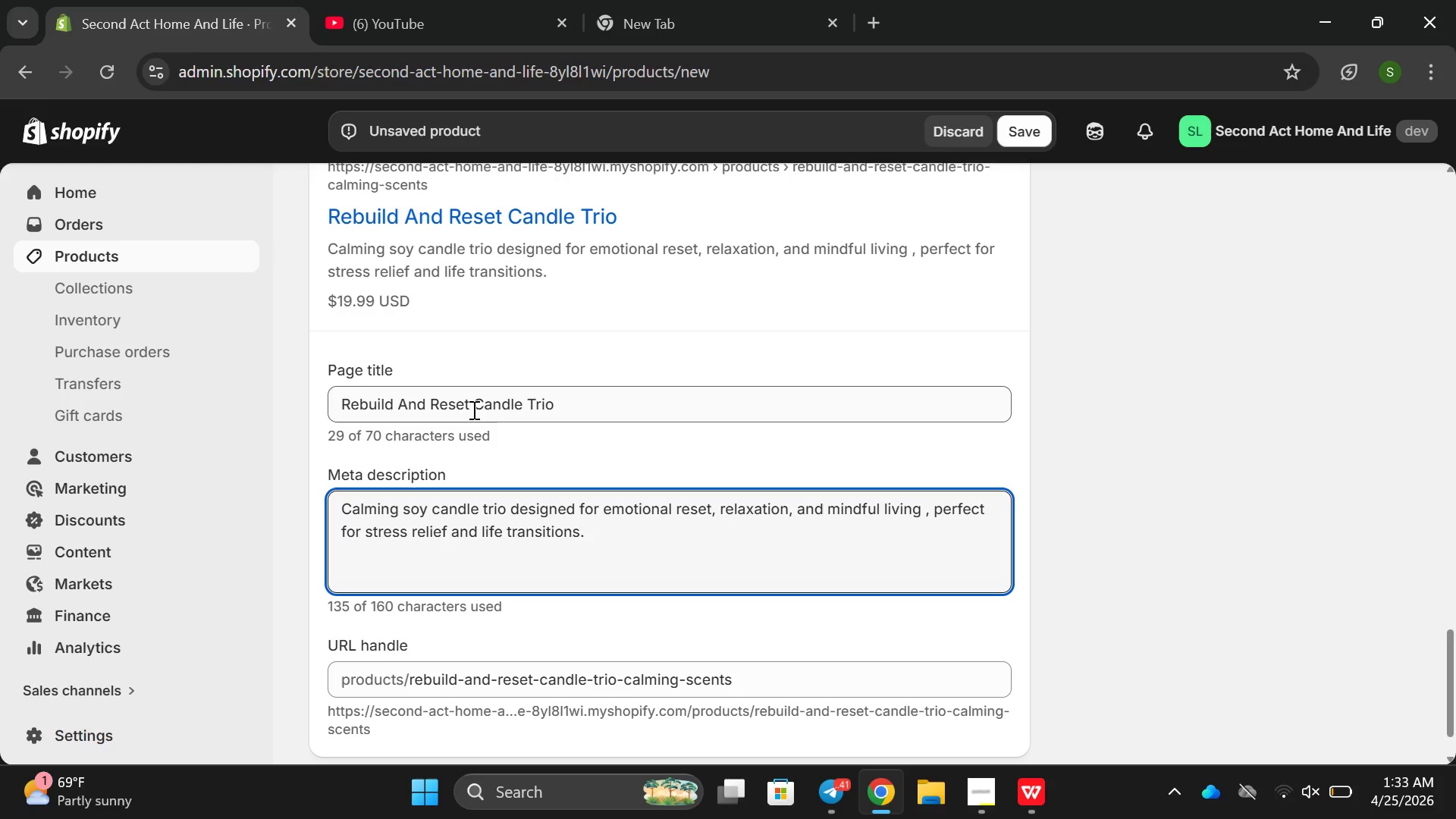 
left_click_drag(start_coordinate=[469, 408], to_coordinate=[339, 405])
 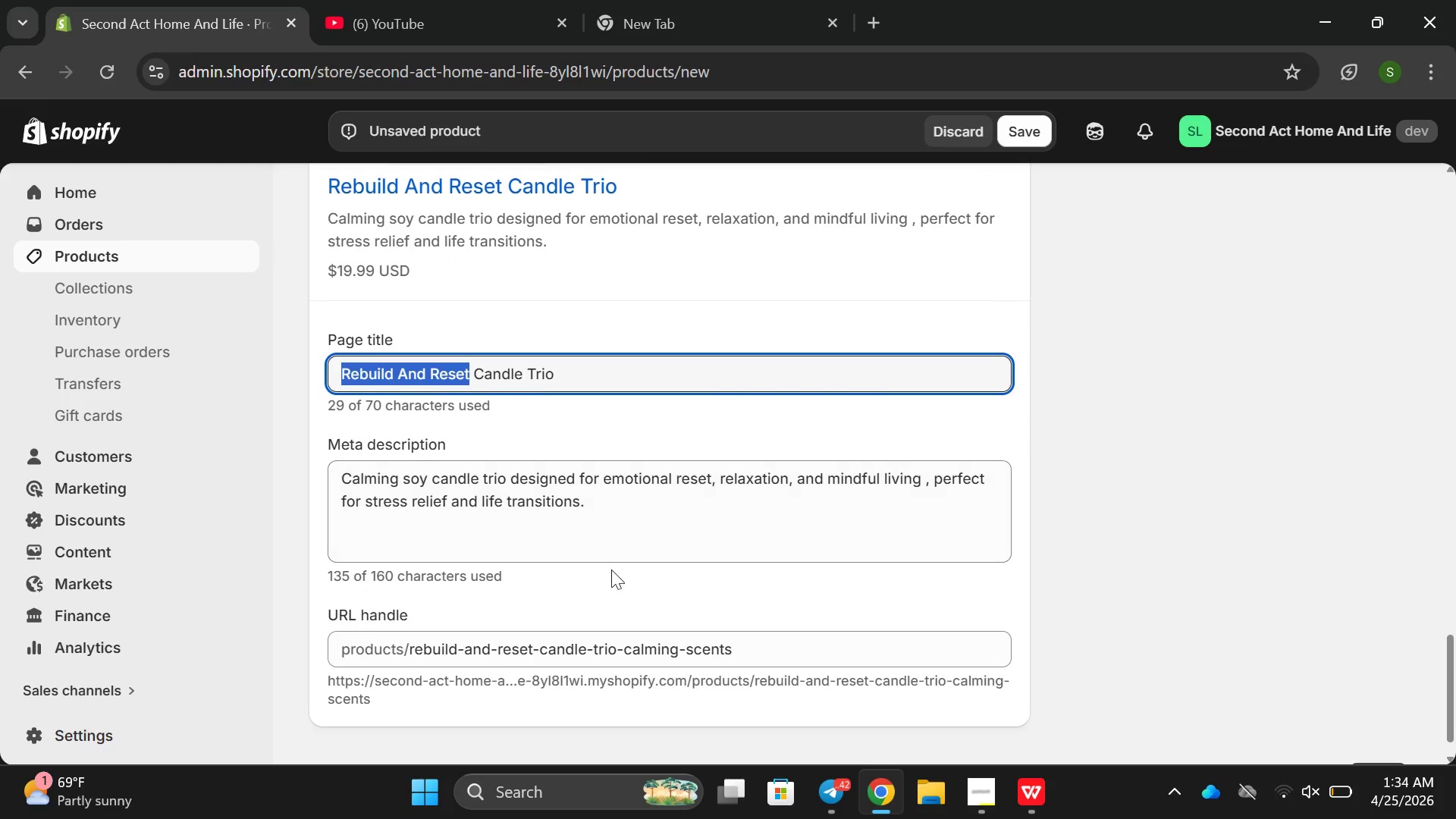 
left_click_drag(start_coordinate=[537, 645], to_coordinate=[415, 662])
 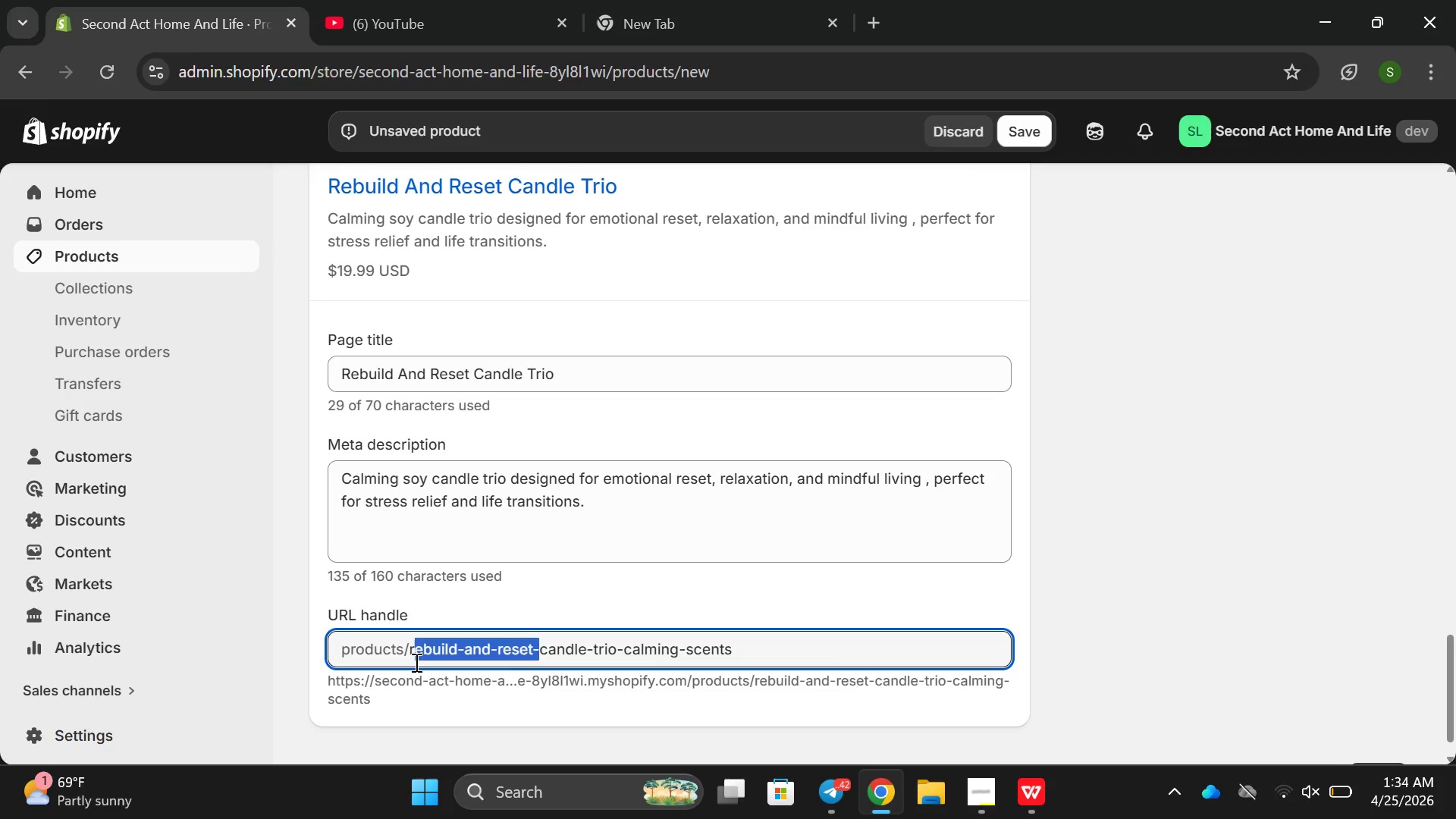 
key(Backspace)
 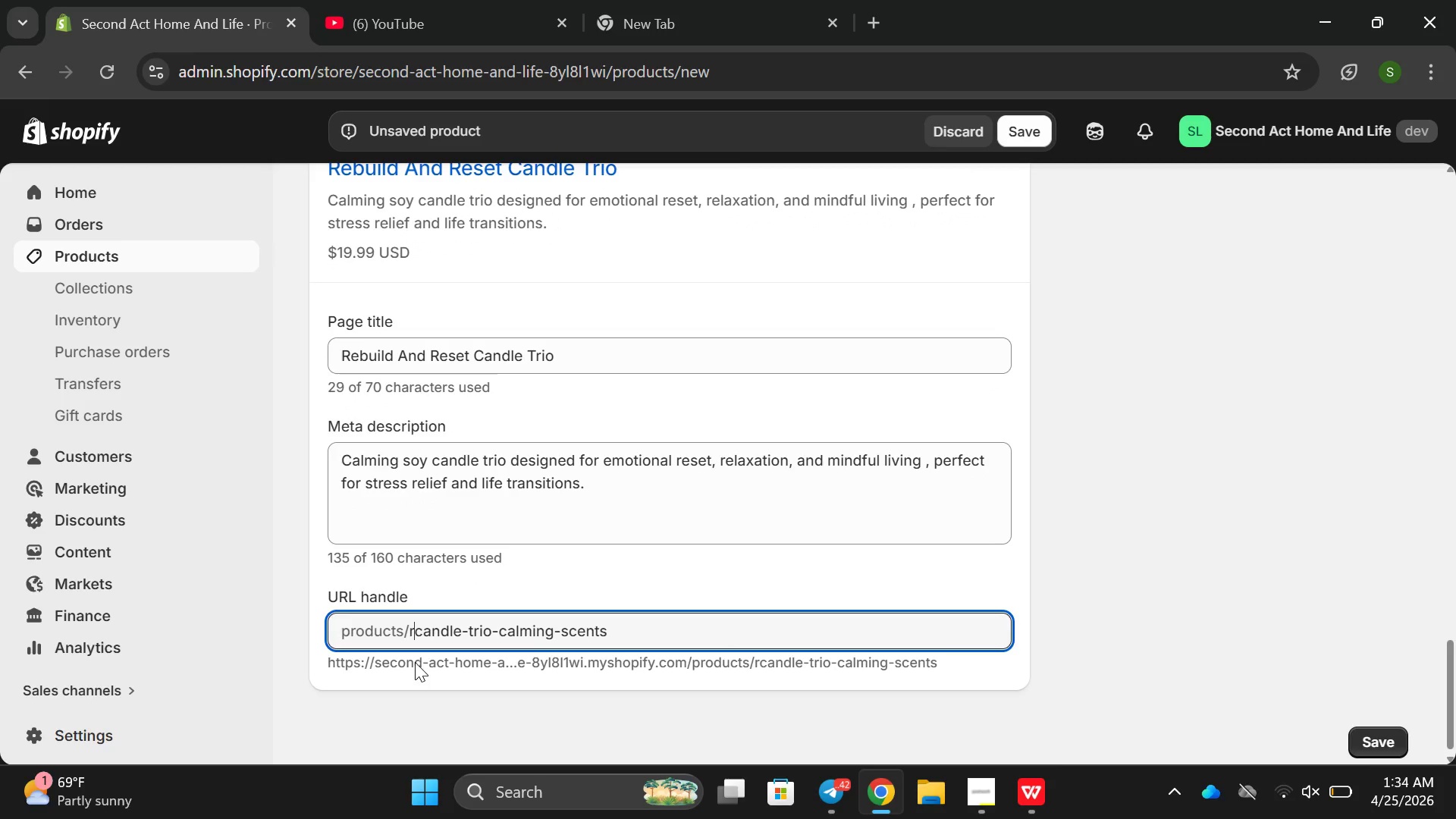 
key(Backspace)
 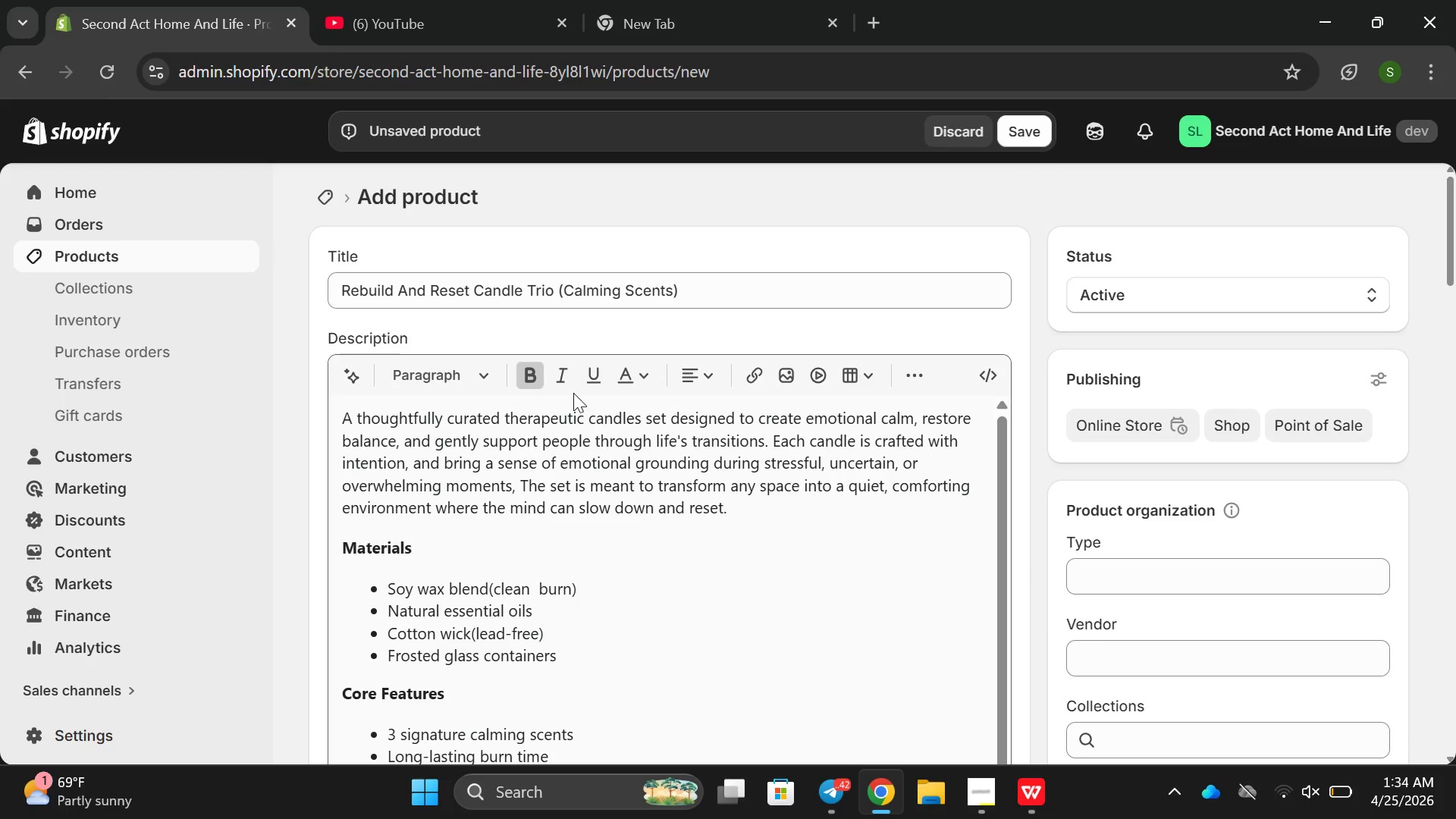 
wait(7.94)
 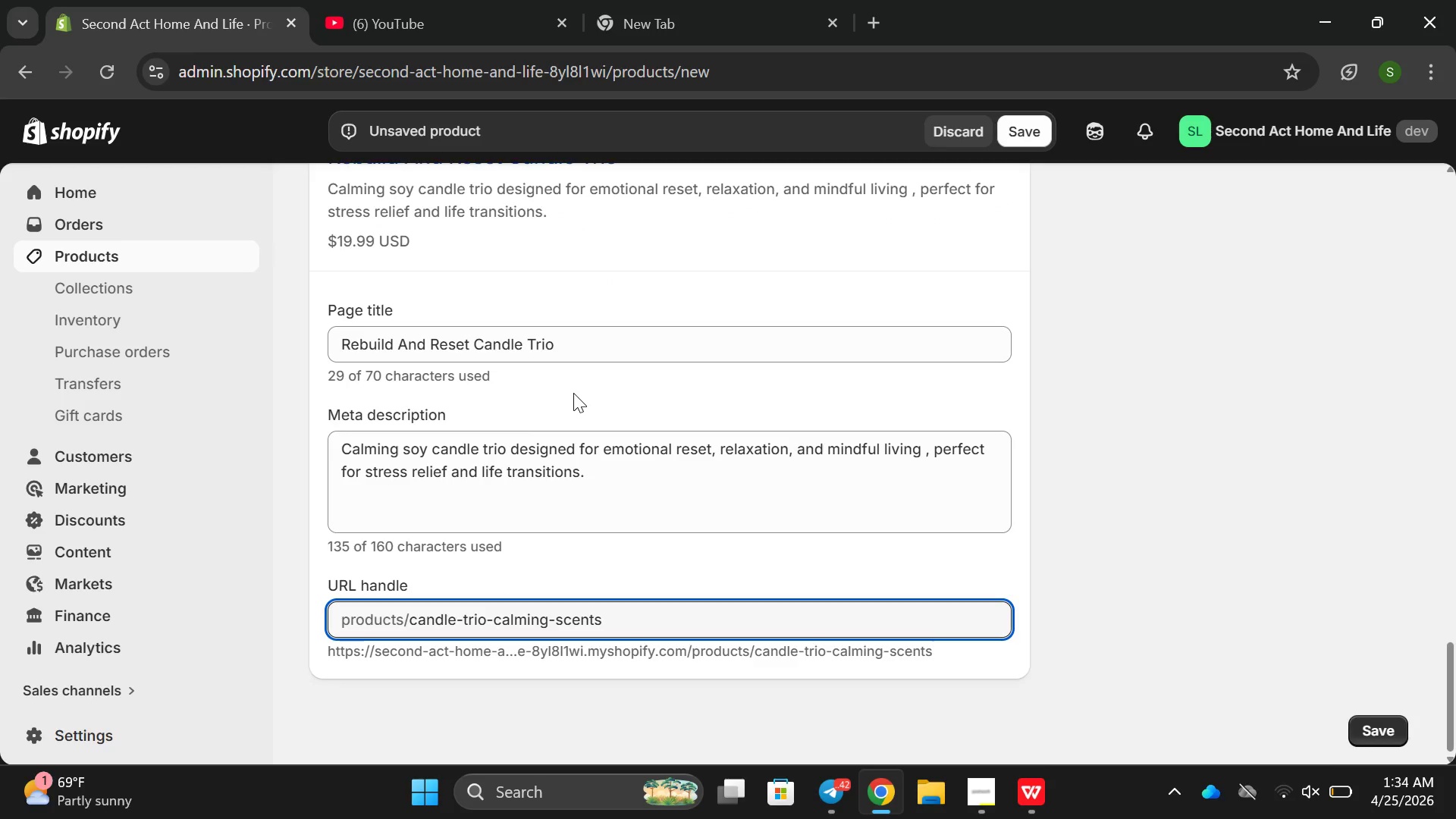 
double_click([468, 290])
 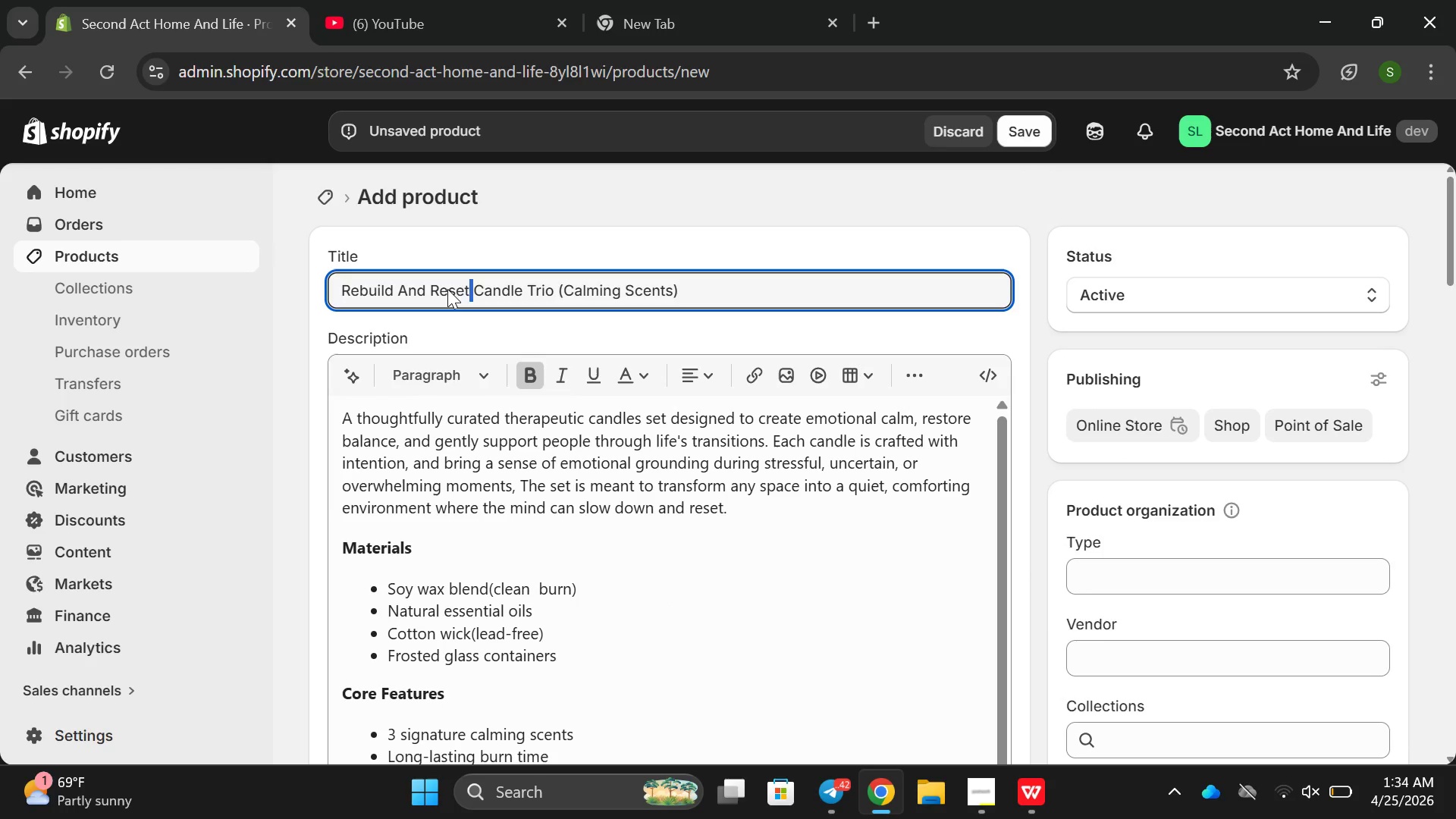 
left_click([447, 289])
 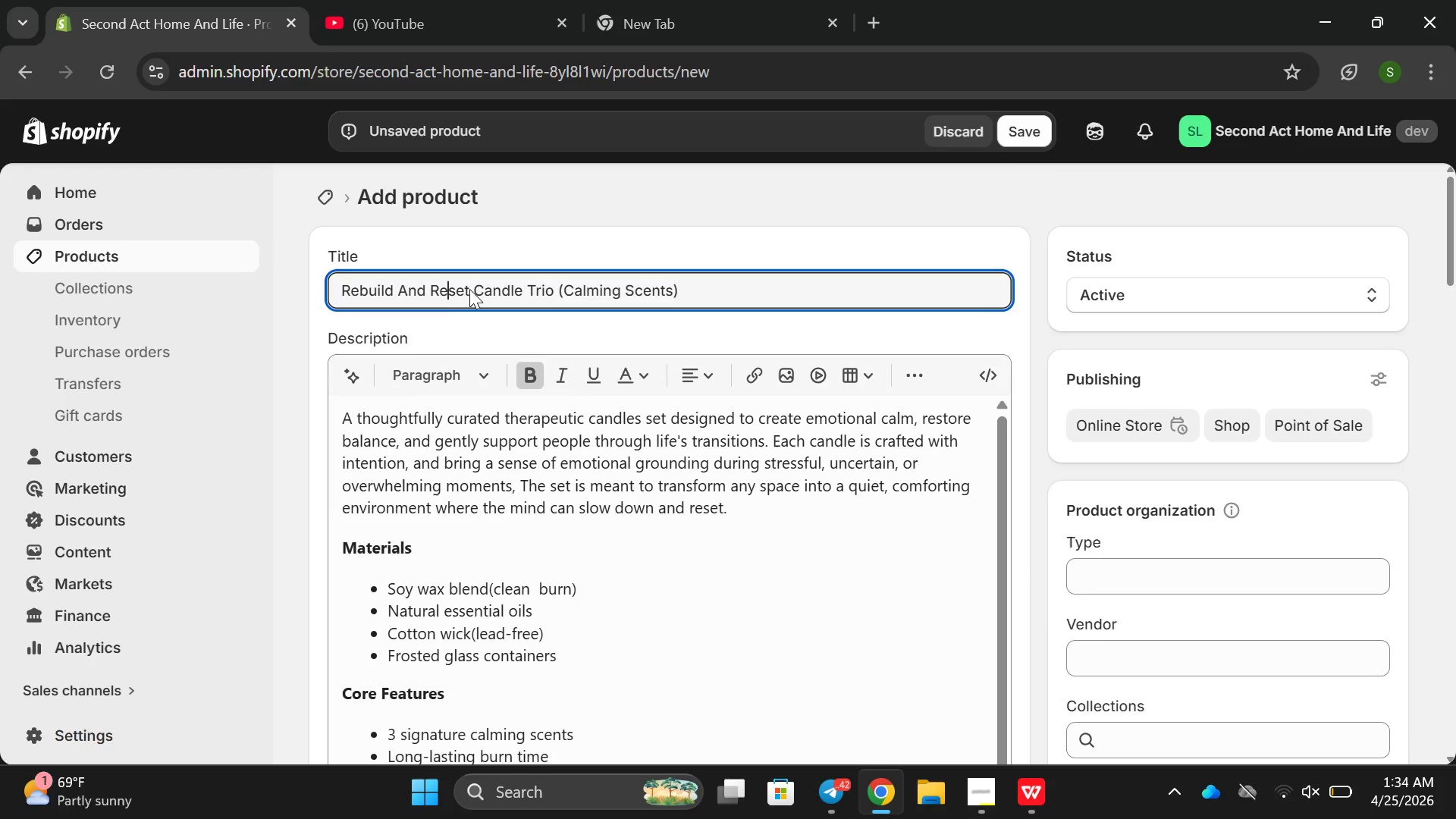 
left_click_drag(start_coordinate=[470, 289], to_coordinate=[314, 296])
 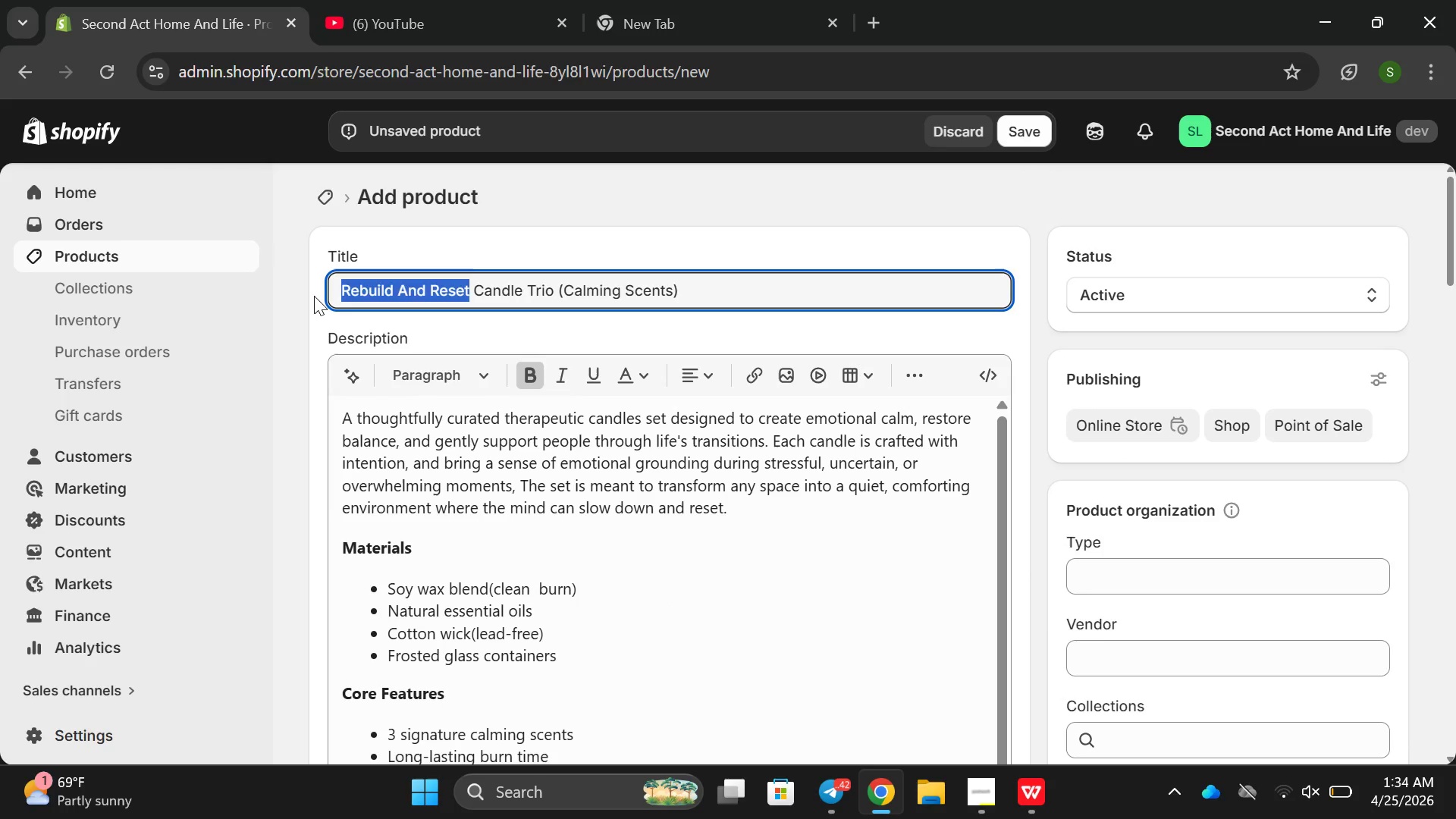 
key(Backspace)
 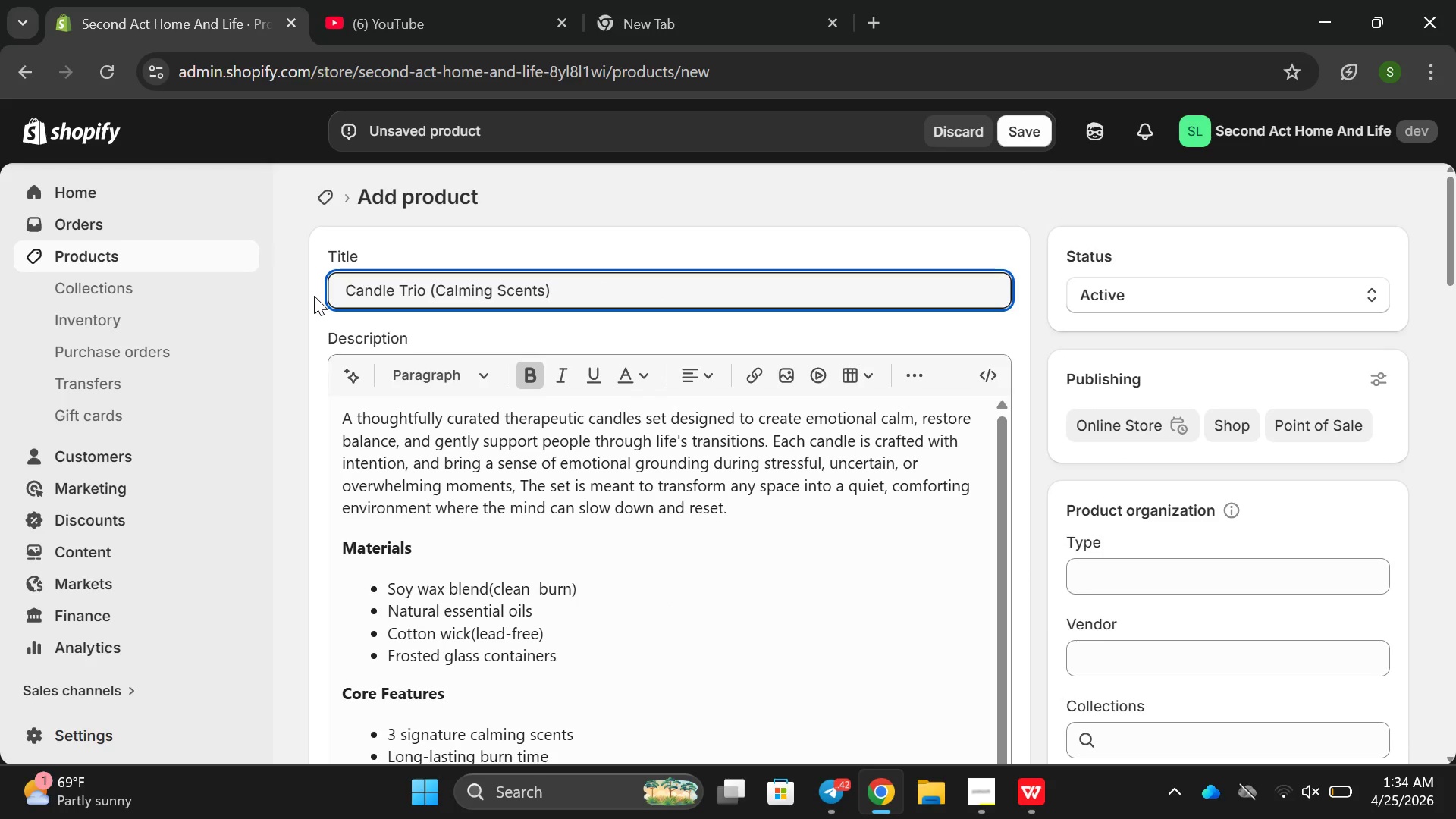 
mouse_move([590, 532])
 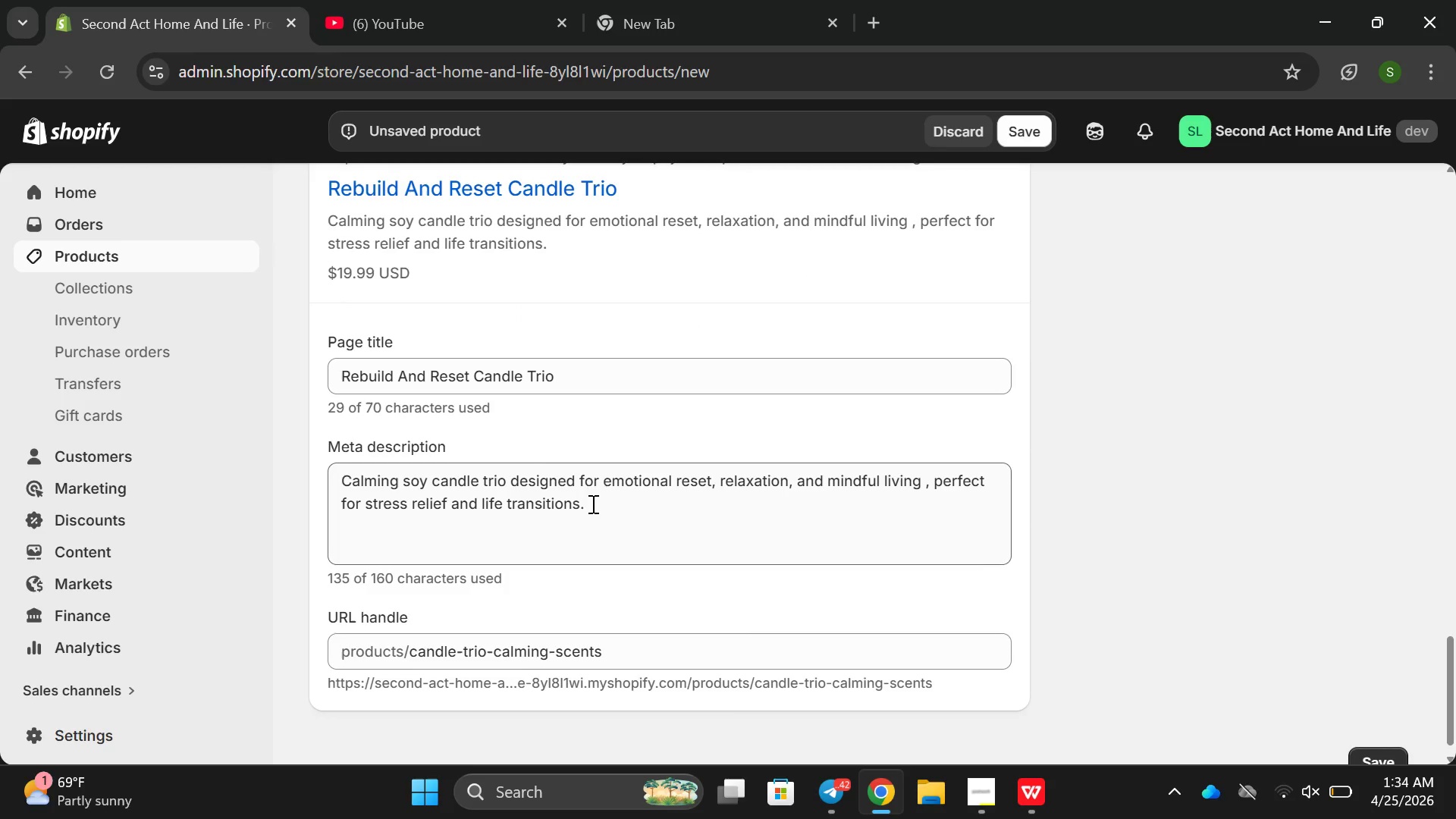 
left_click_drag(start_coordinate=[469, 378], to_coordinate=[323, 384])
 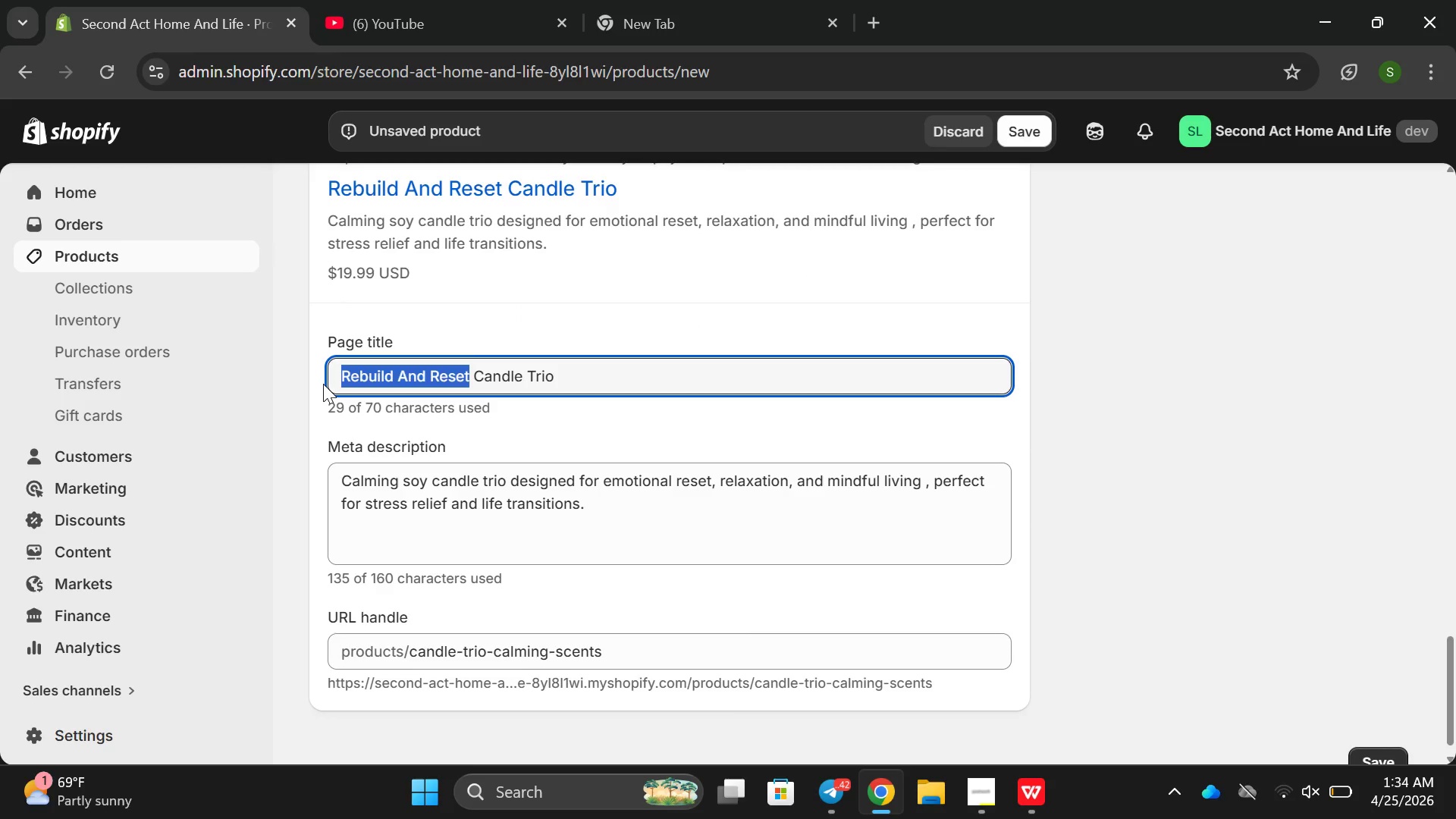 
key(Backspace)
 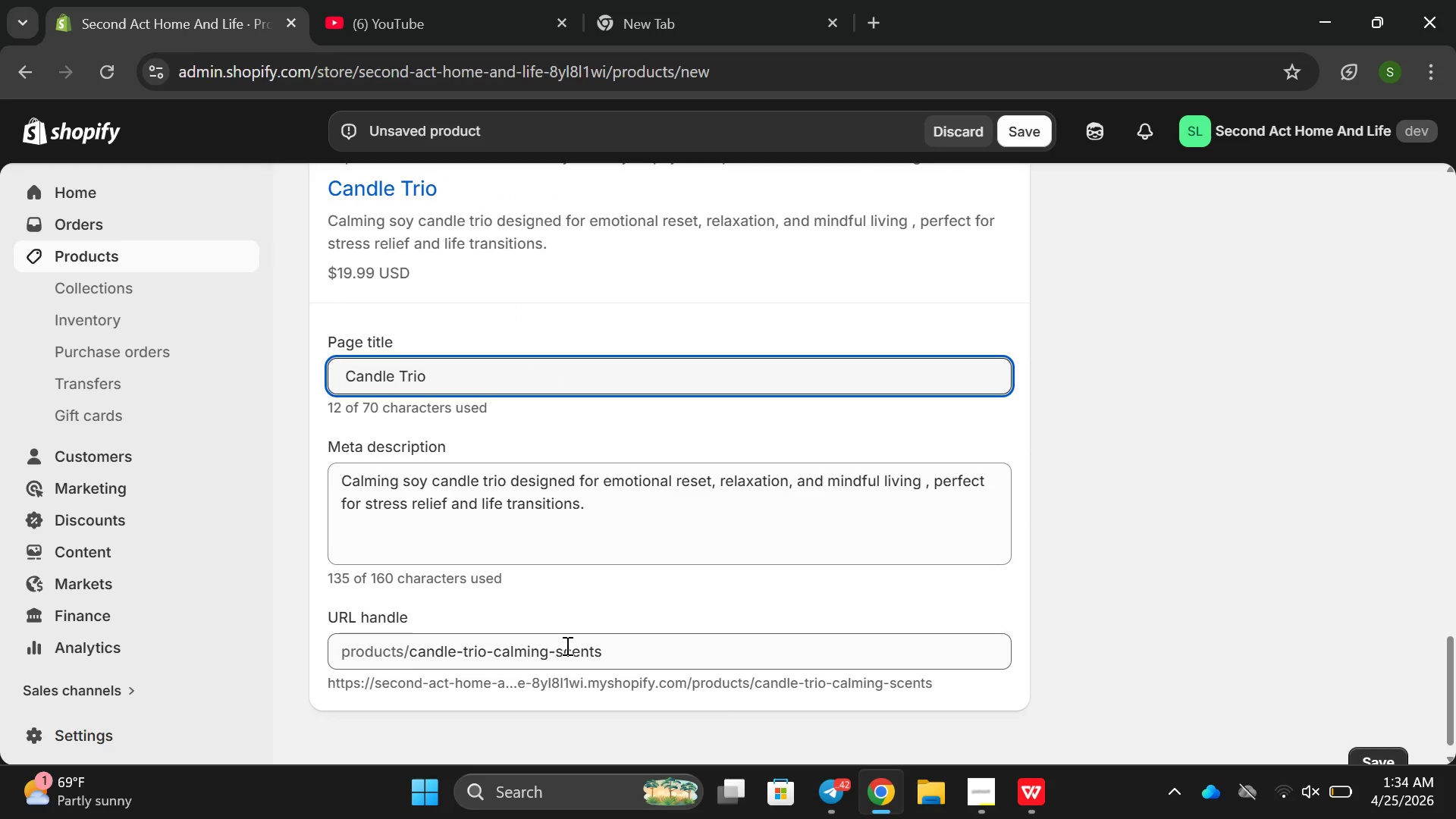 
double_click([566, 645])
 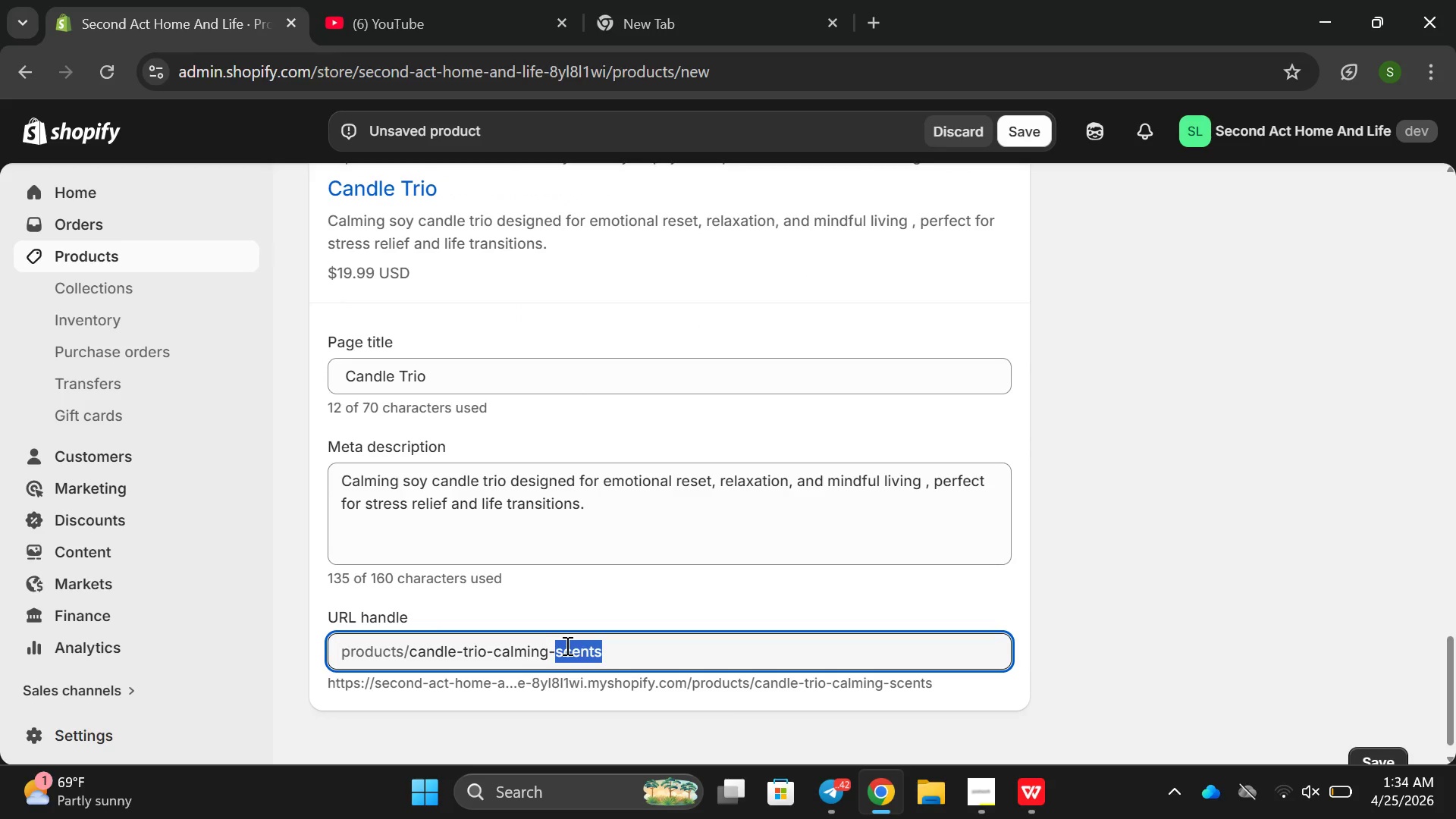 
key(Control+ControlLeft)
 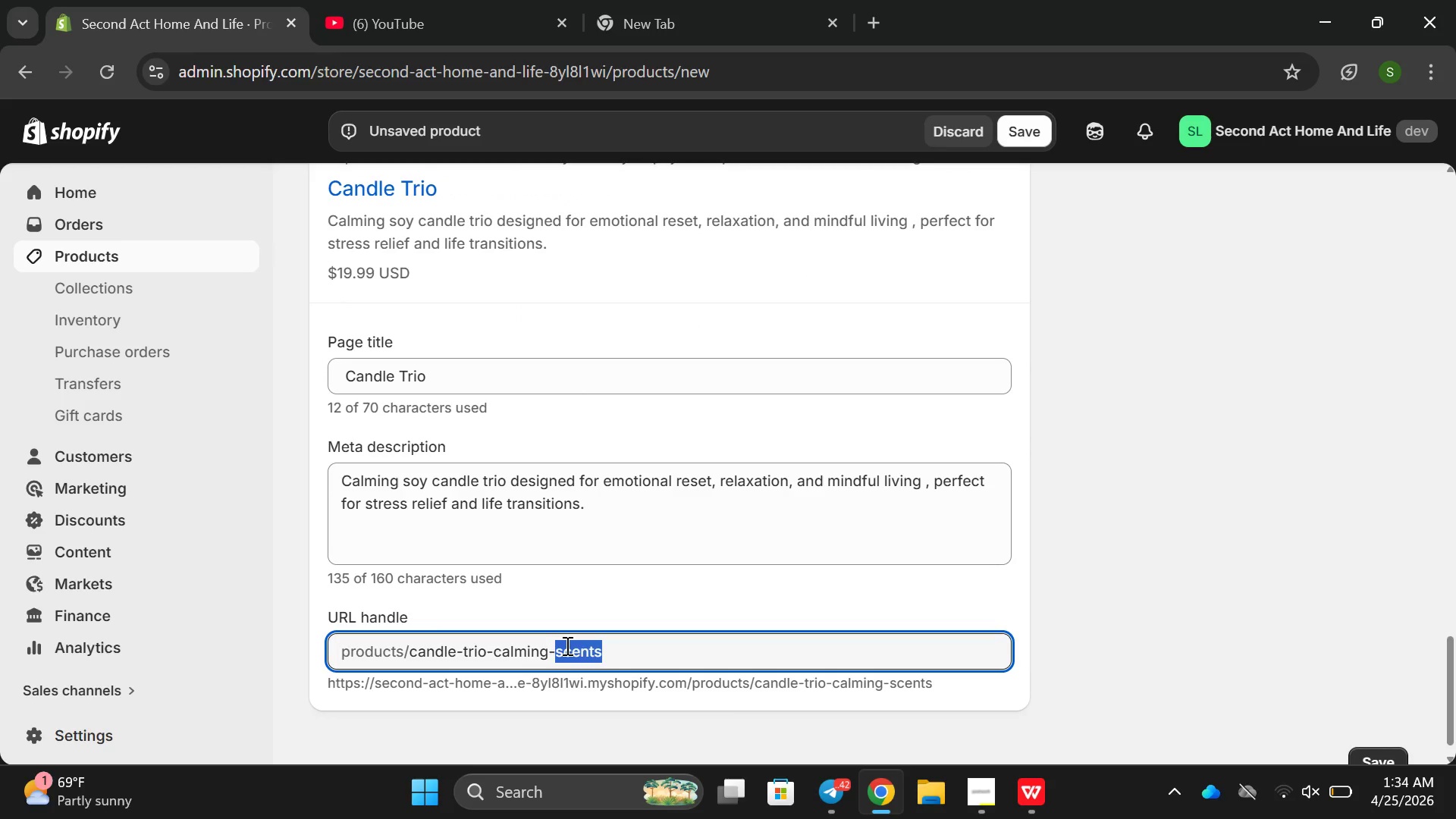 
key(Control+C)
 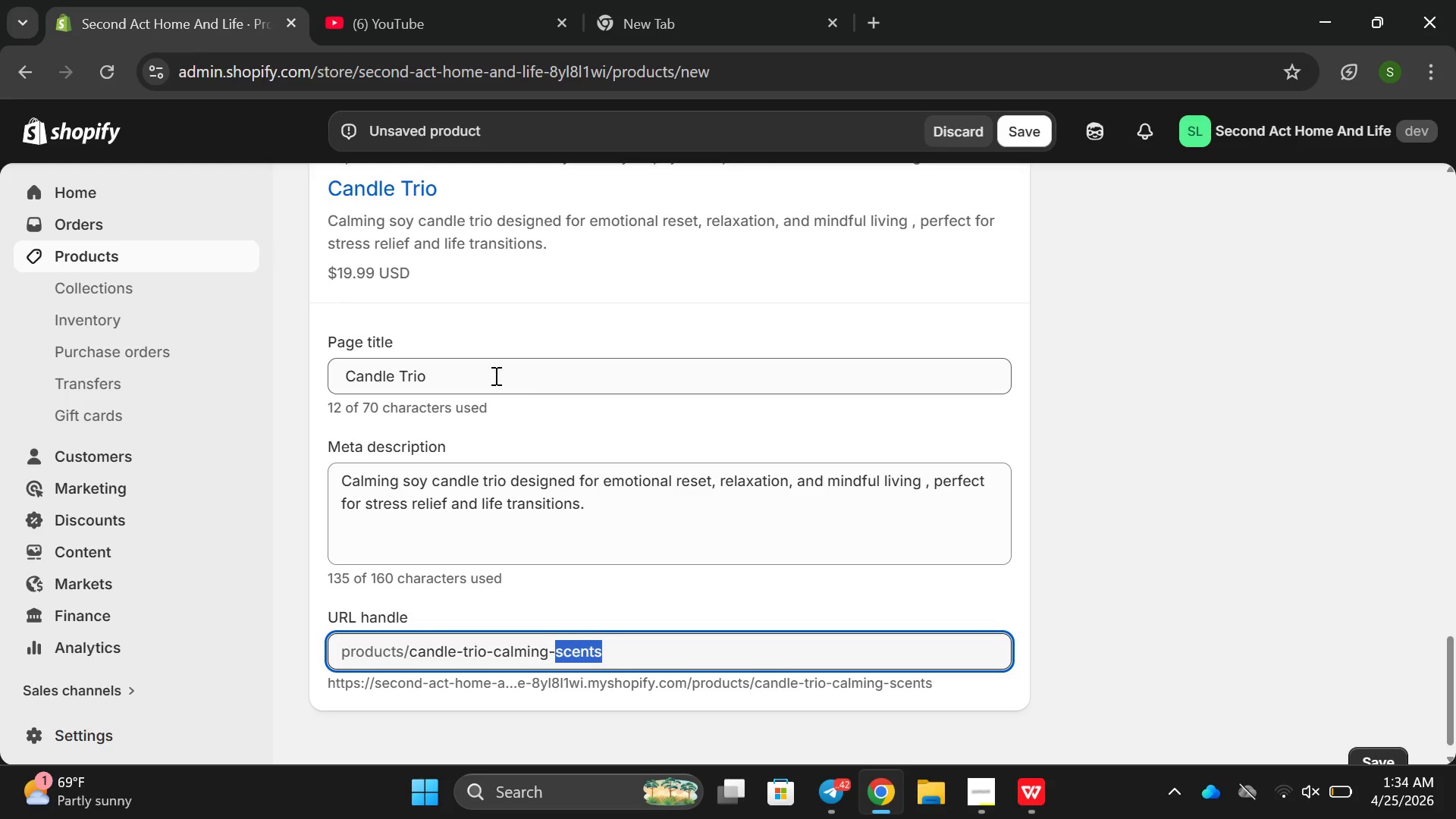 
left_click([491, 375])
 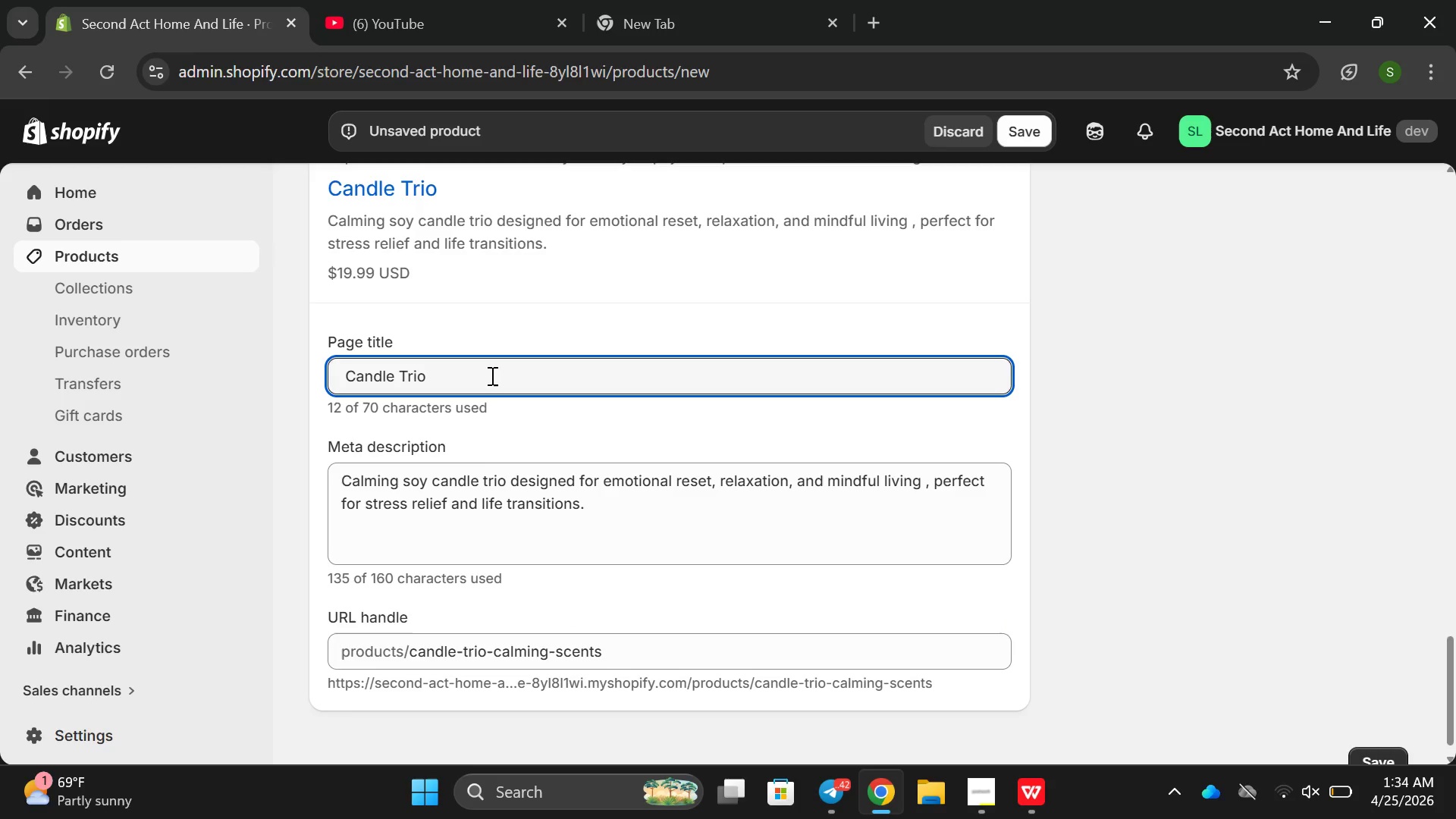 
key(Space)
 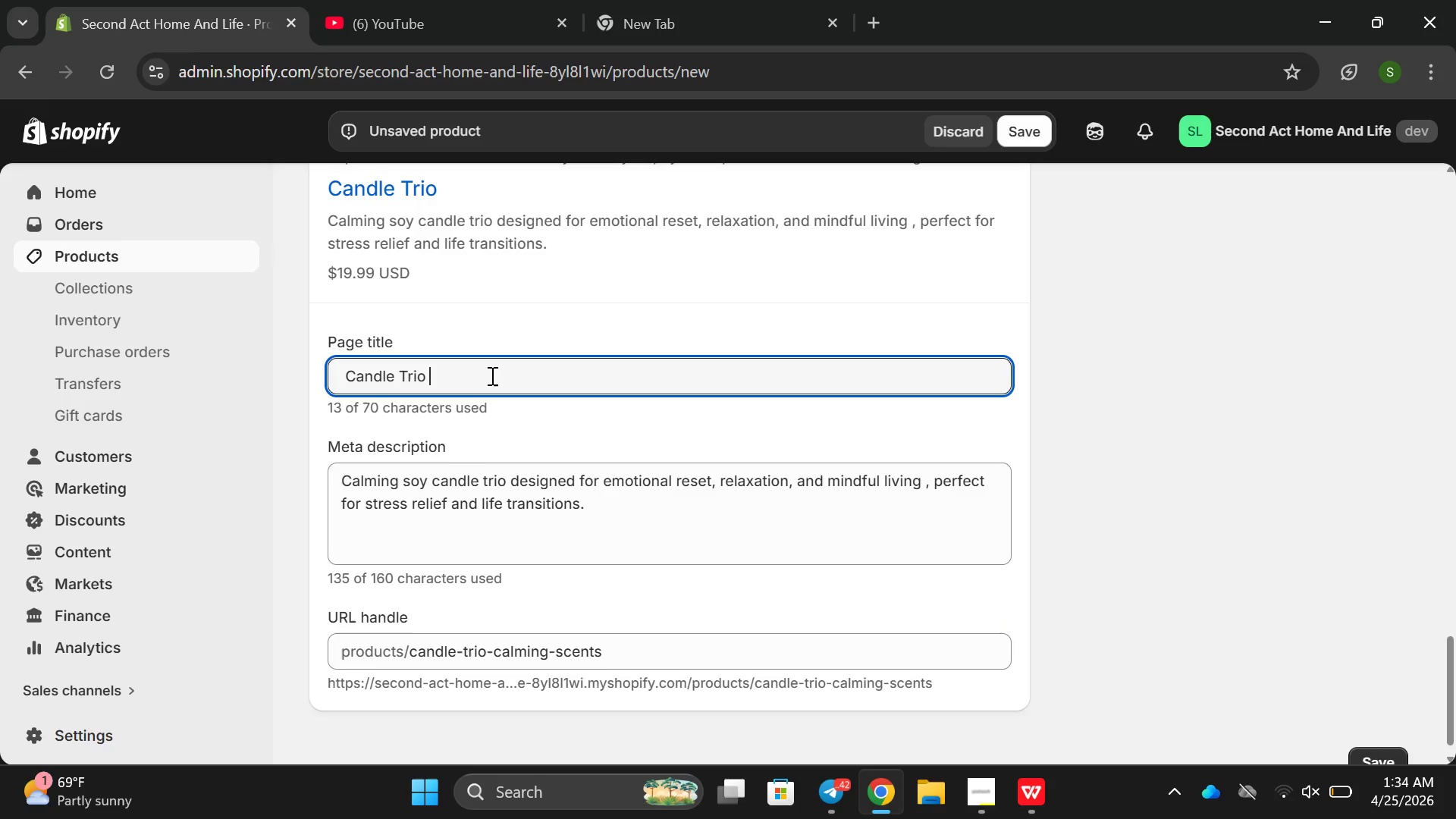 
key(S)
 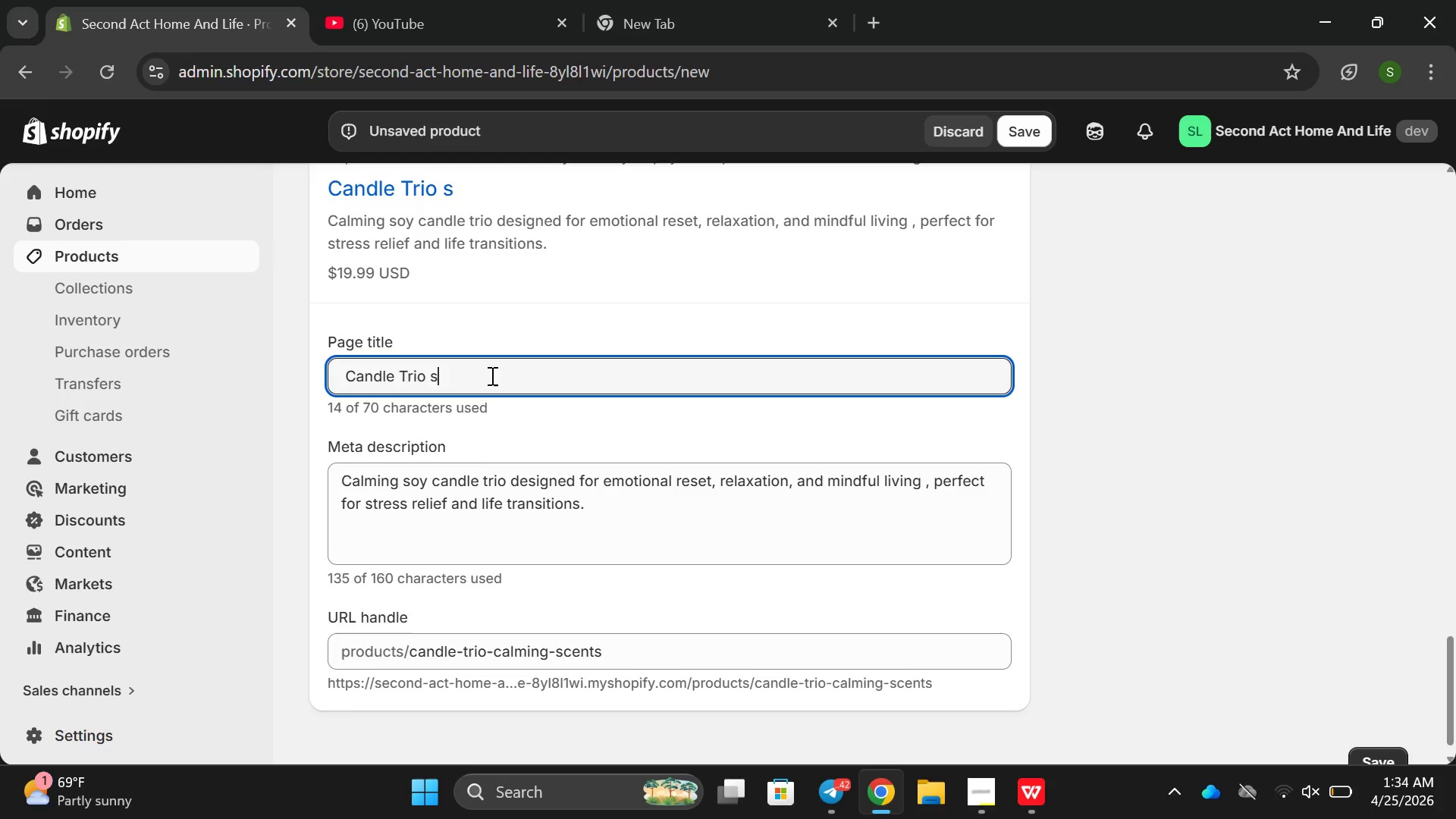 
key(Control+V)
 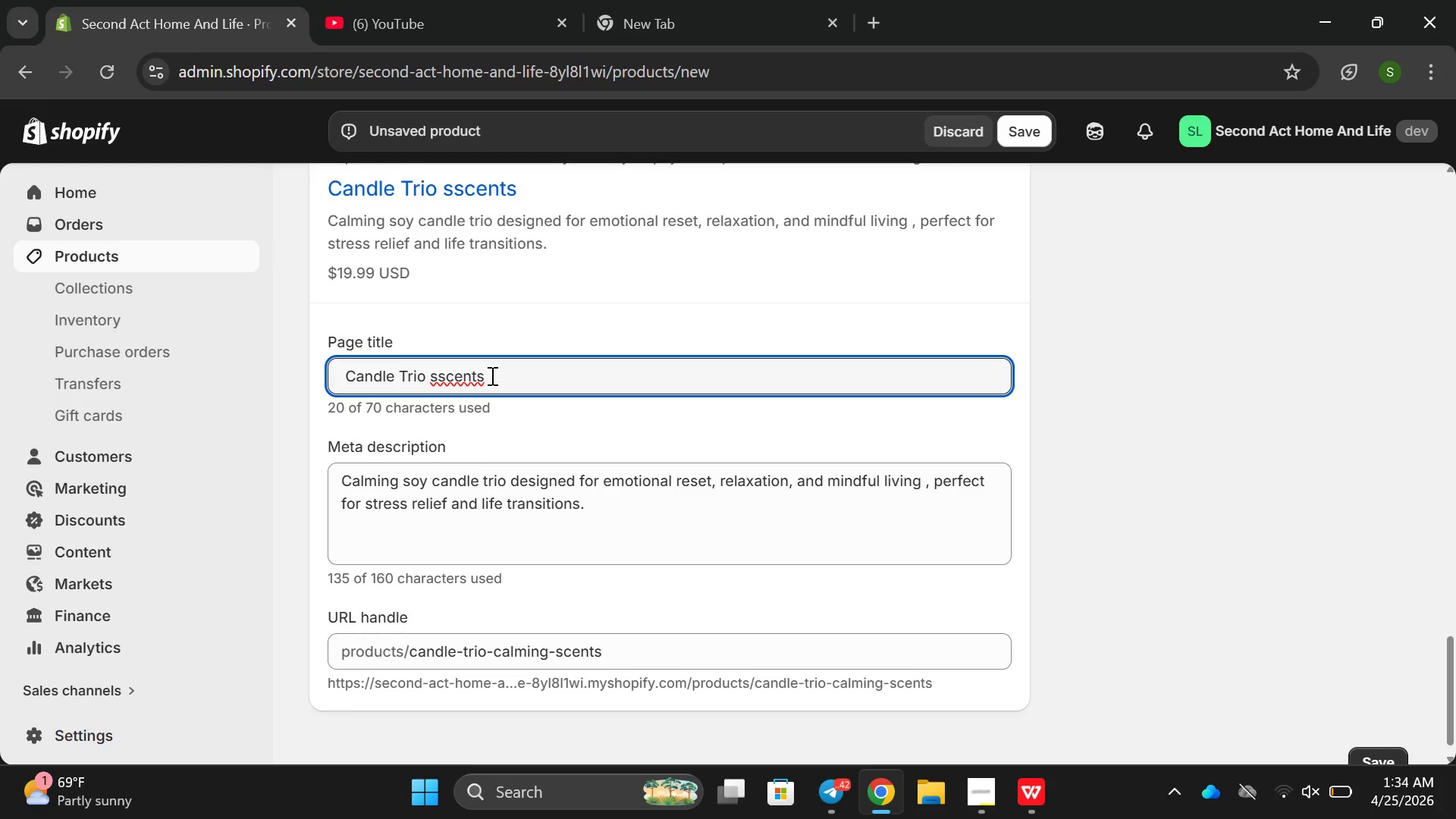 
hold_key(key=ArrowLeft, duration=0.66)
 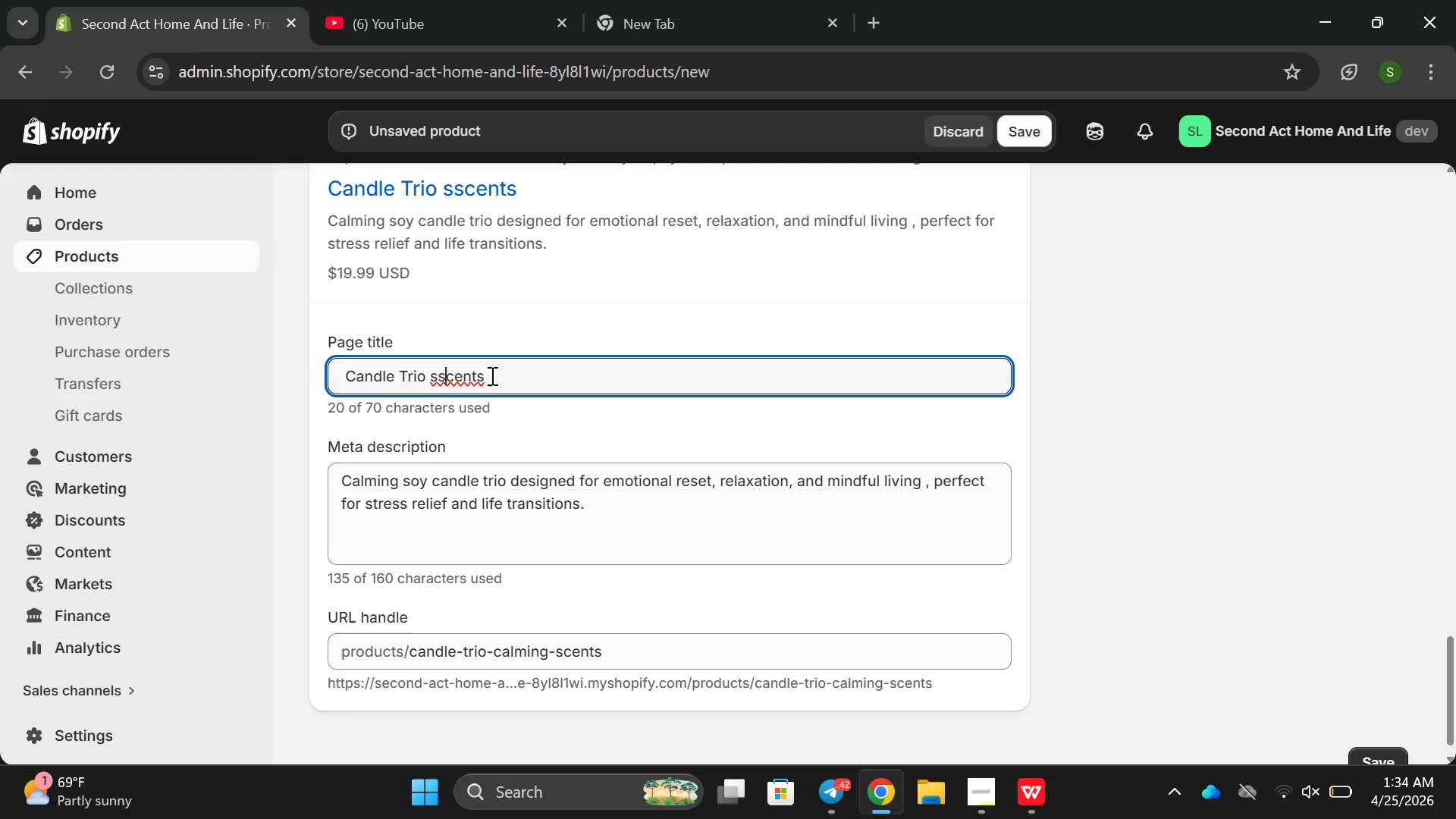 
key(Backspace)
 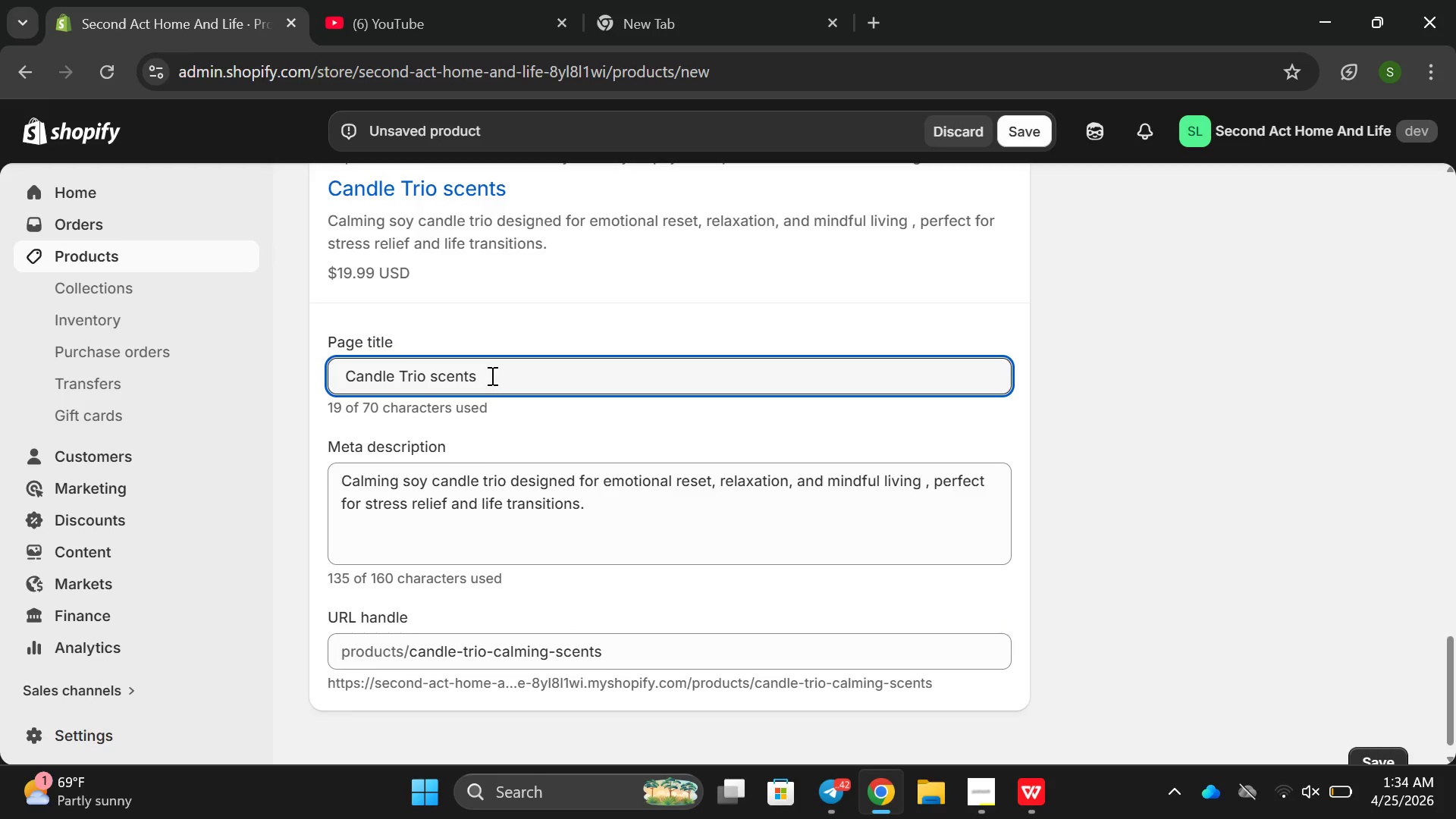 
key(Backspace)
 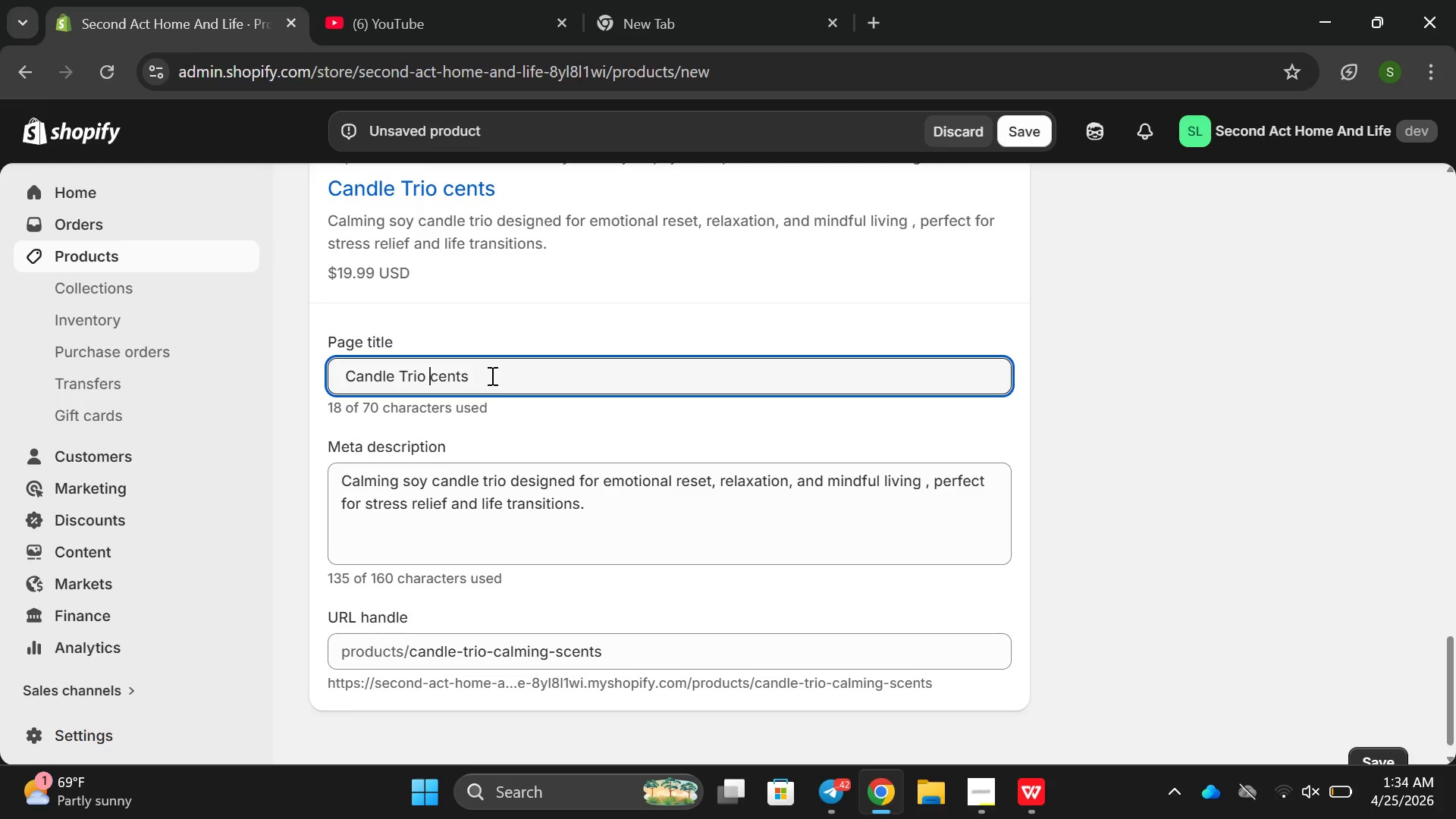 
key(Shift+ShiftRight)
 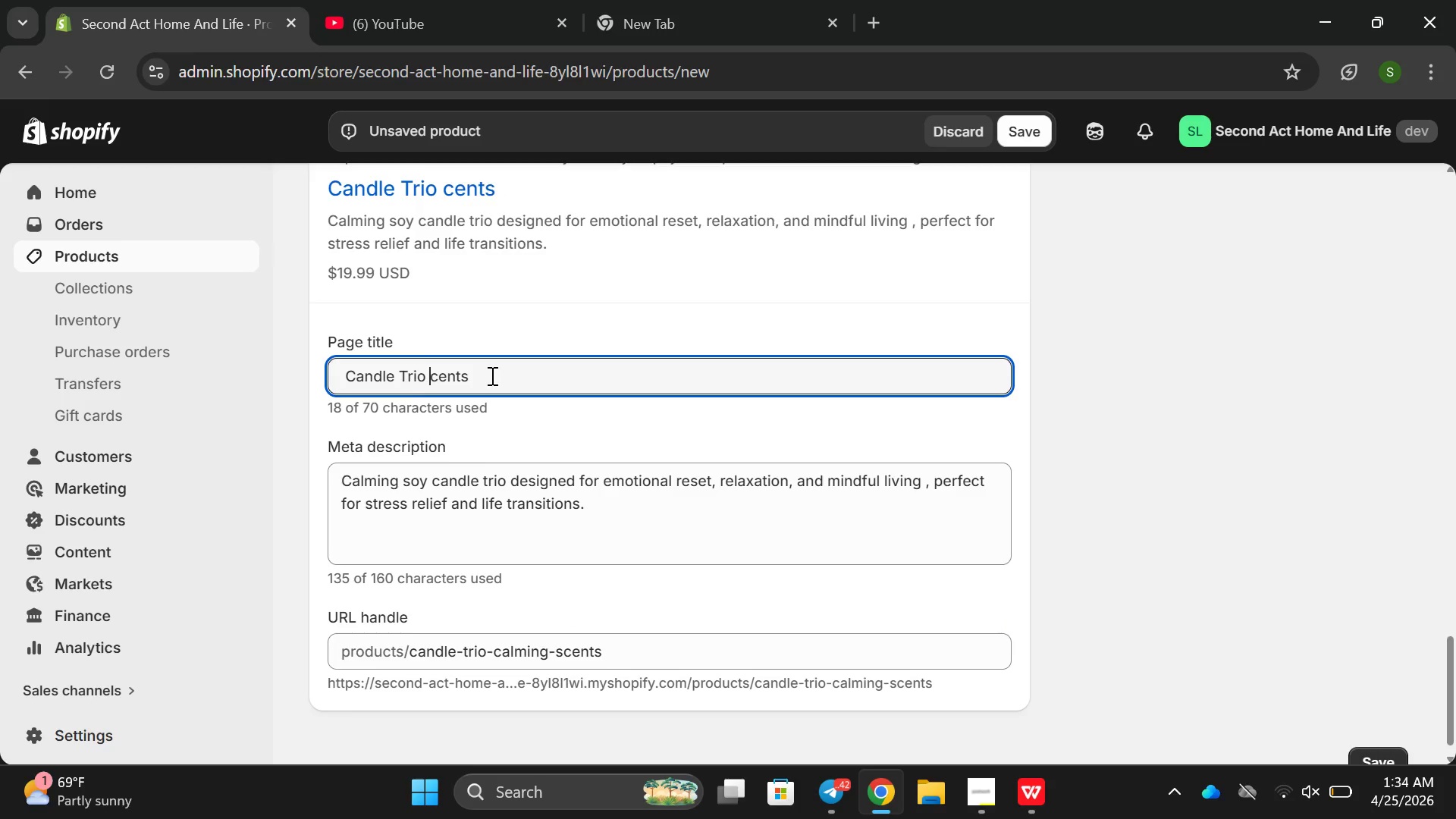 
key(Shift+S)
 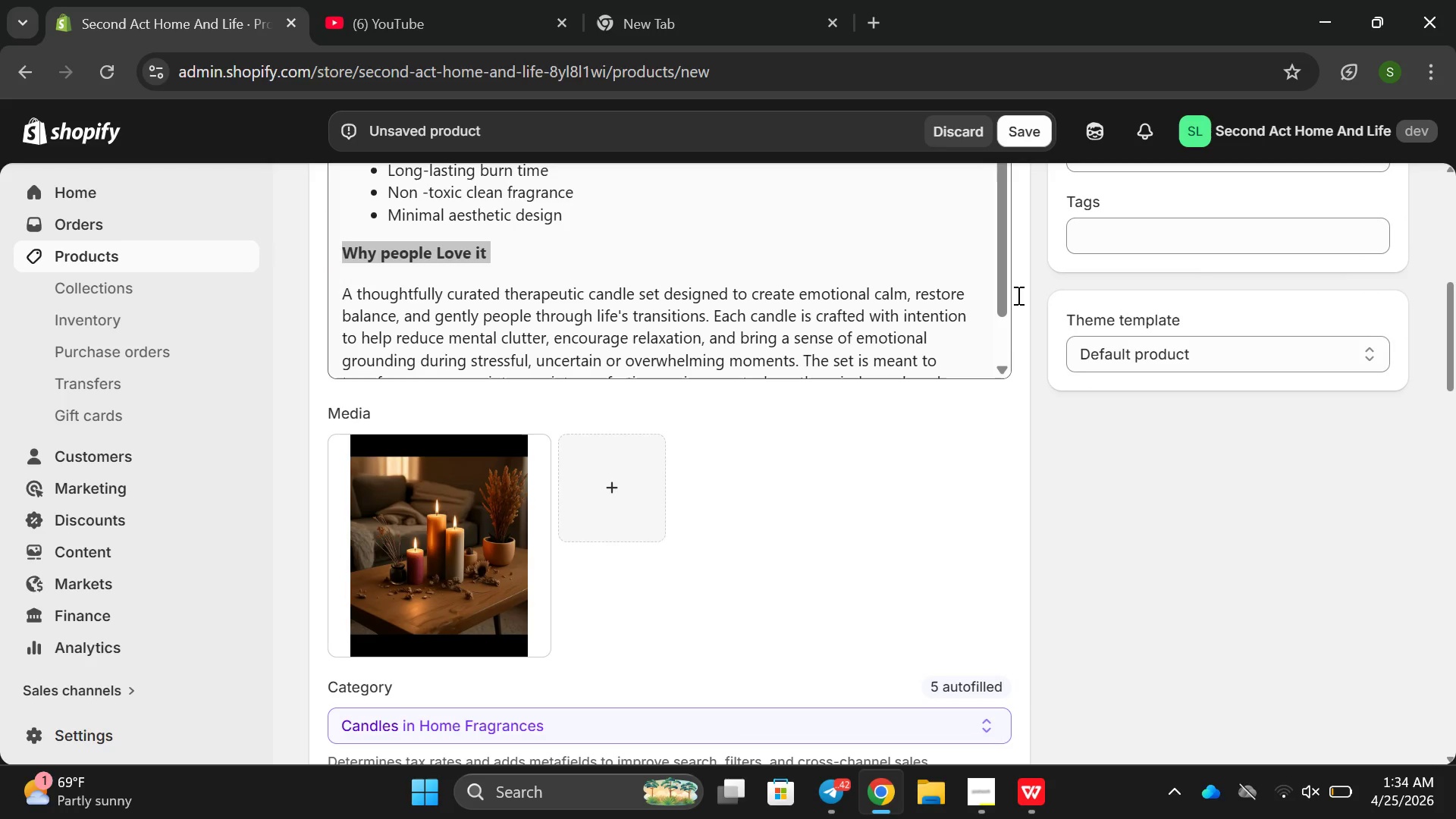 
left_click([1112, 231])
 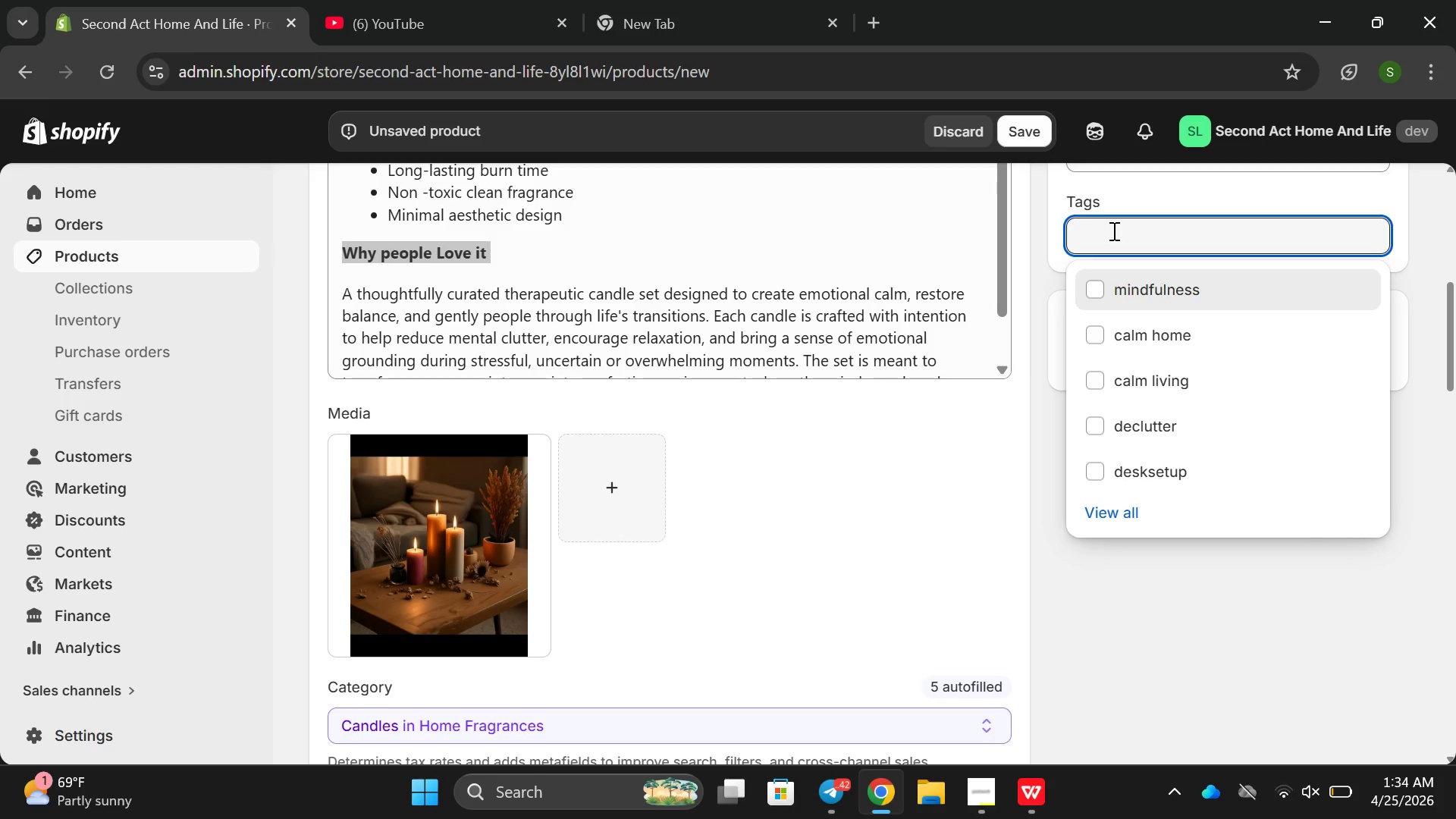 
type(candles )
key(Backspace)
type(, selfcarem calmhome ,)
key(Backspace)
key(Backspace)
type(, )
 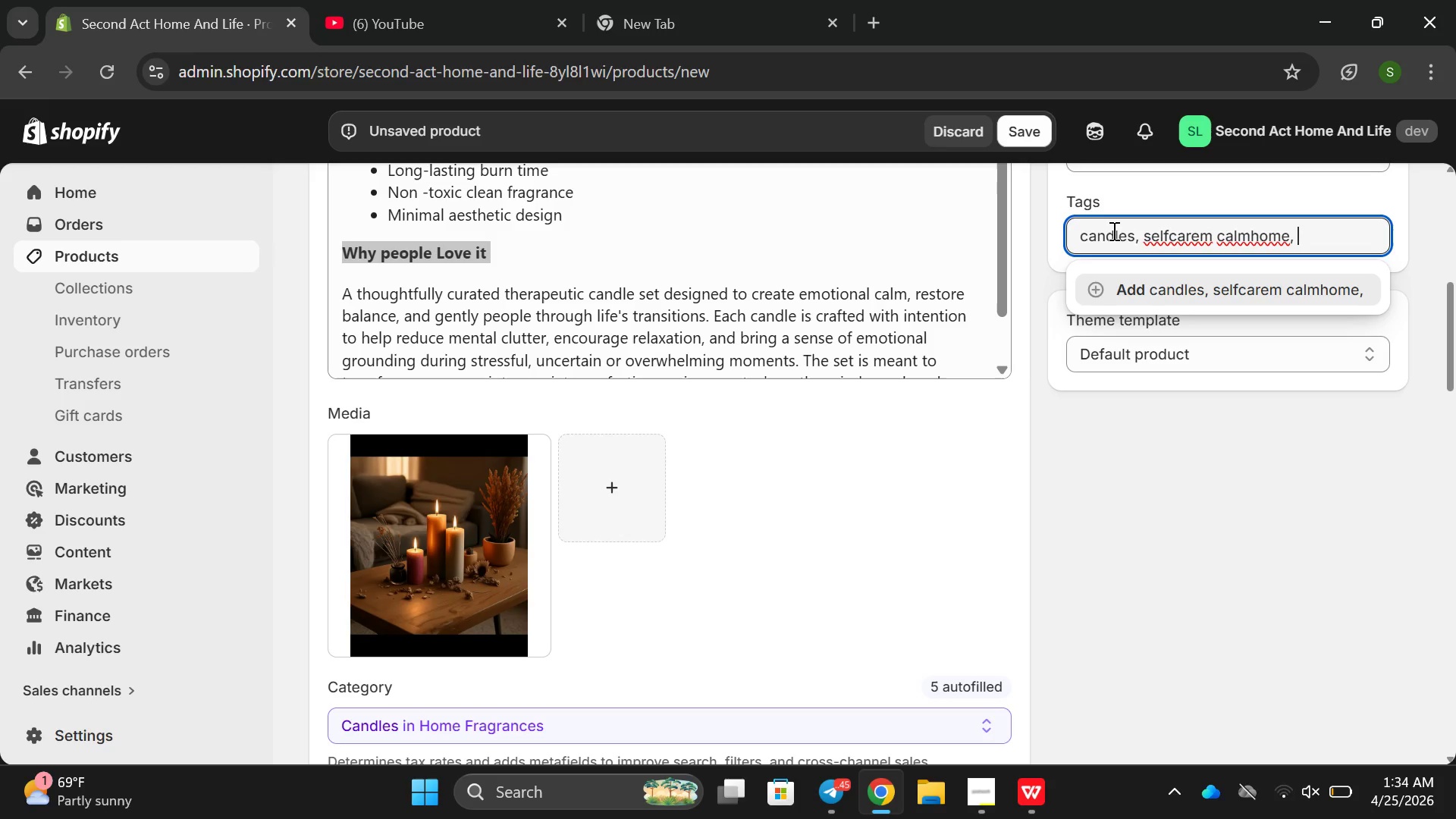 
hold_key(key=Backspace, duration=1.08)
 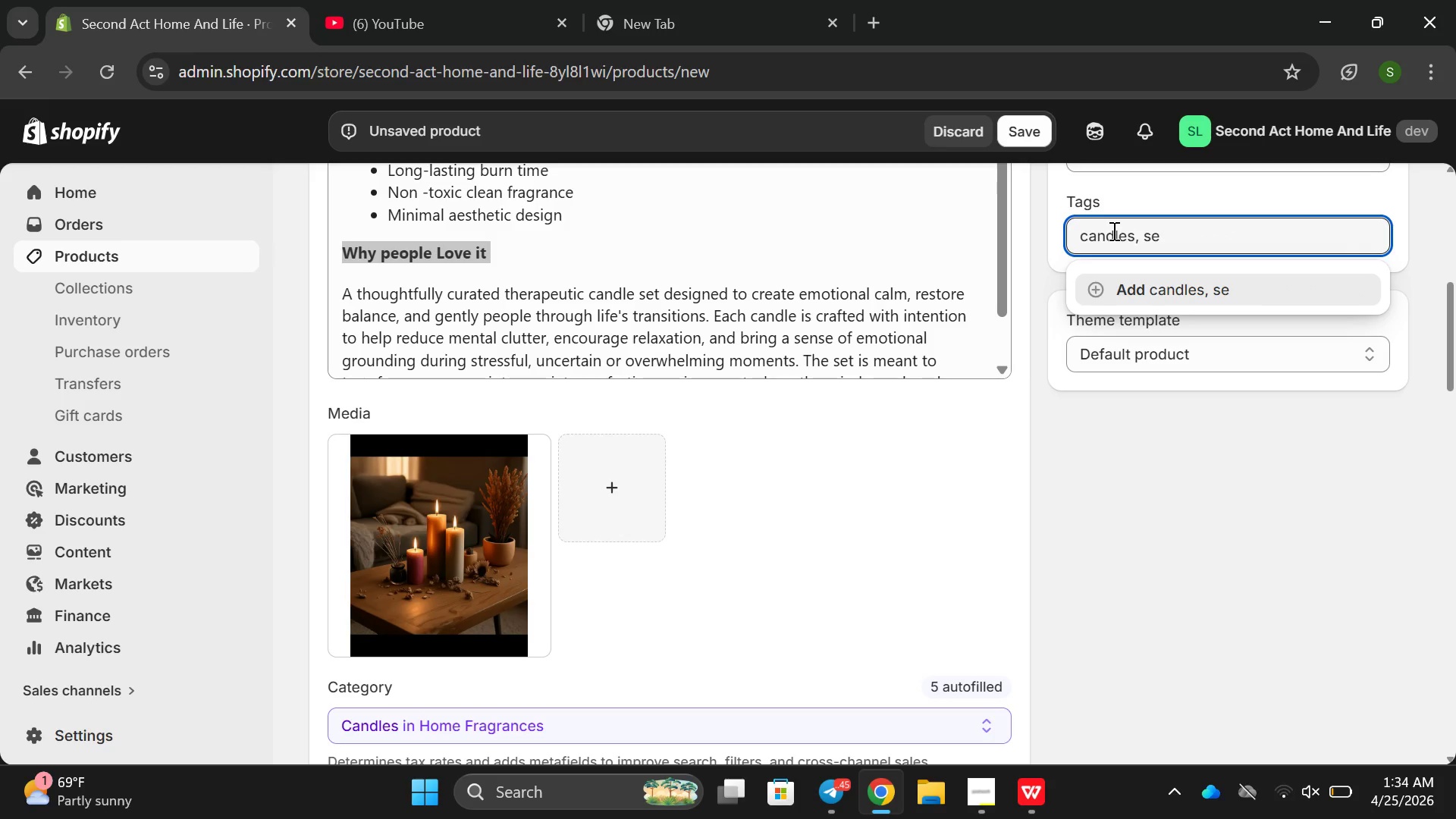 
type(lef)
key(Backspace)
key(Backspace)
type(f care )
key(Backspace)
type(, calm home, mindul)
key(Backspace)
key(Backspace)
type(fulness, relaxation, newstart)
 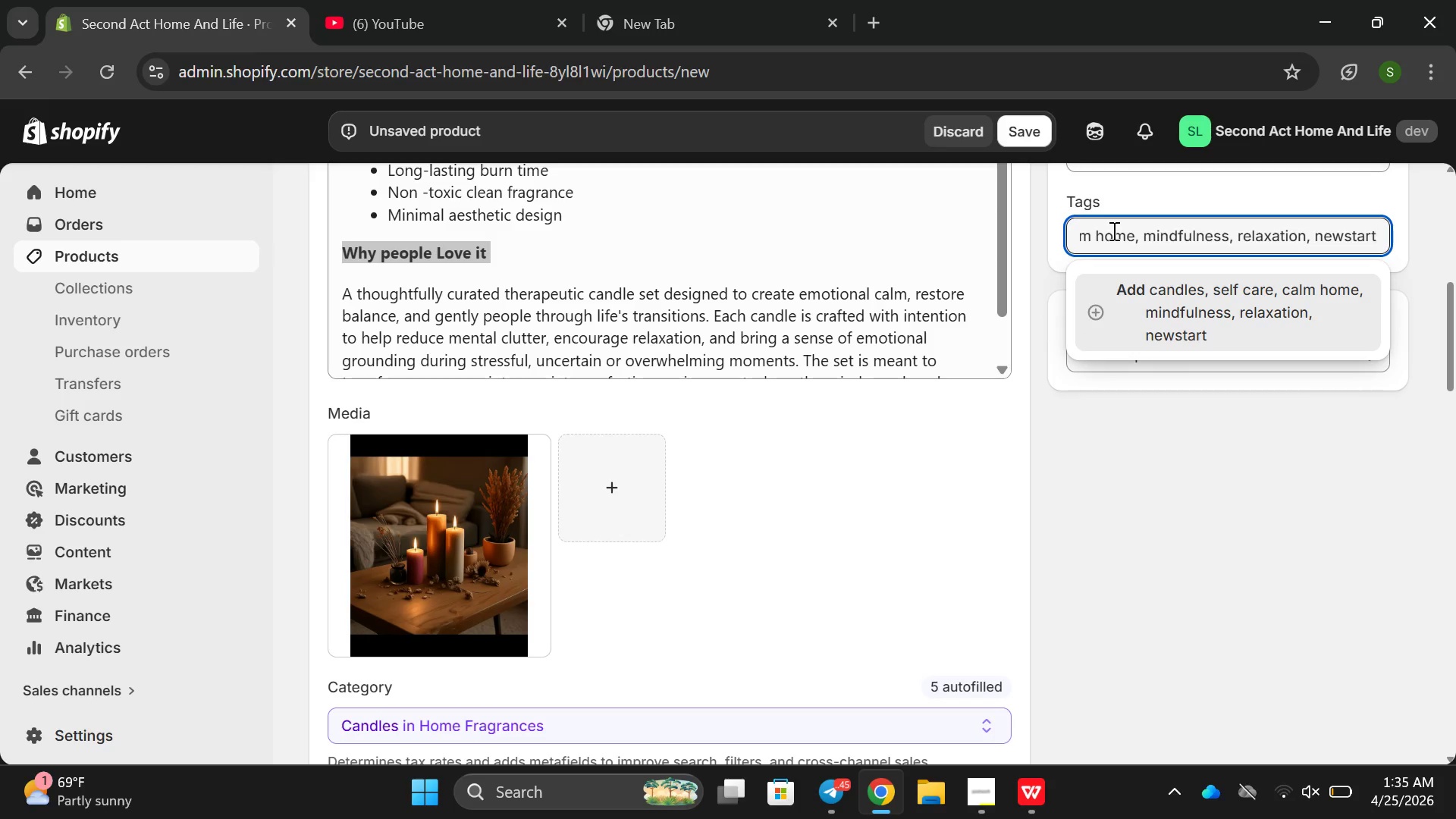 
key(Enter)
 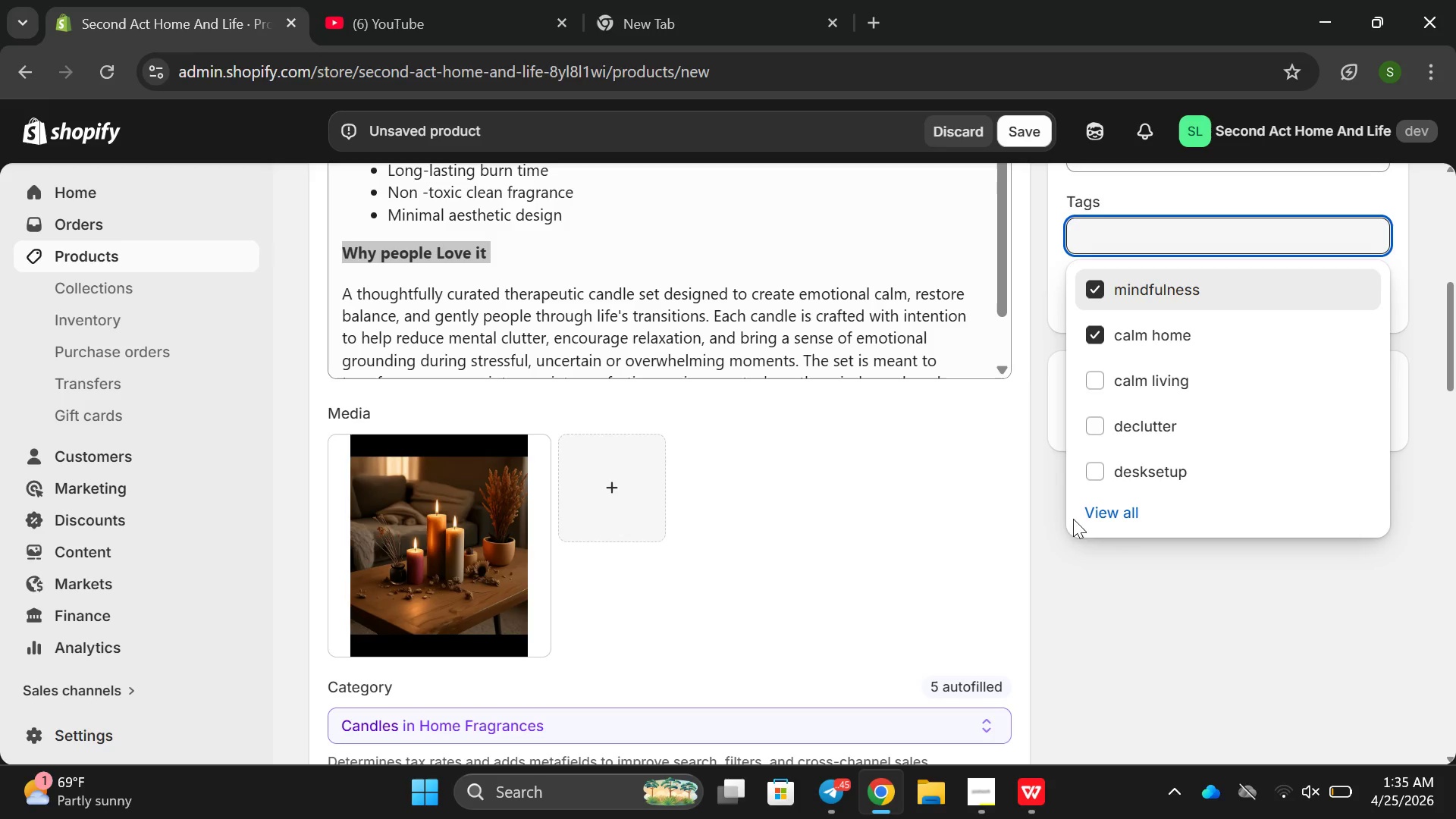 
left_click([1117, 610])
 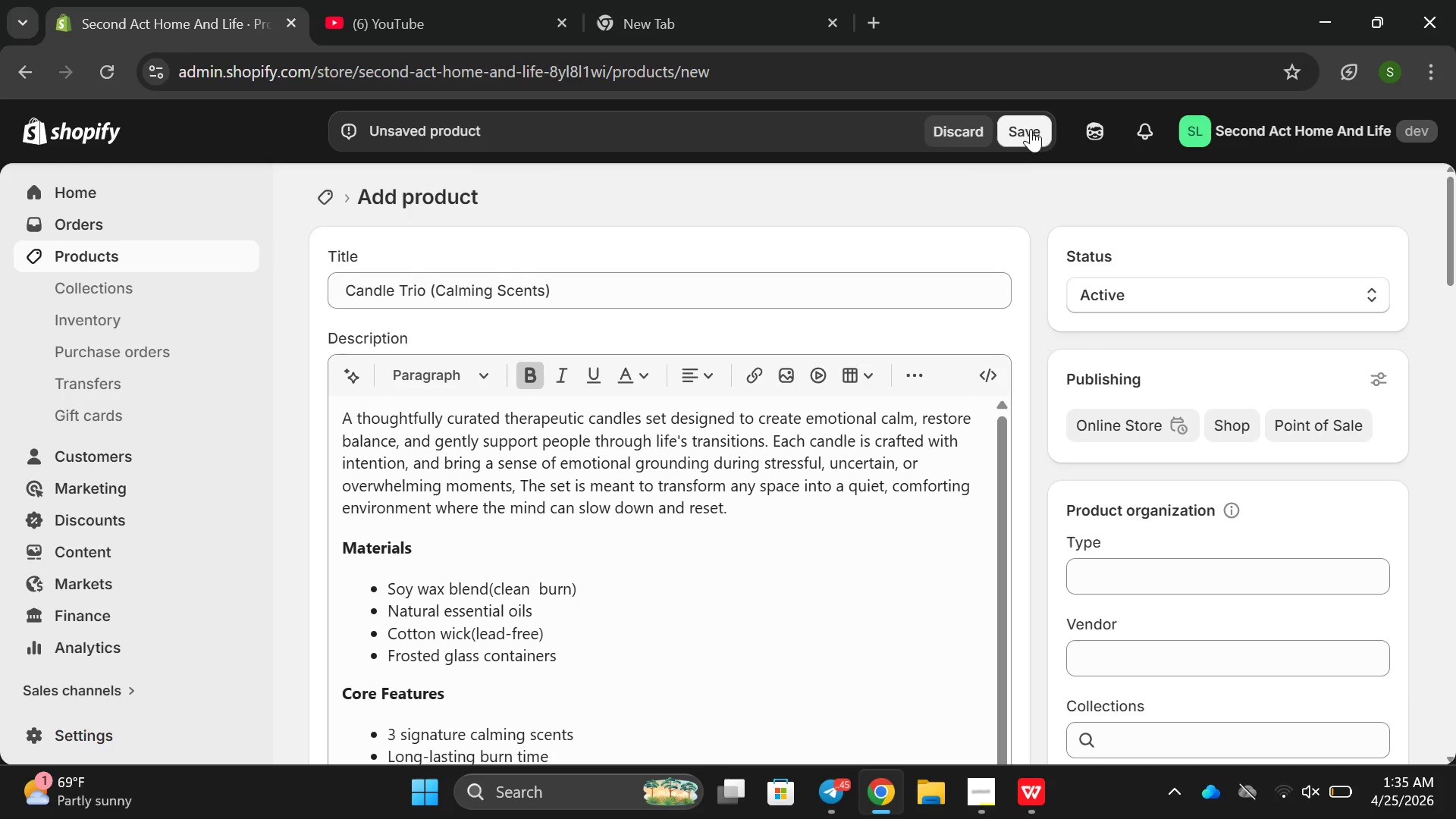 
left_click([1012, 129])
 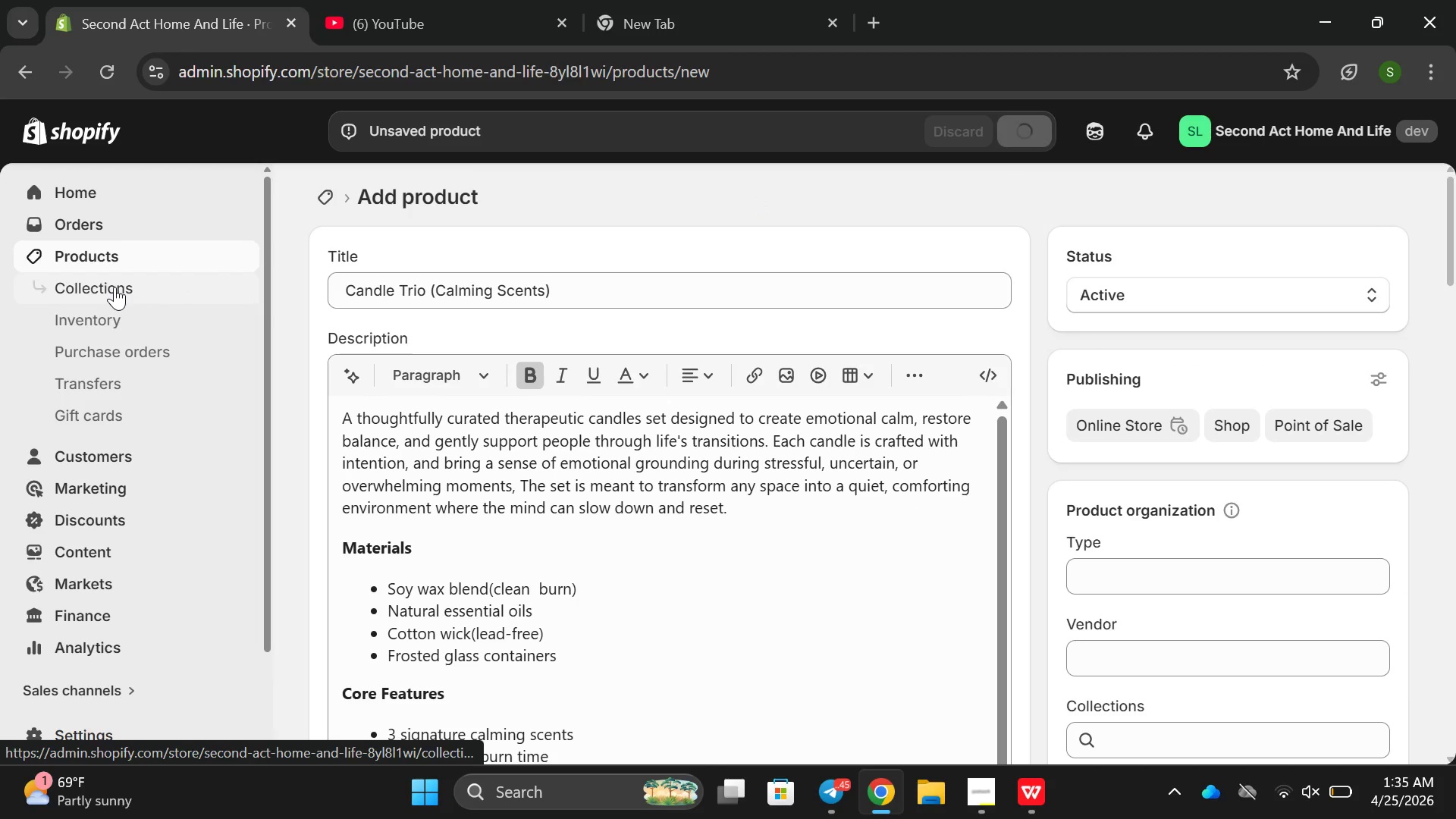 
wait(10.0)
 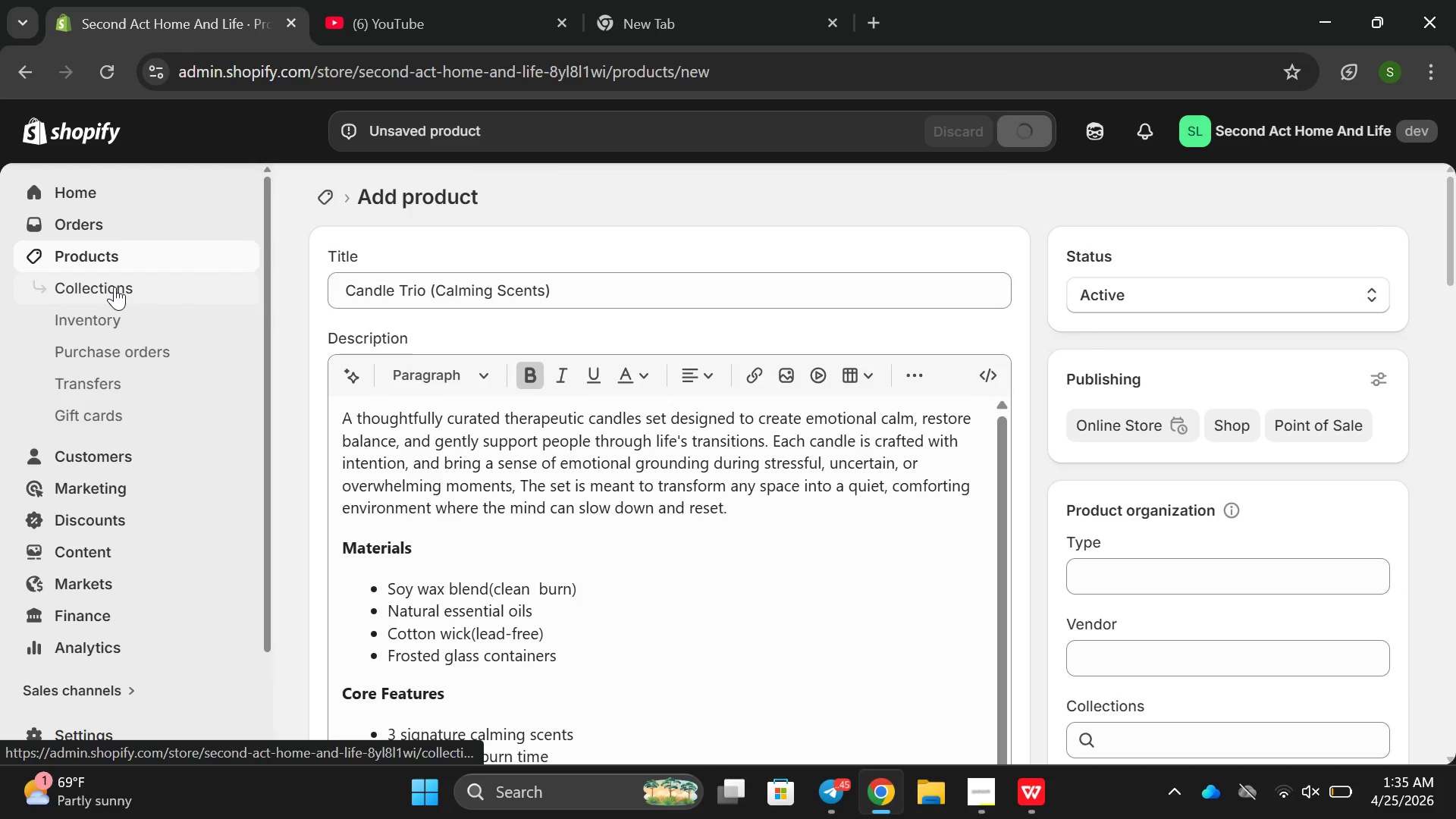 
left_click([563, 17])
 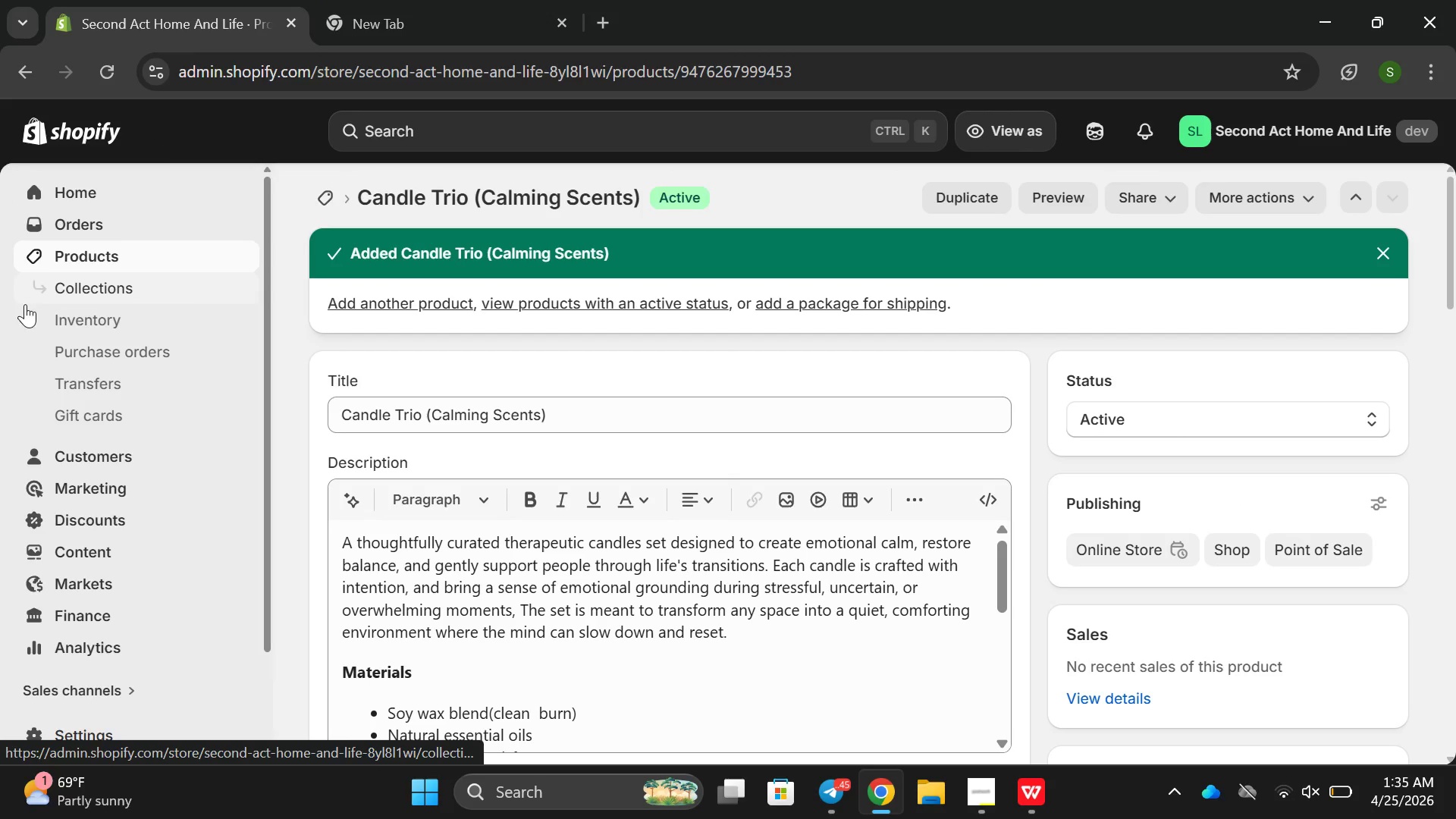 
left_click([45, 260])
 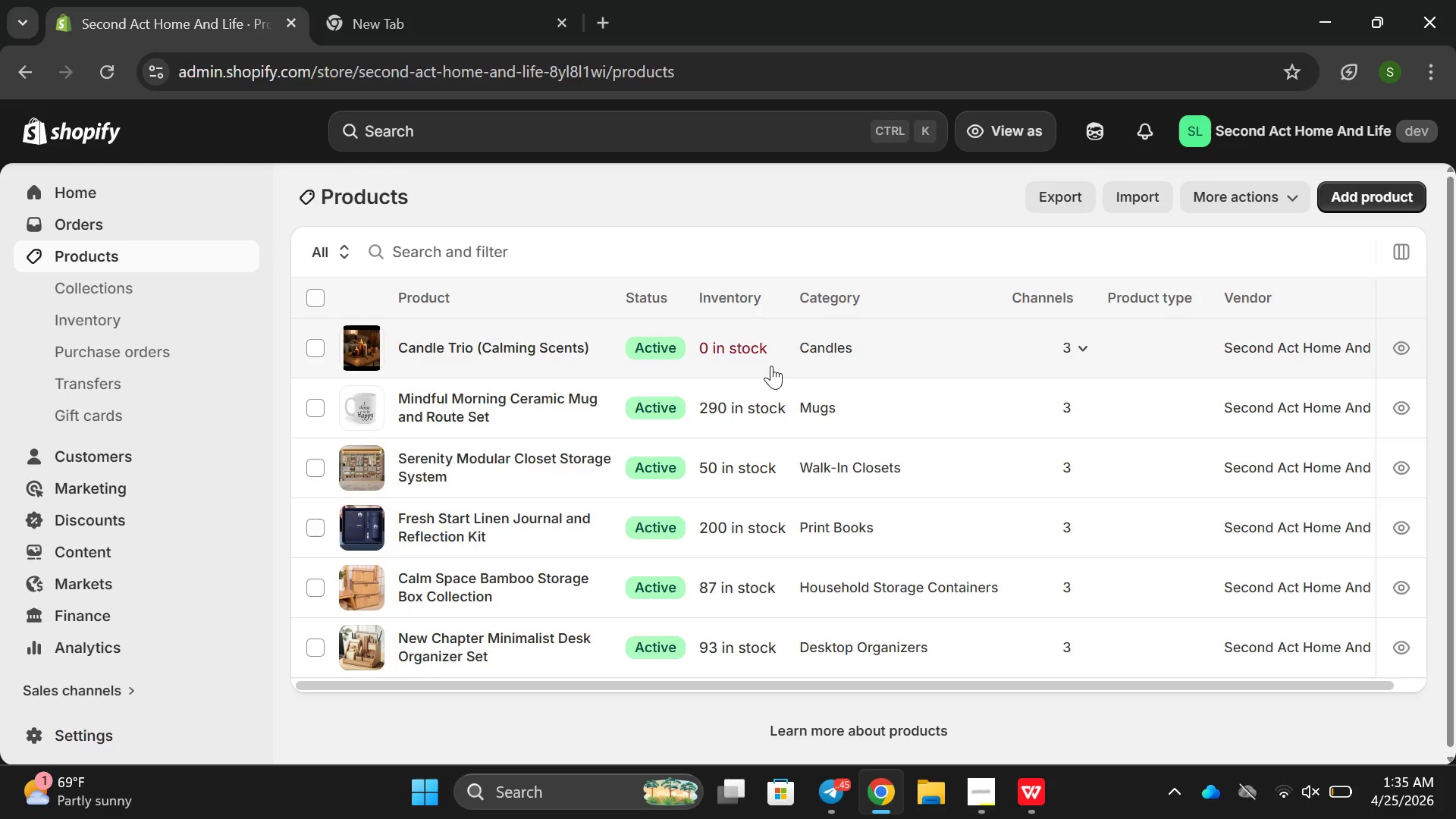 
left_click_drag(start_coordinate=[734, 378], to_coordinate=[727, 381])
 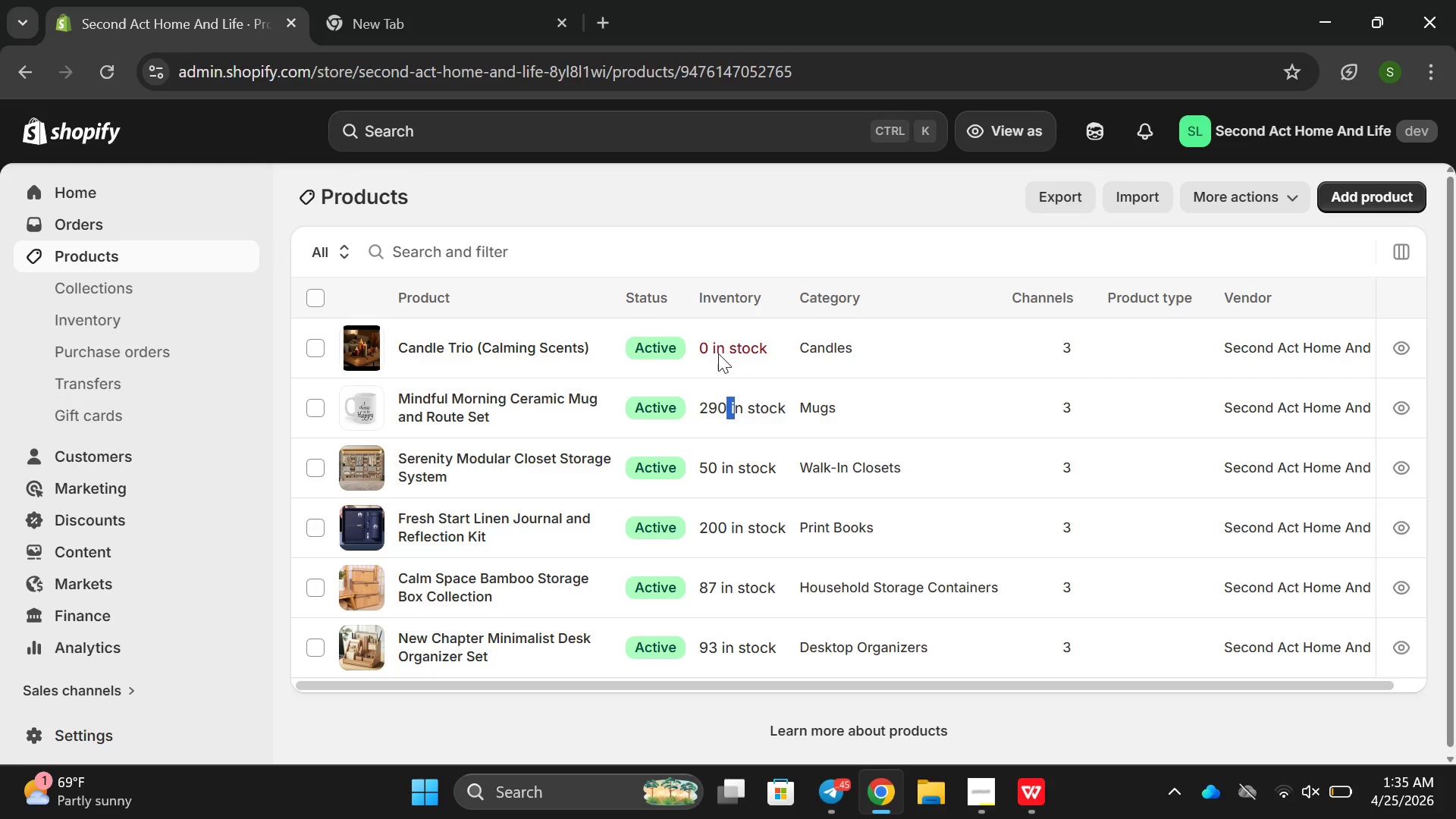 
left_click([718, 353])
 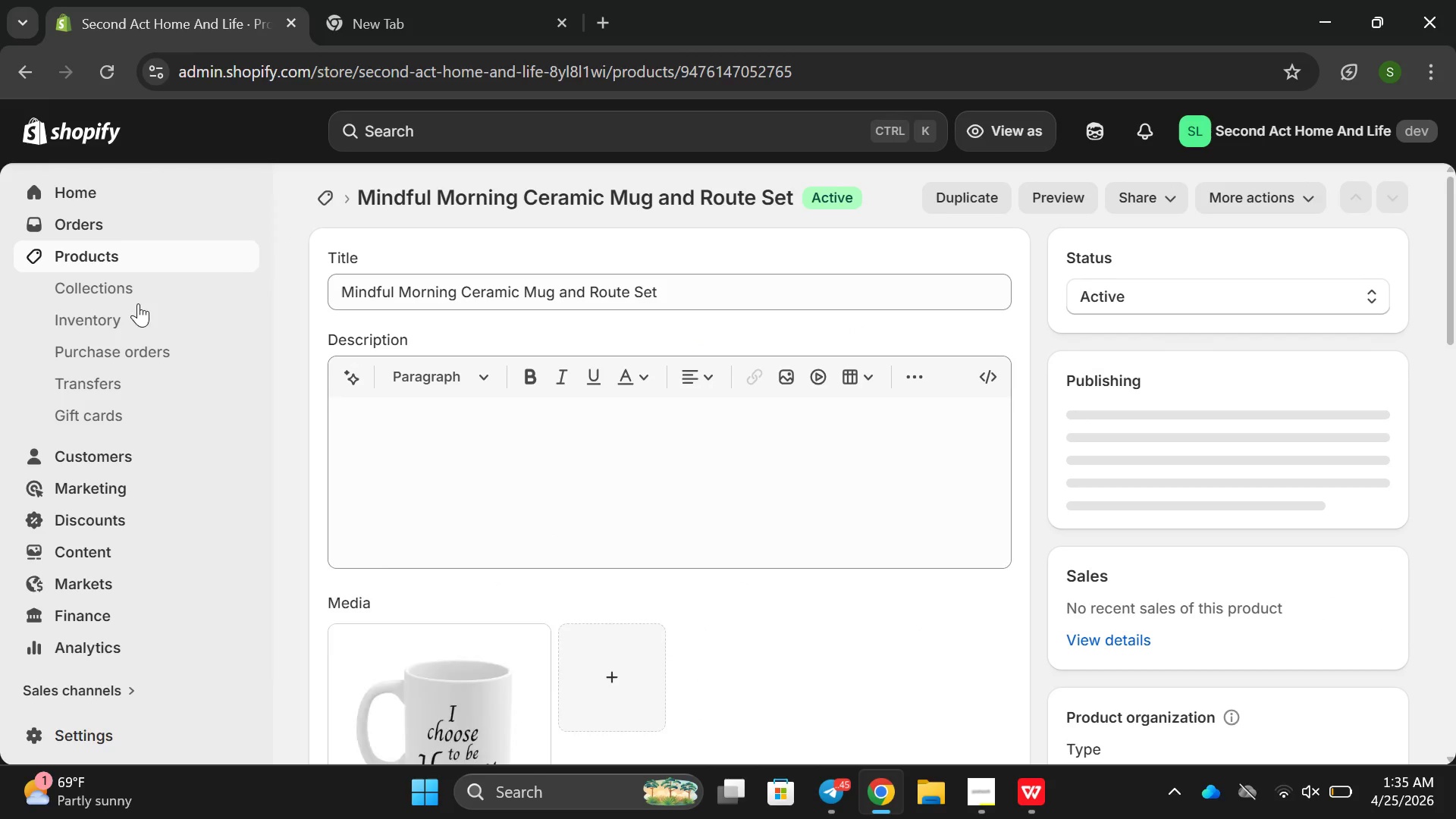 
scroll: coordinate [704, 486], scroll_direction: down, amount: 18.0
 